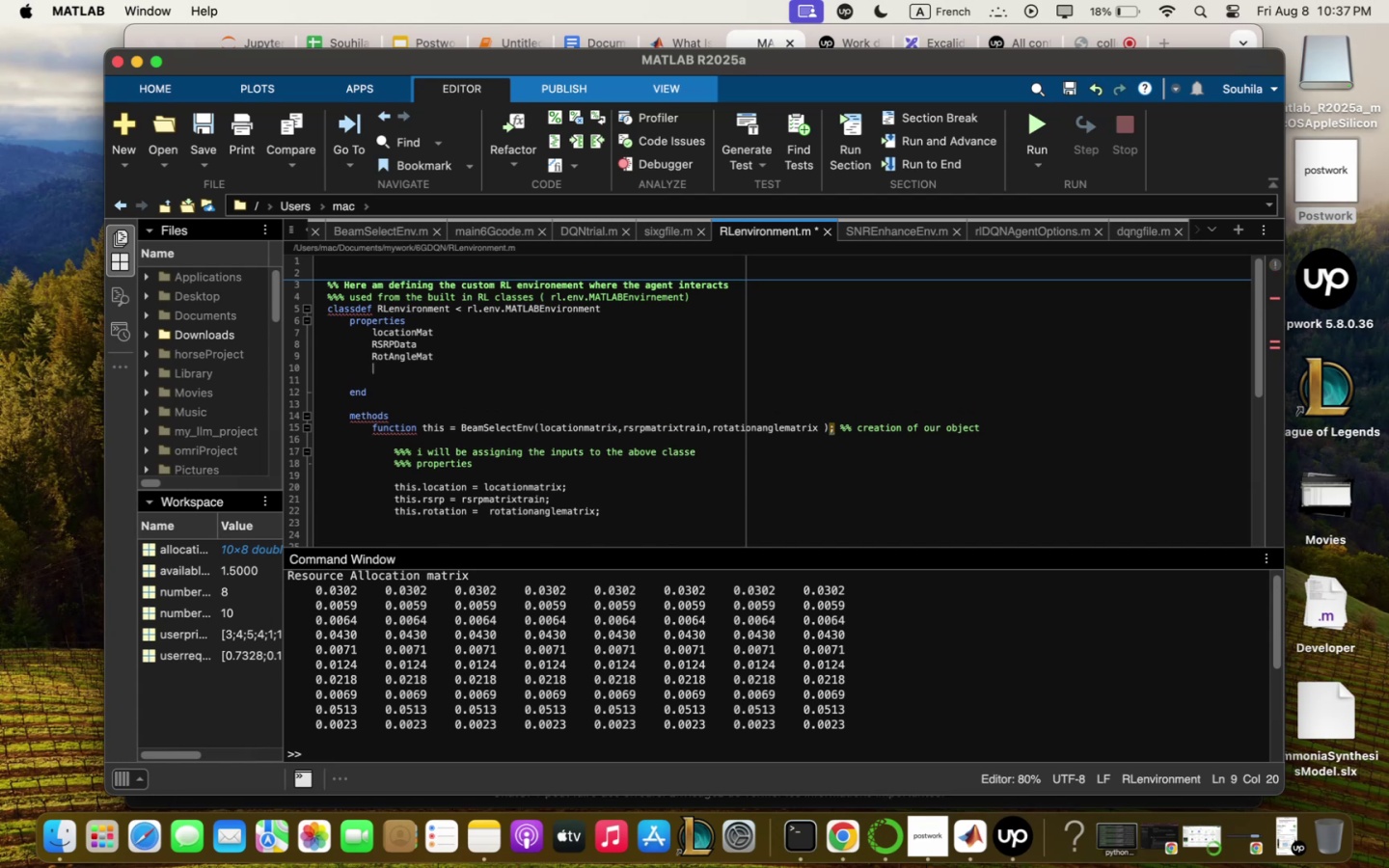 
key(Enter)
 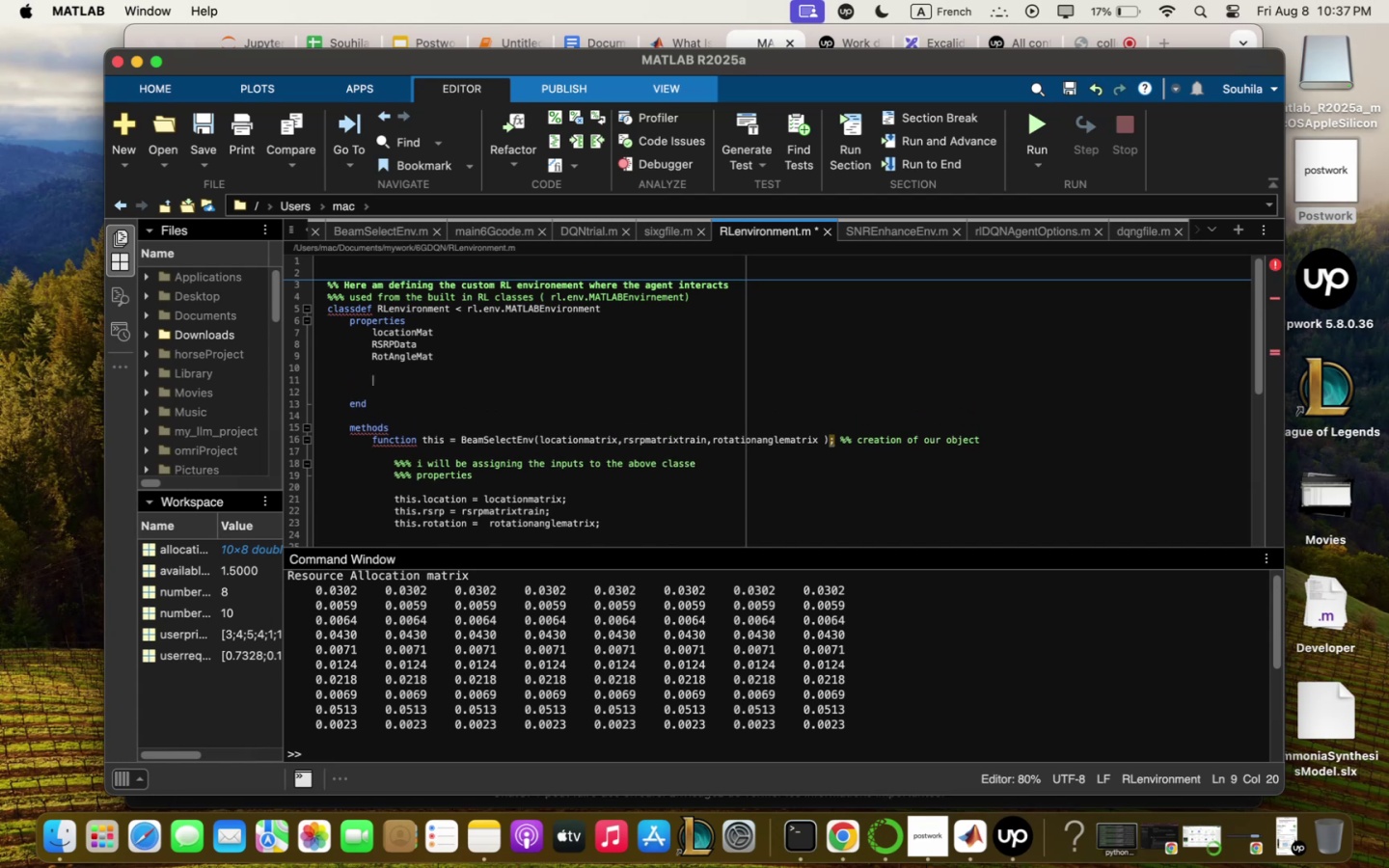 
type(Current user)
 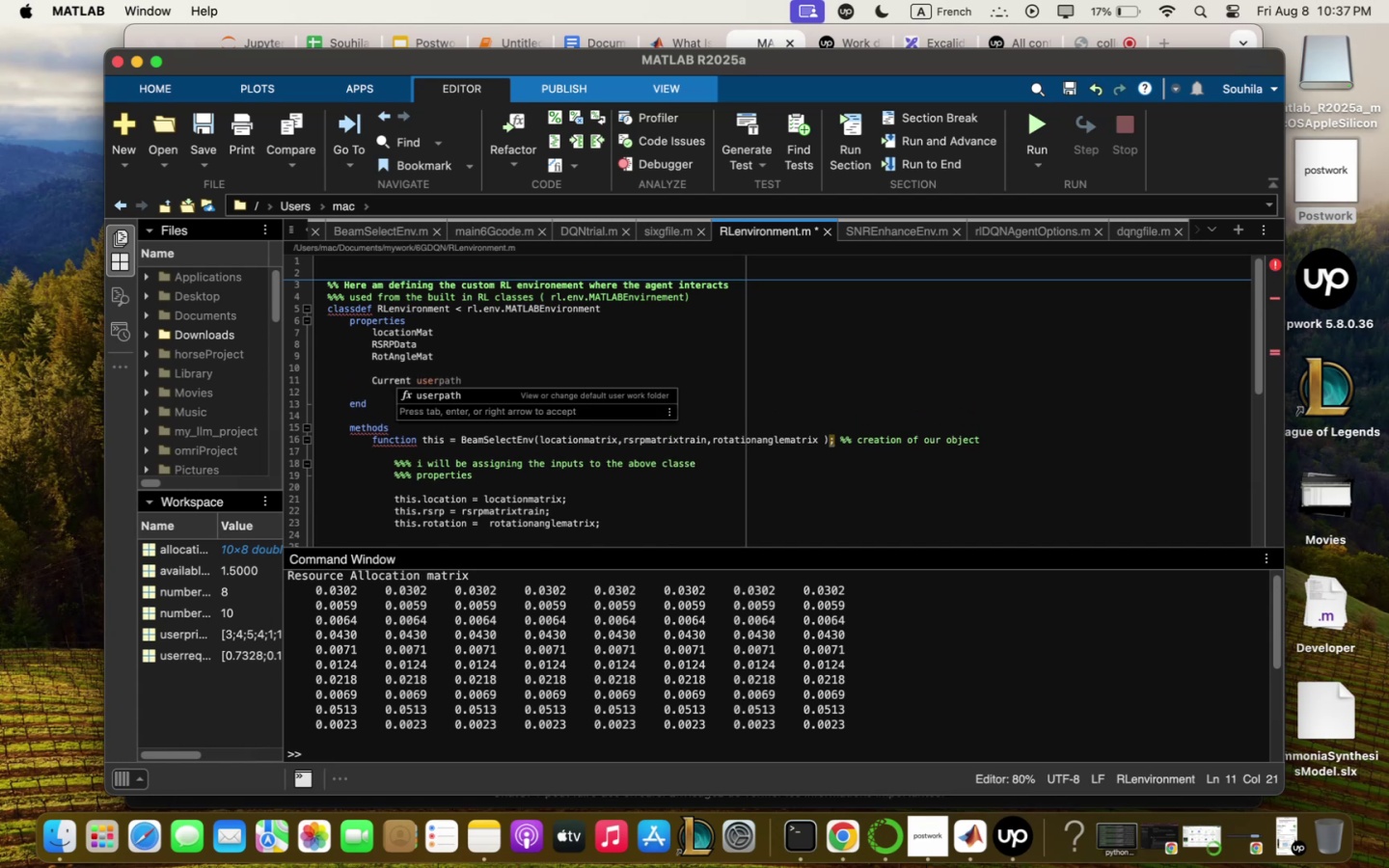 
key(Enter)
 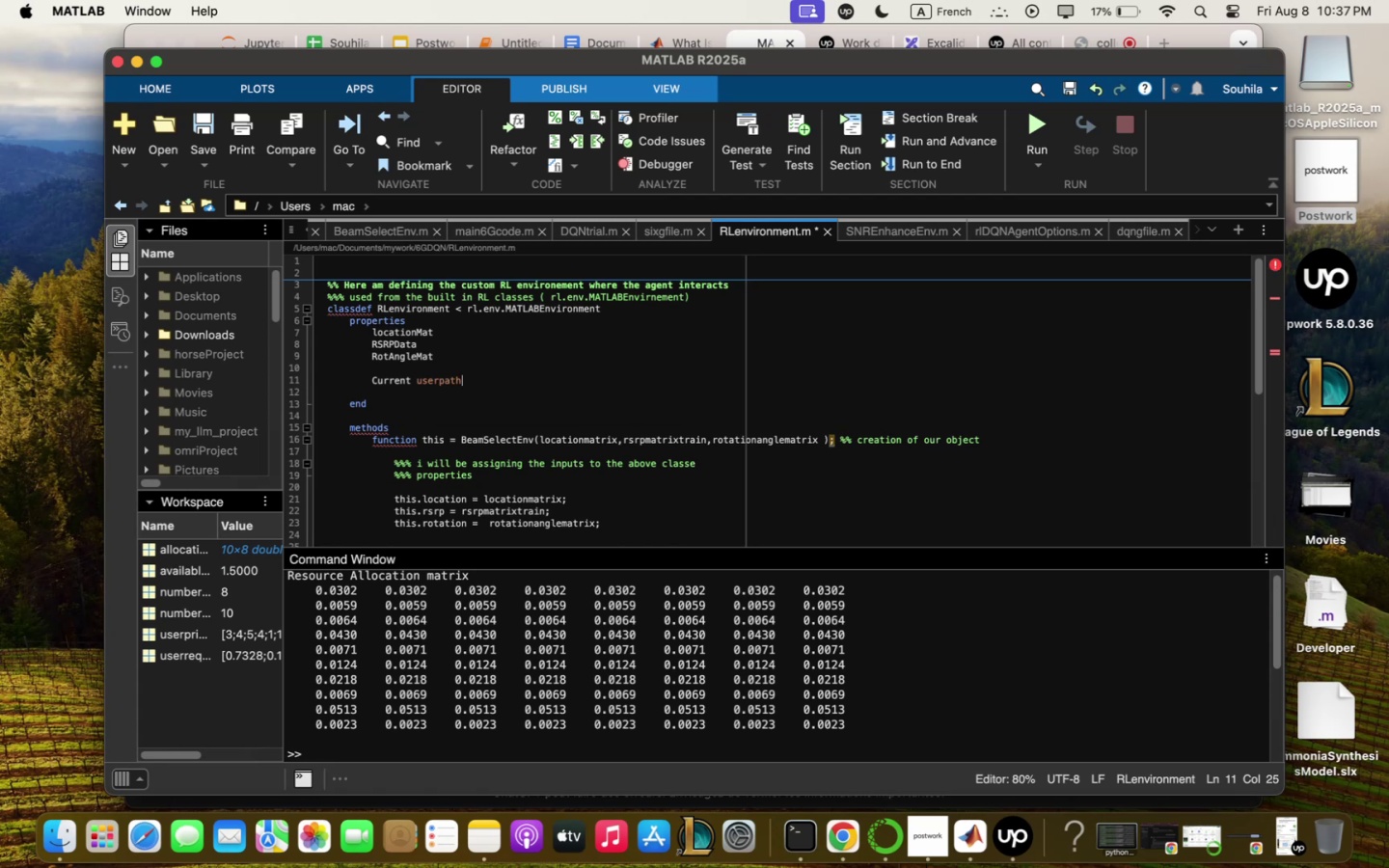 
key(Shift+N)
 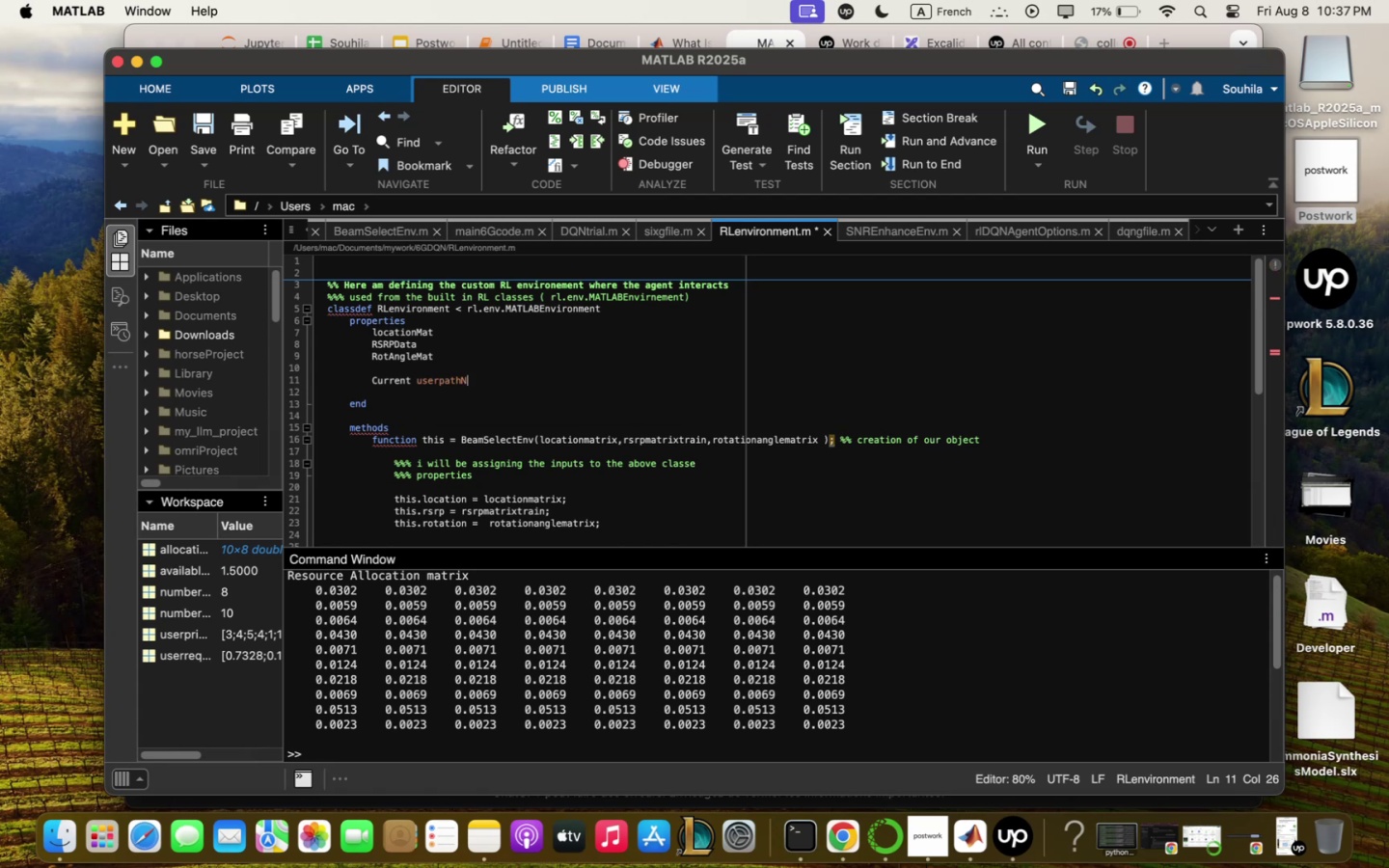 
key(Backspace)
 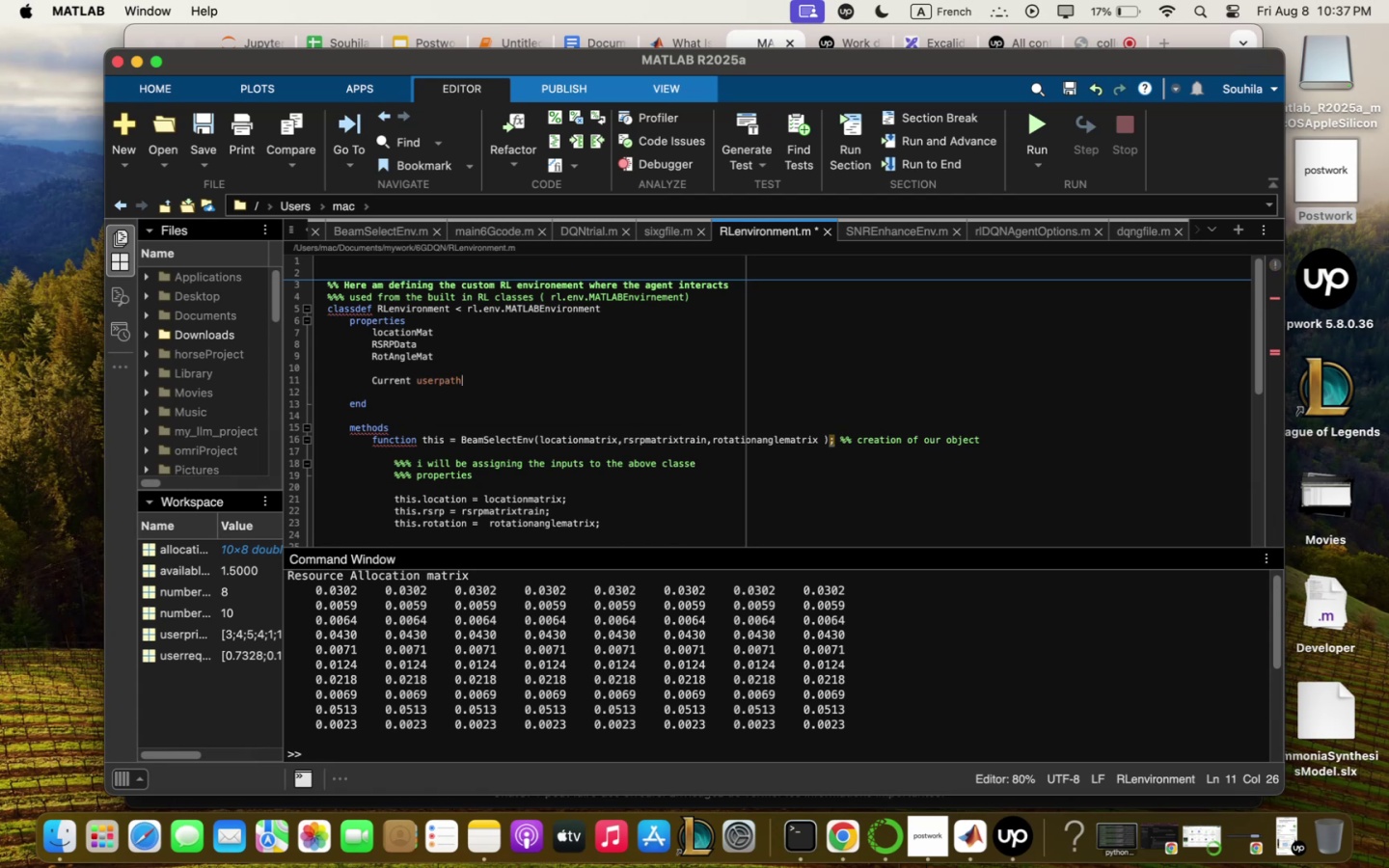 
key(Backspace)
 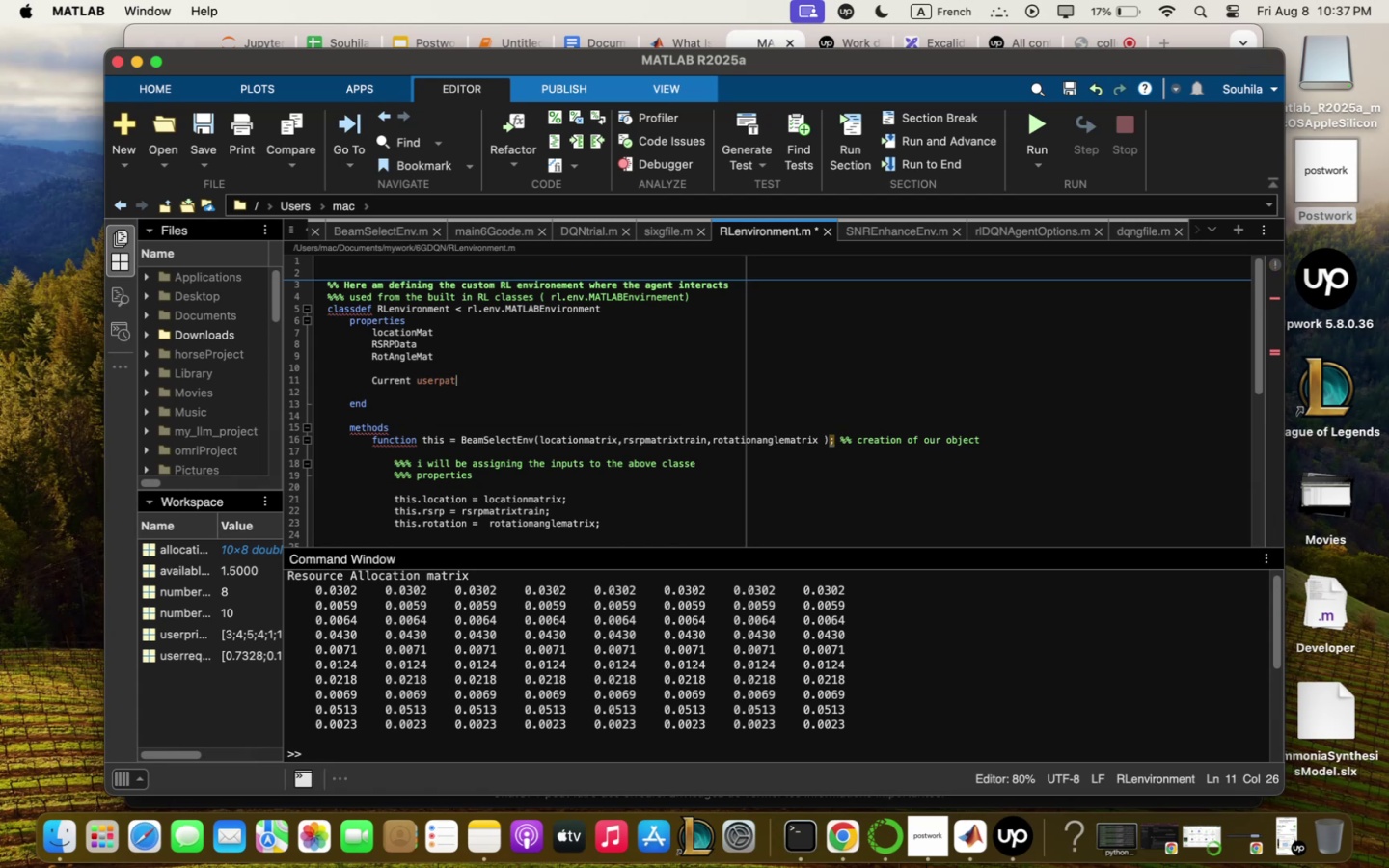 
key(Backspace)
 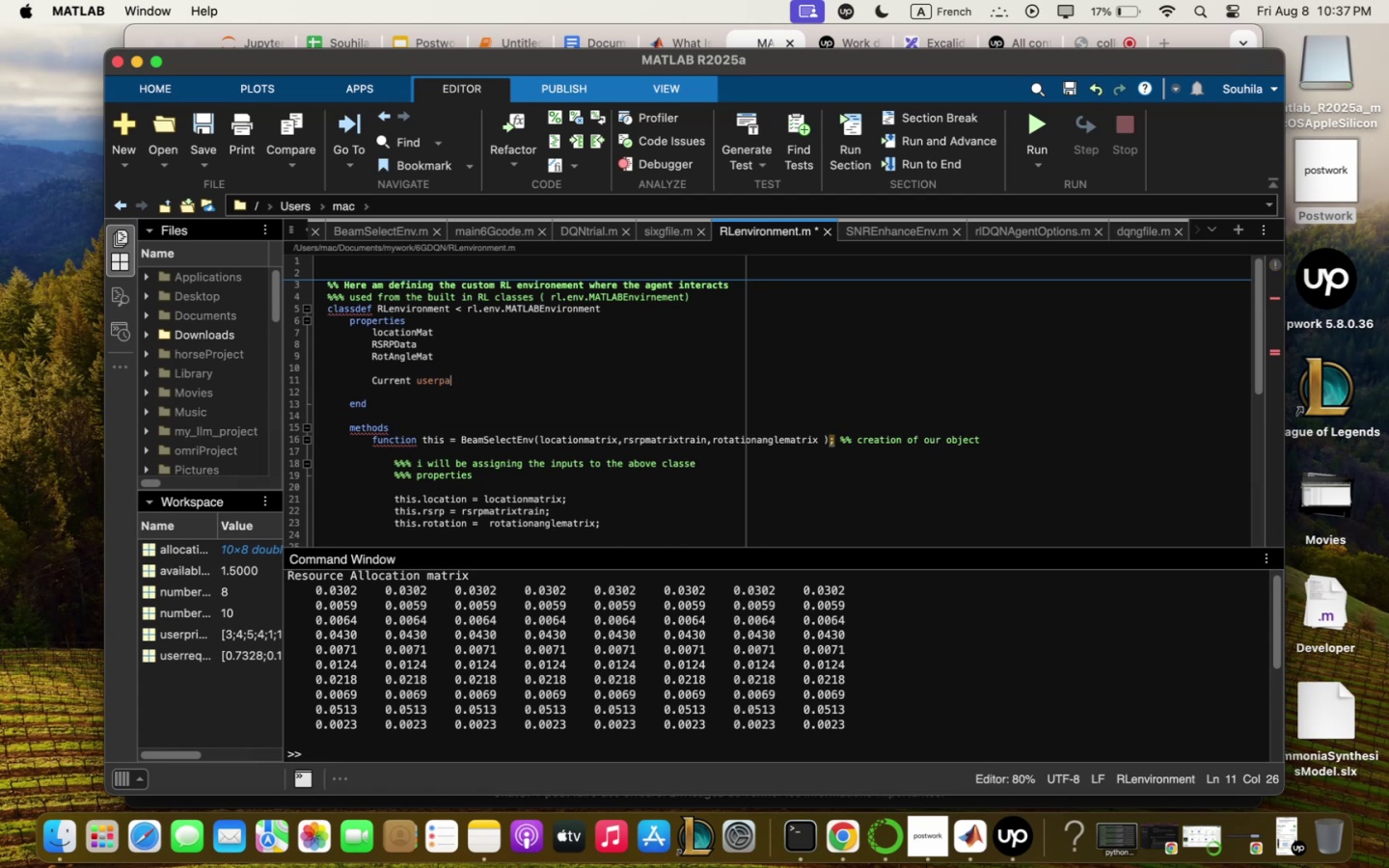 
key(Backspace)
 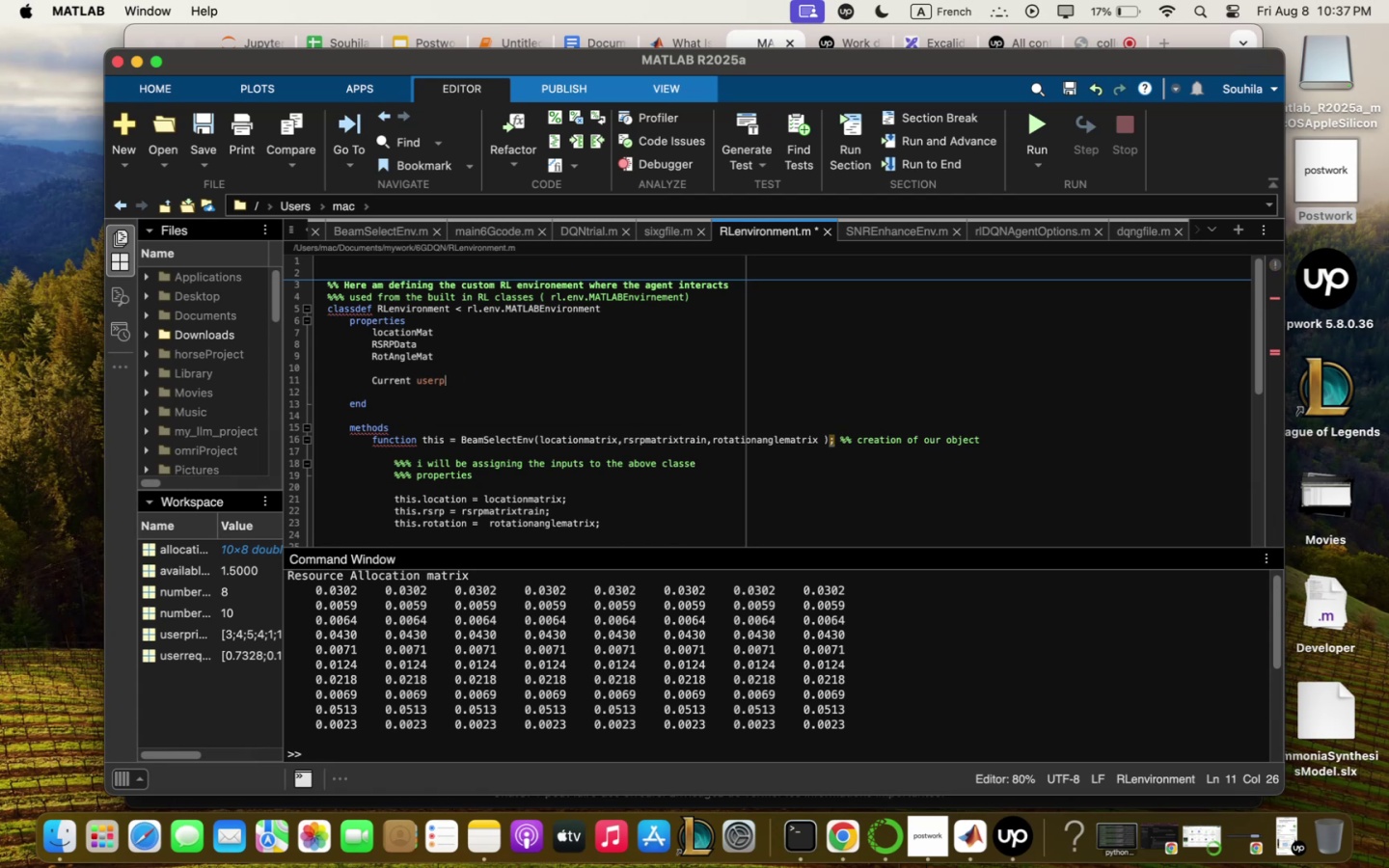 
key(Backspace)
 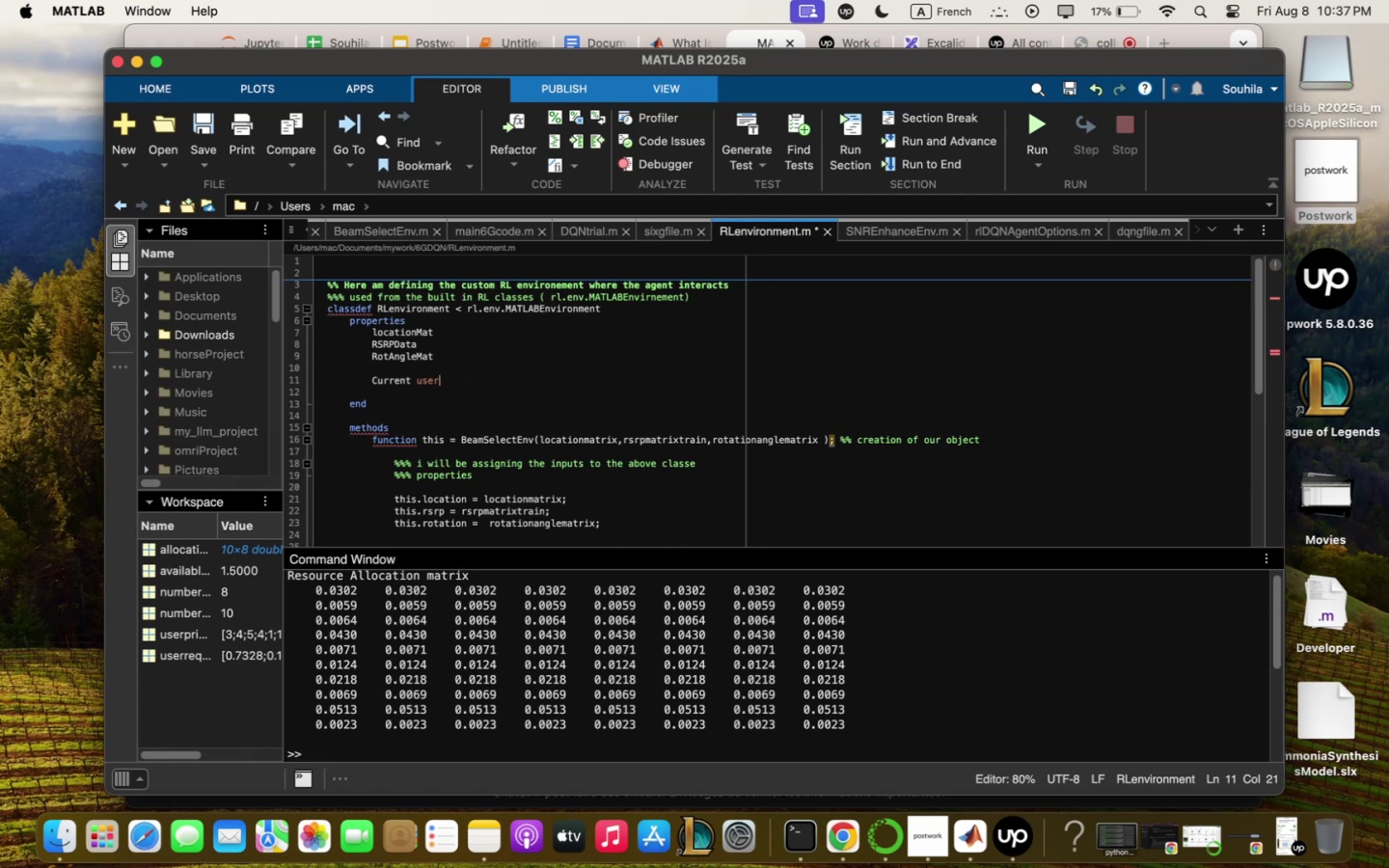 
key(Enter)
 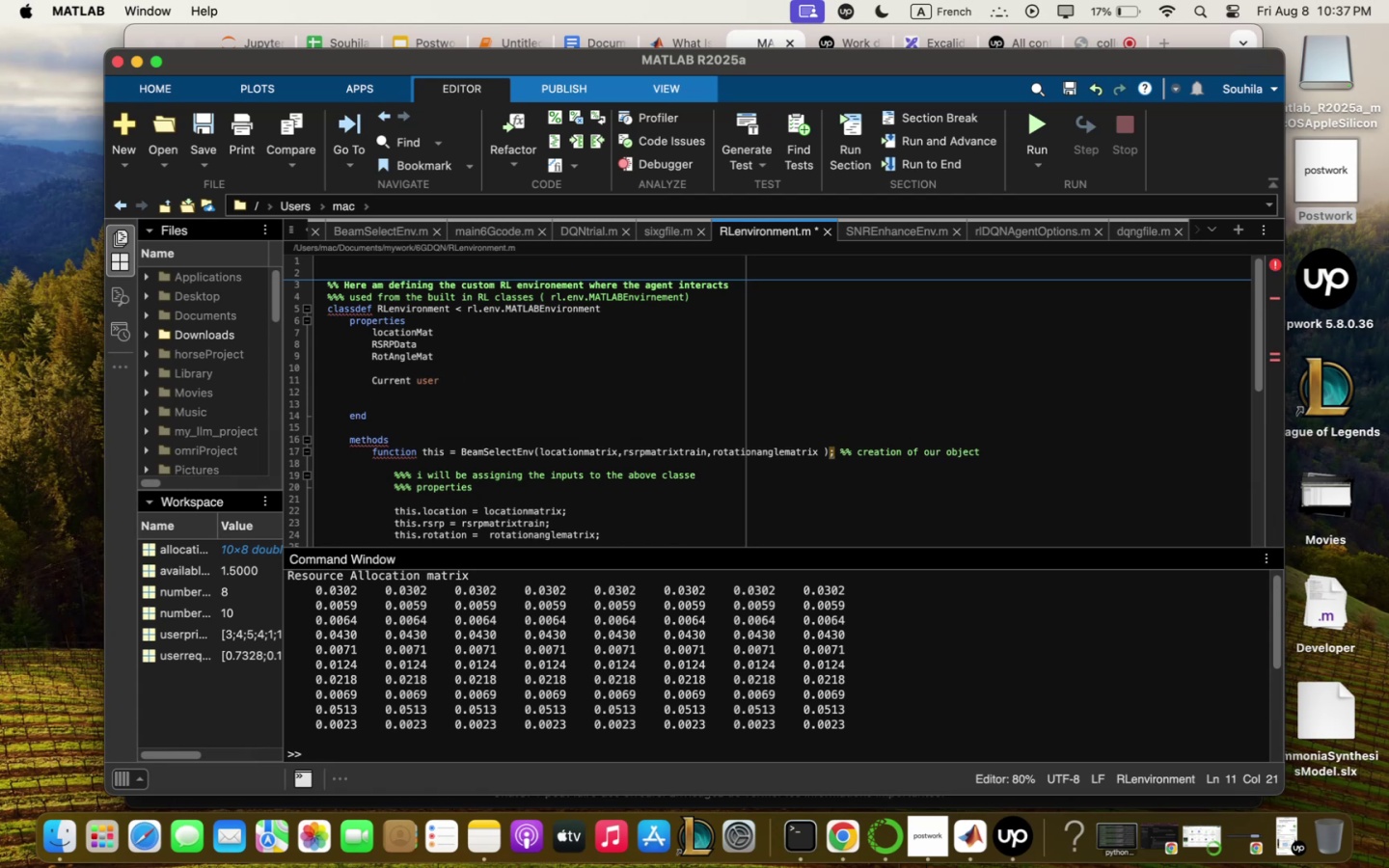 
key(Backspace)
key(Backspace)
key(Backspace)
key(Backspace)
key(Backspace)
key(Backspace)
key(Backspace)
key(Backspace)
key(Backspace)
key(Backspace)
key(Backspace)
key(Backspace)
key(Backspace)
key(Backspace)
type(us)
key(Backspace)
key(Backspace)
type(User)
 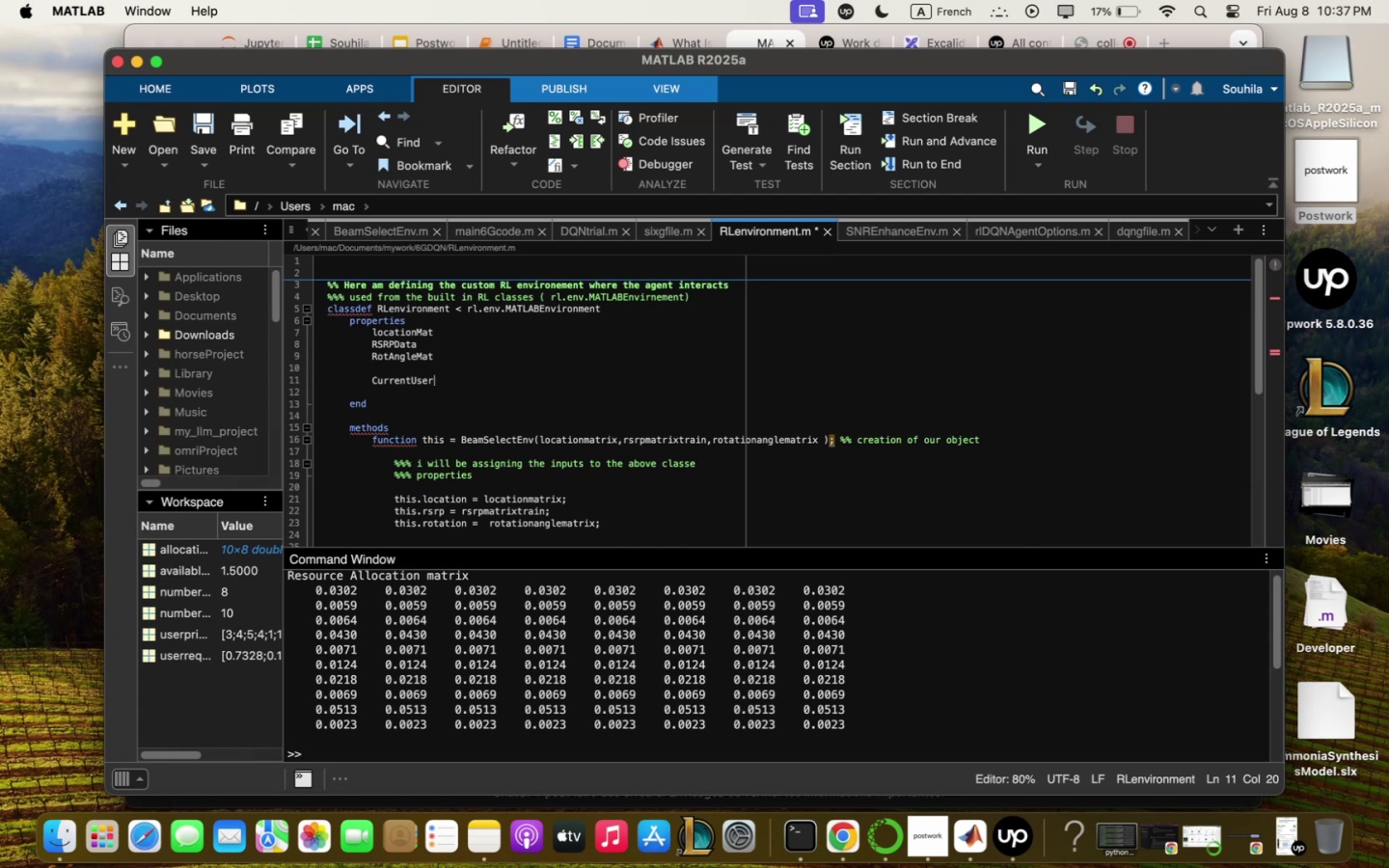 
key(Enter)
 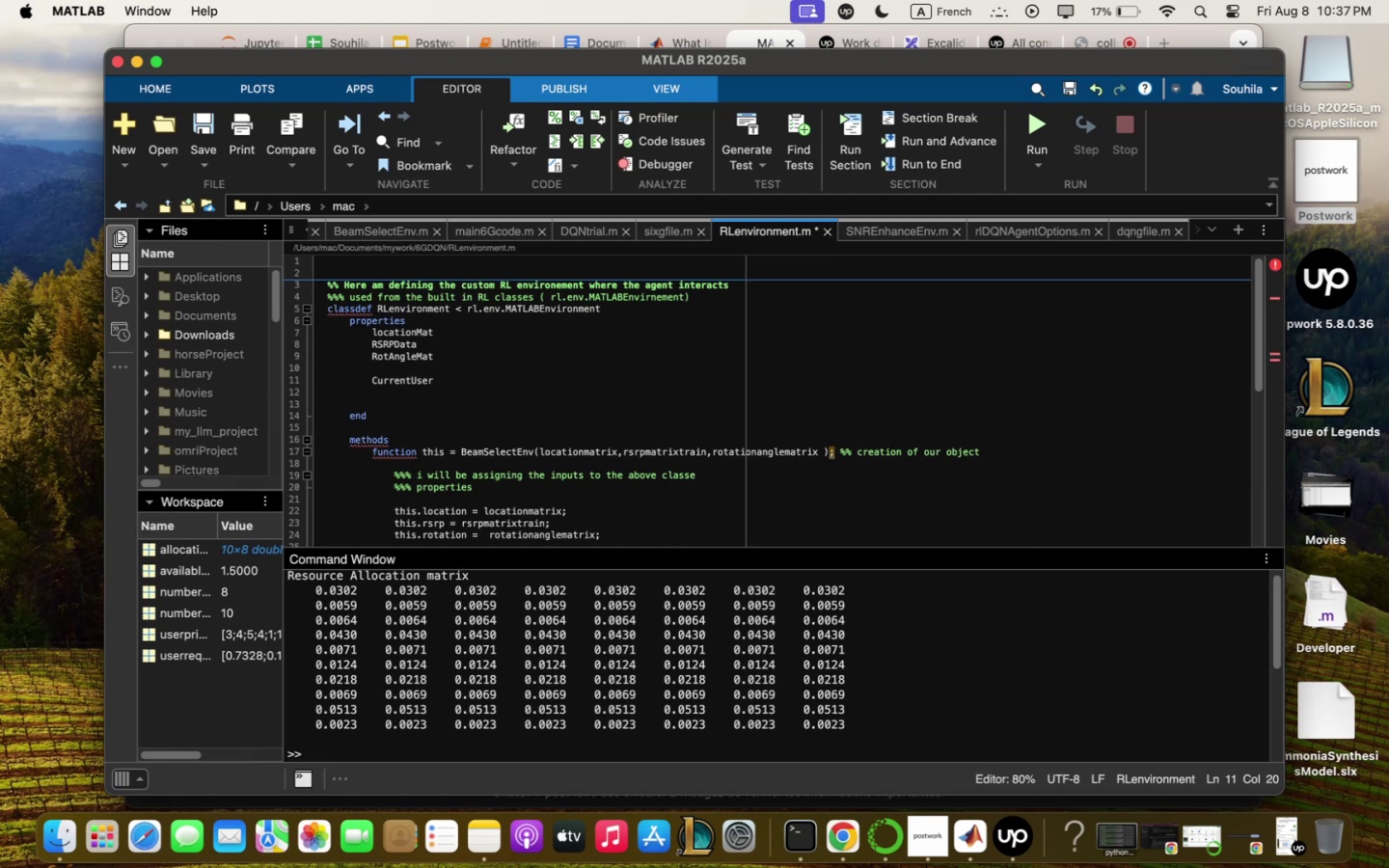 
type(m)
key(Backspace)
type(nu;berof)
 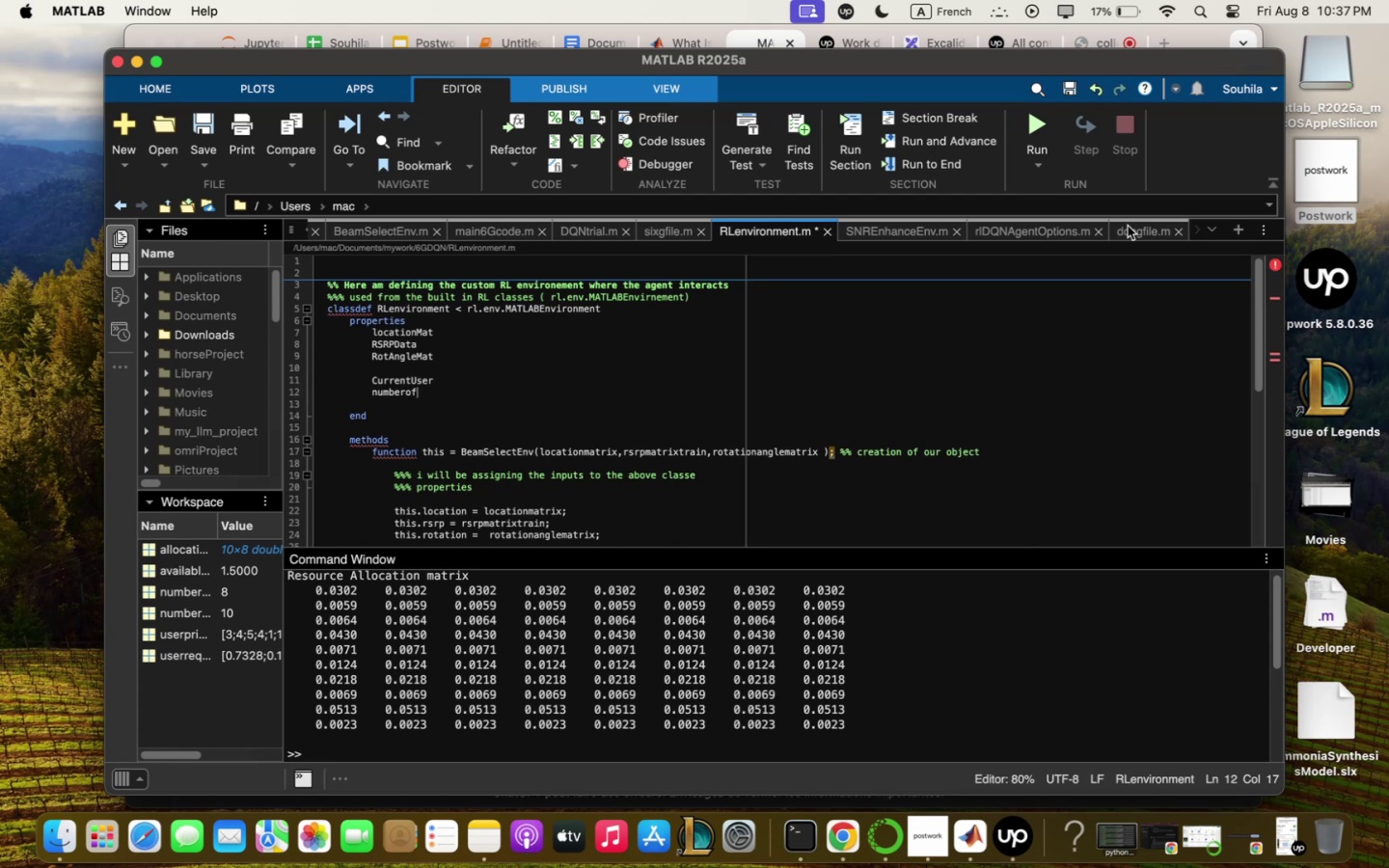 
left_click_drag(start_coordinate=[1130, 235], to_coordinate=[857, 231])
 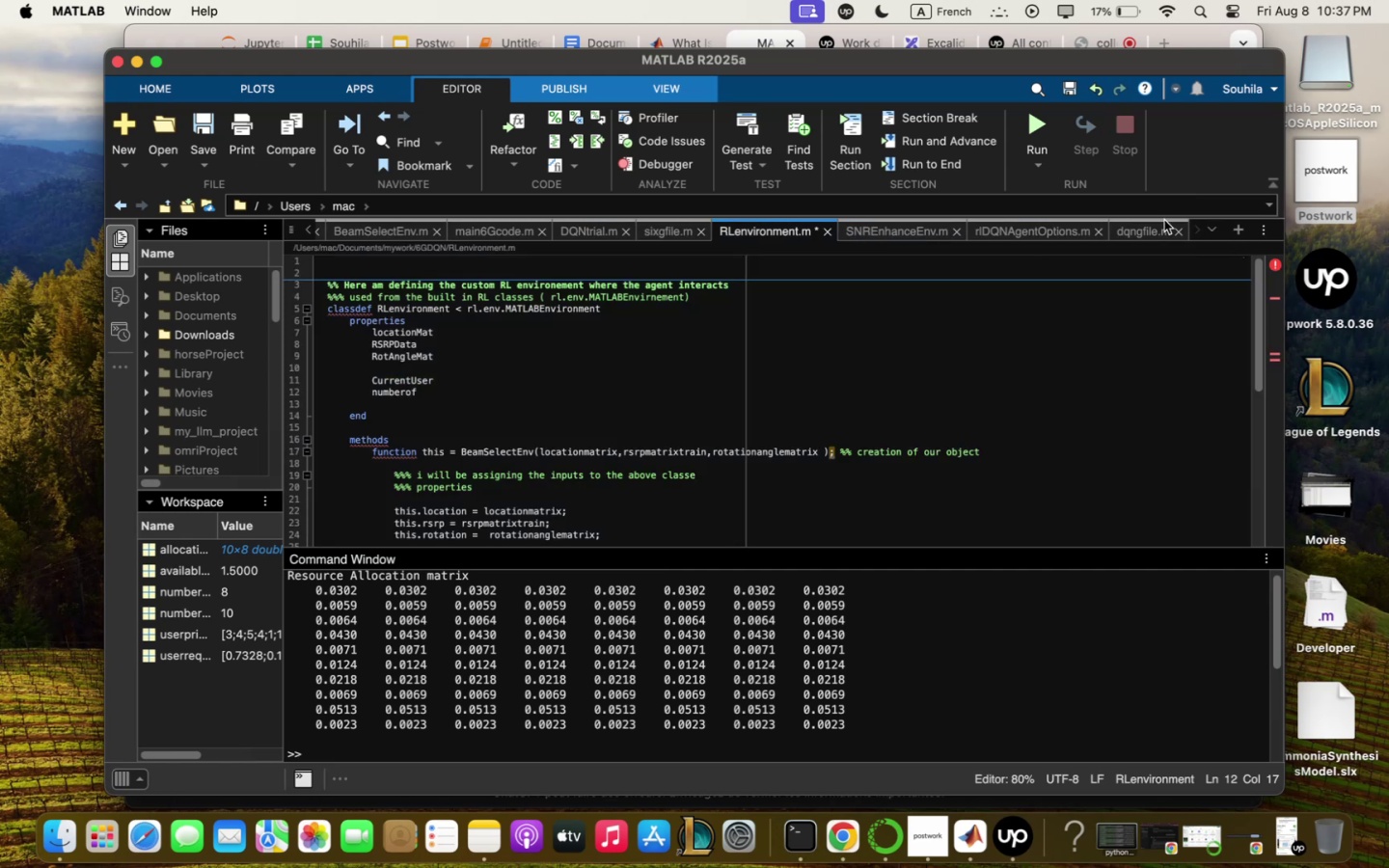 
left_click_drag(start_coordinate=[1152, 226], to_coordinate=[907, 241])
 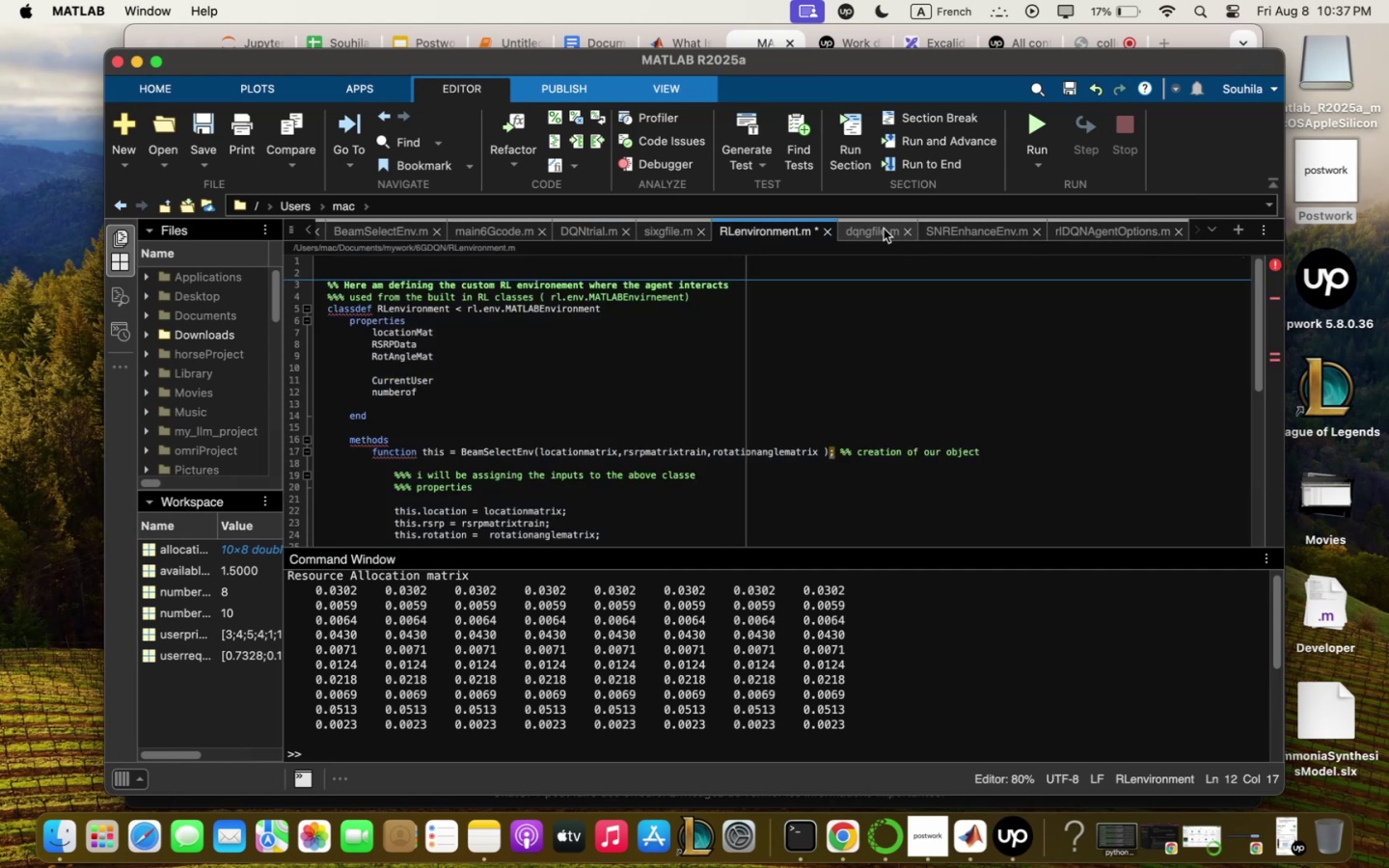 
left_click([873, 231])
 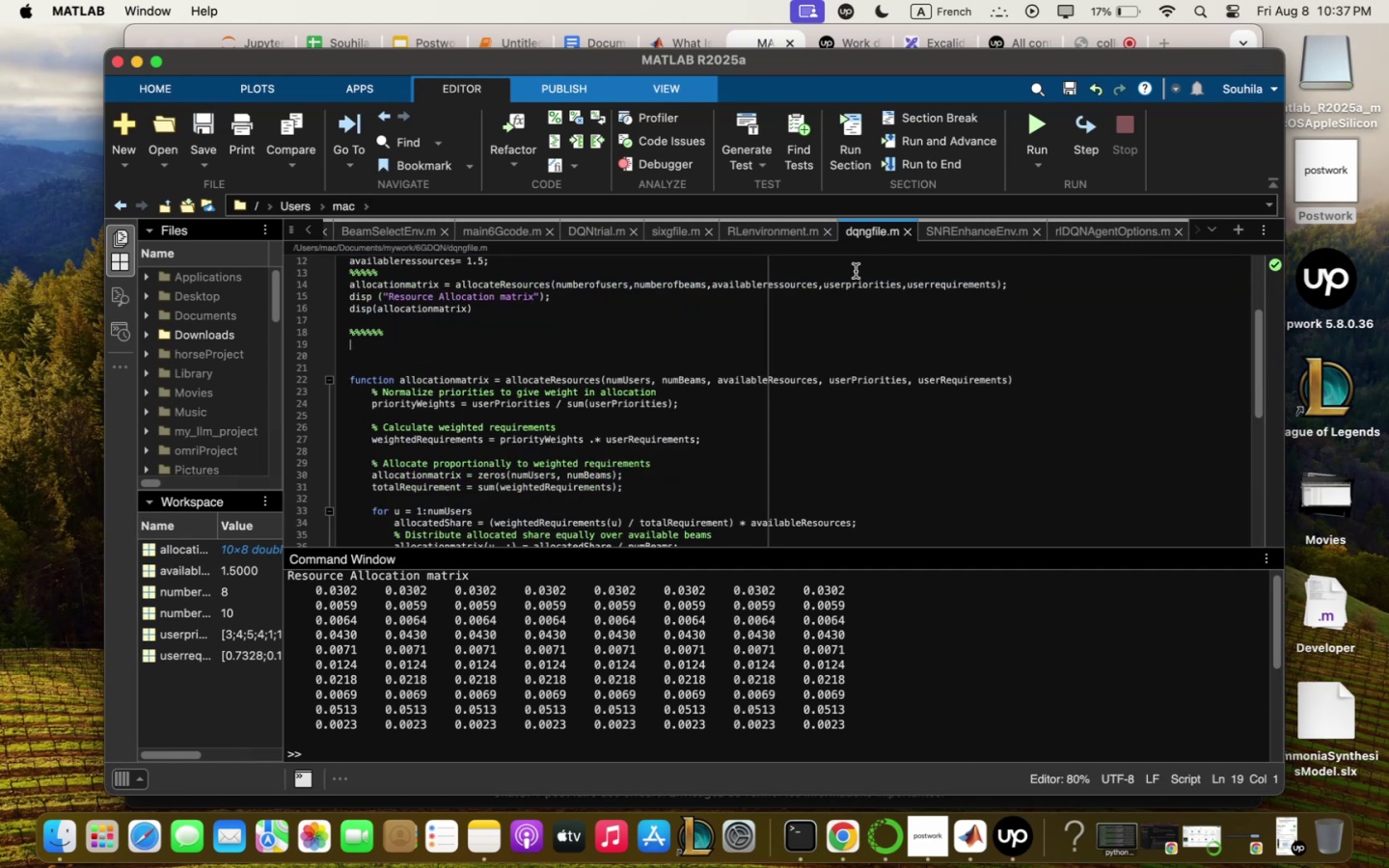 
left_click([751, 239])
 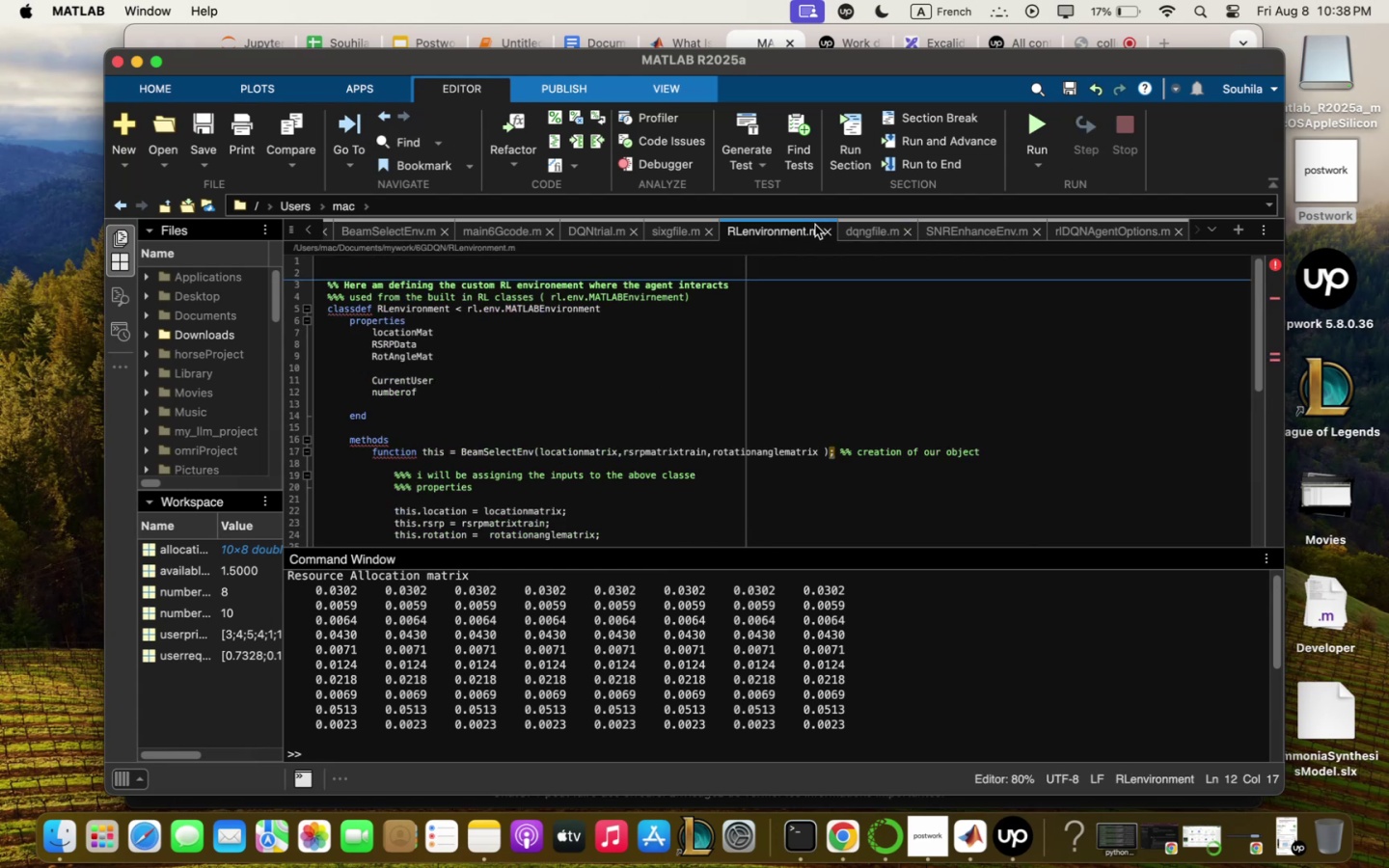 
left_click([858, 228])
 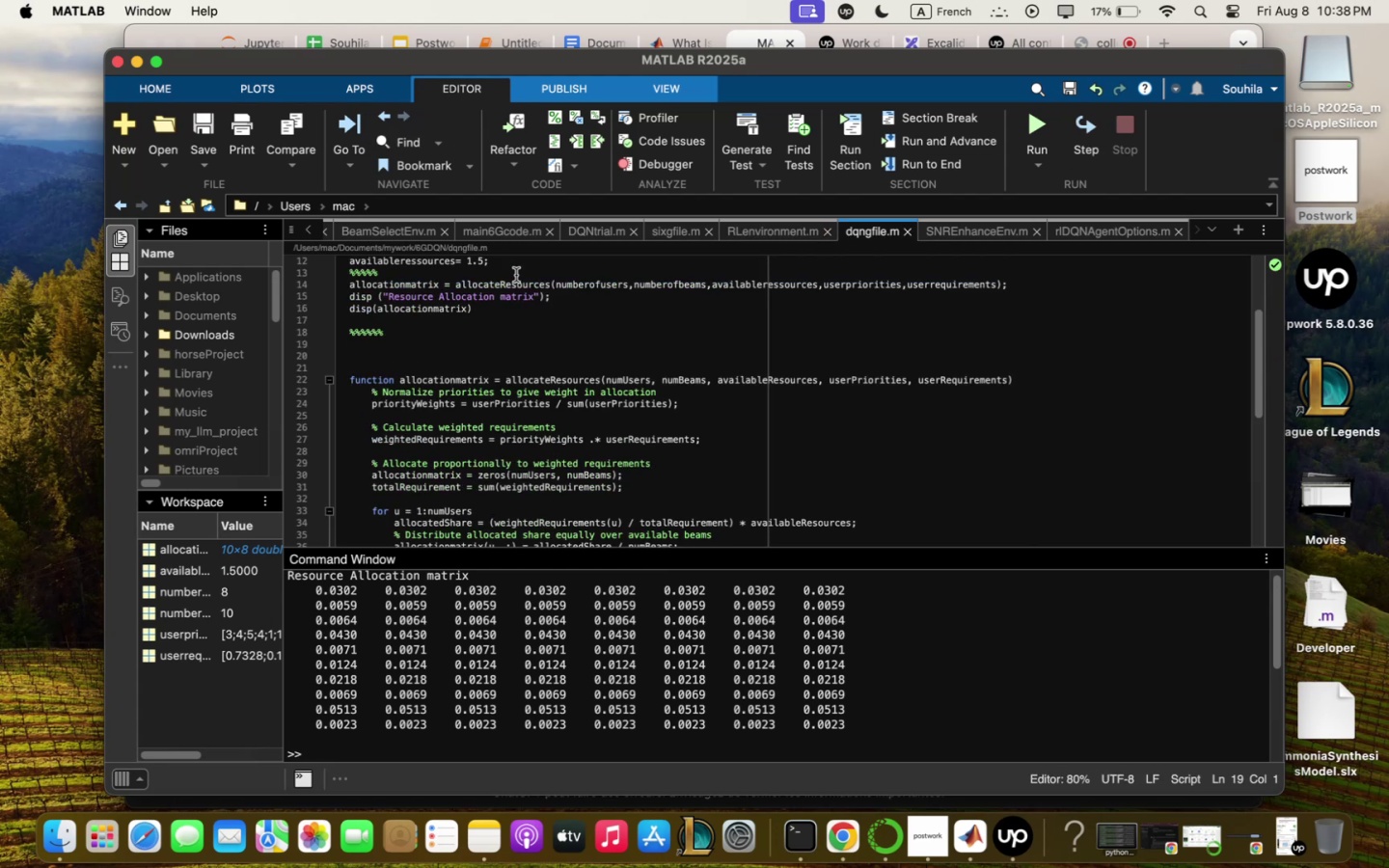 
scroll: coordinate [531, 359], scroll_direction: down, amount: 7.0
 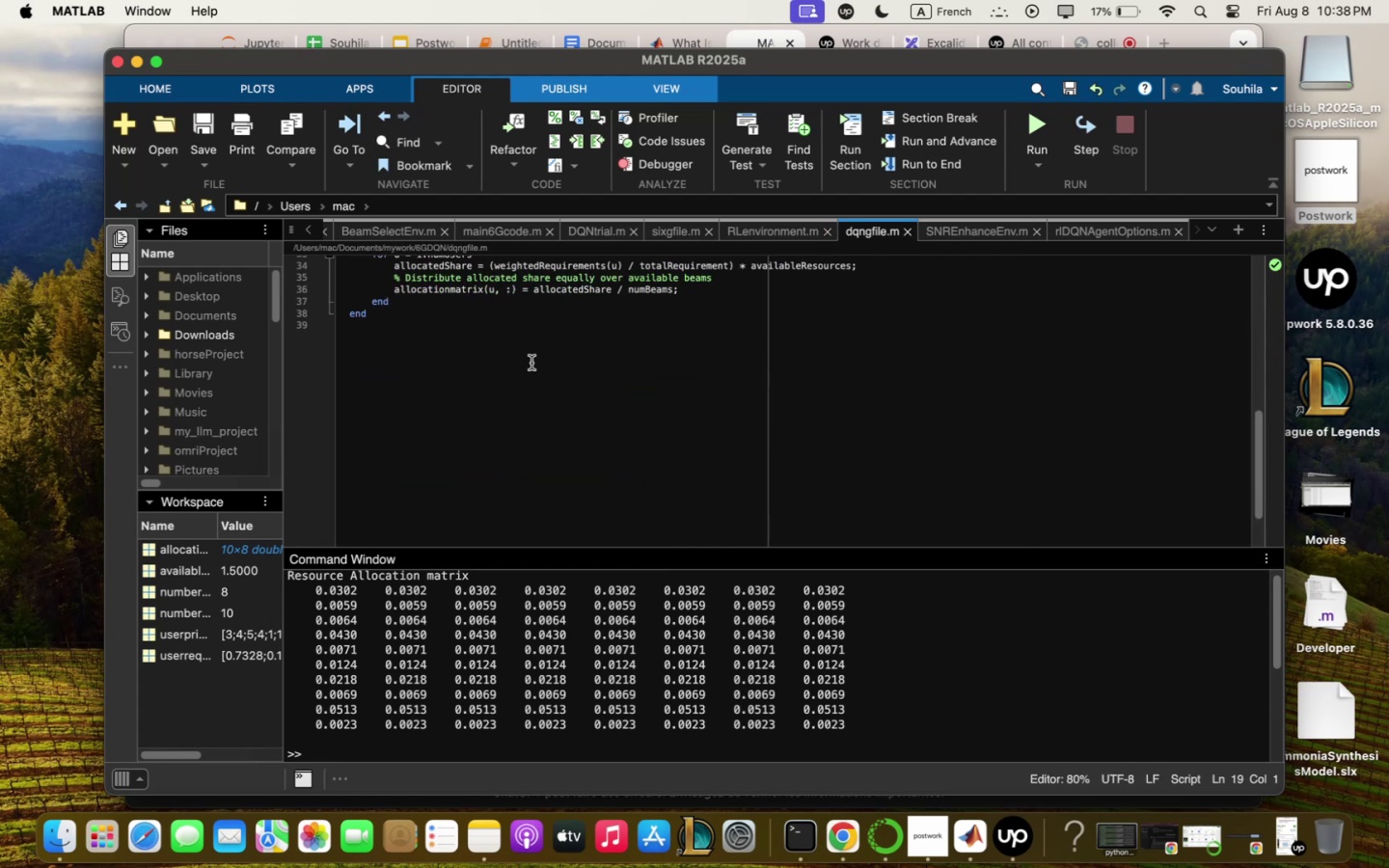 
scroll: coordinate [527, 382], scroll_direction: up, amount: 27.0
 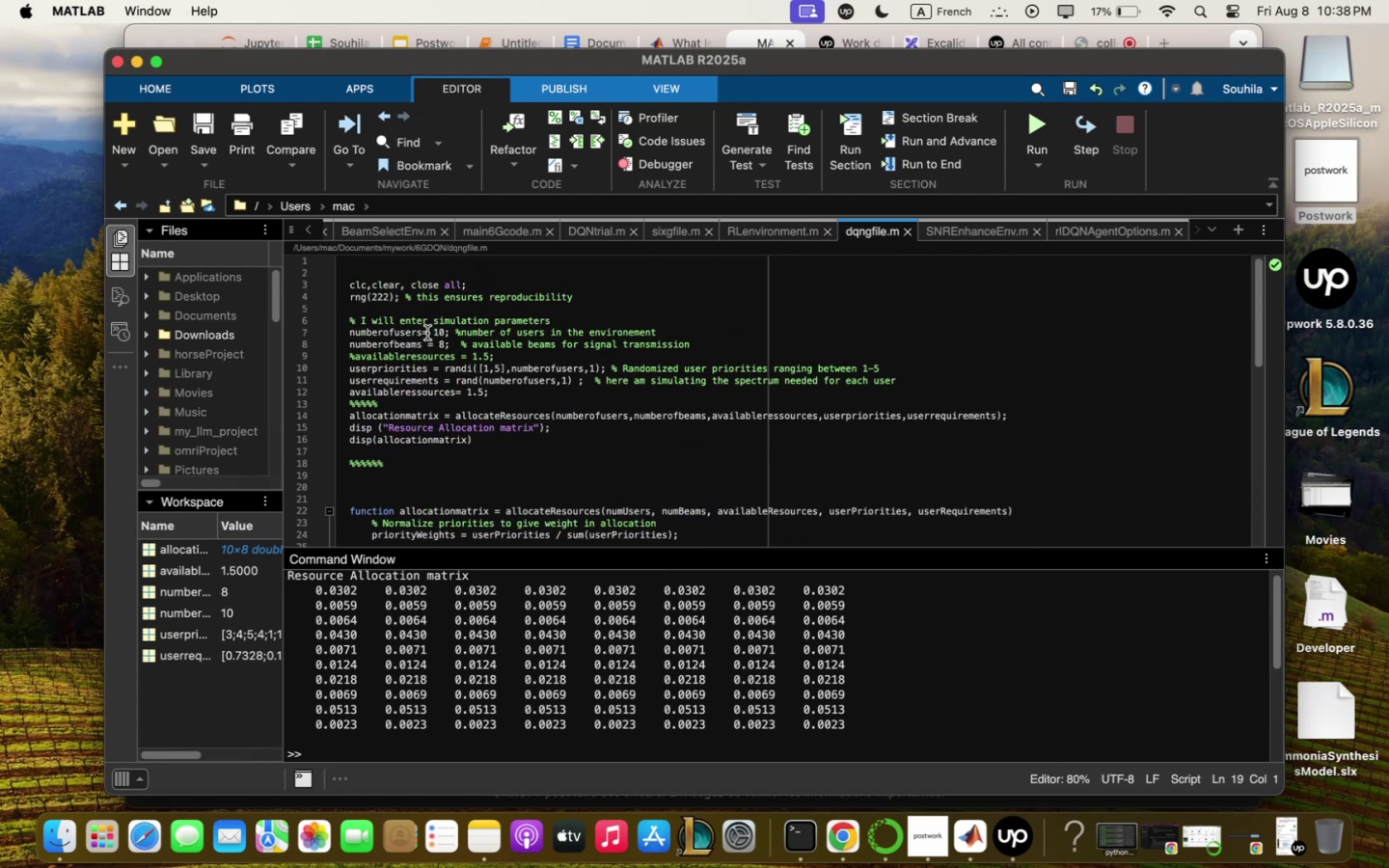 
left_click_drag(start_coordinate=[422, 334], to_coordinate=[346, 332])
 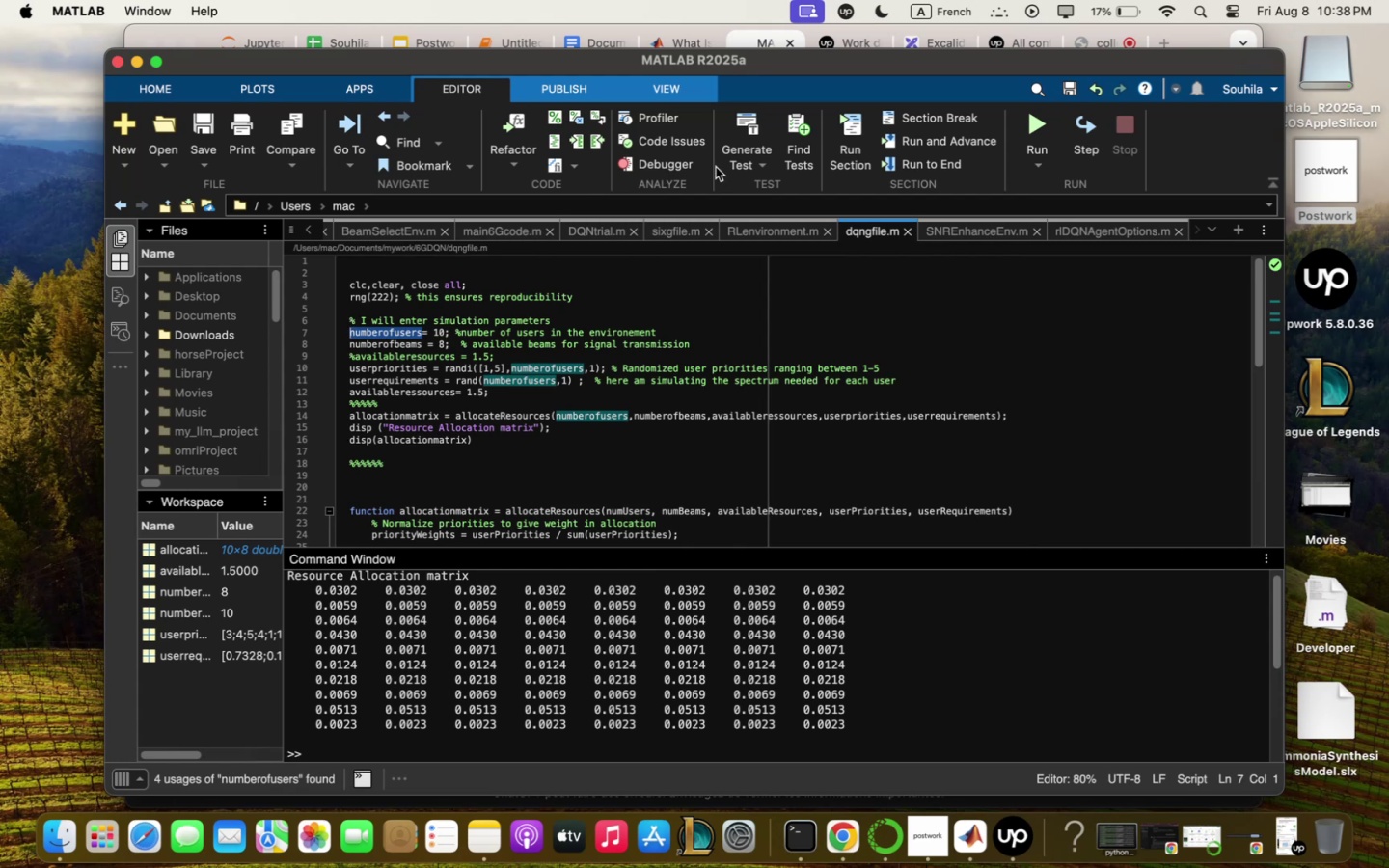 
key(Meta+C)
 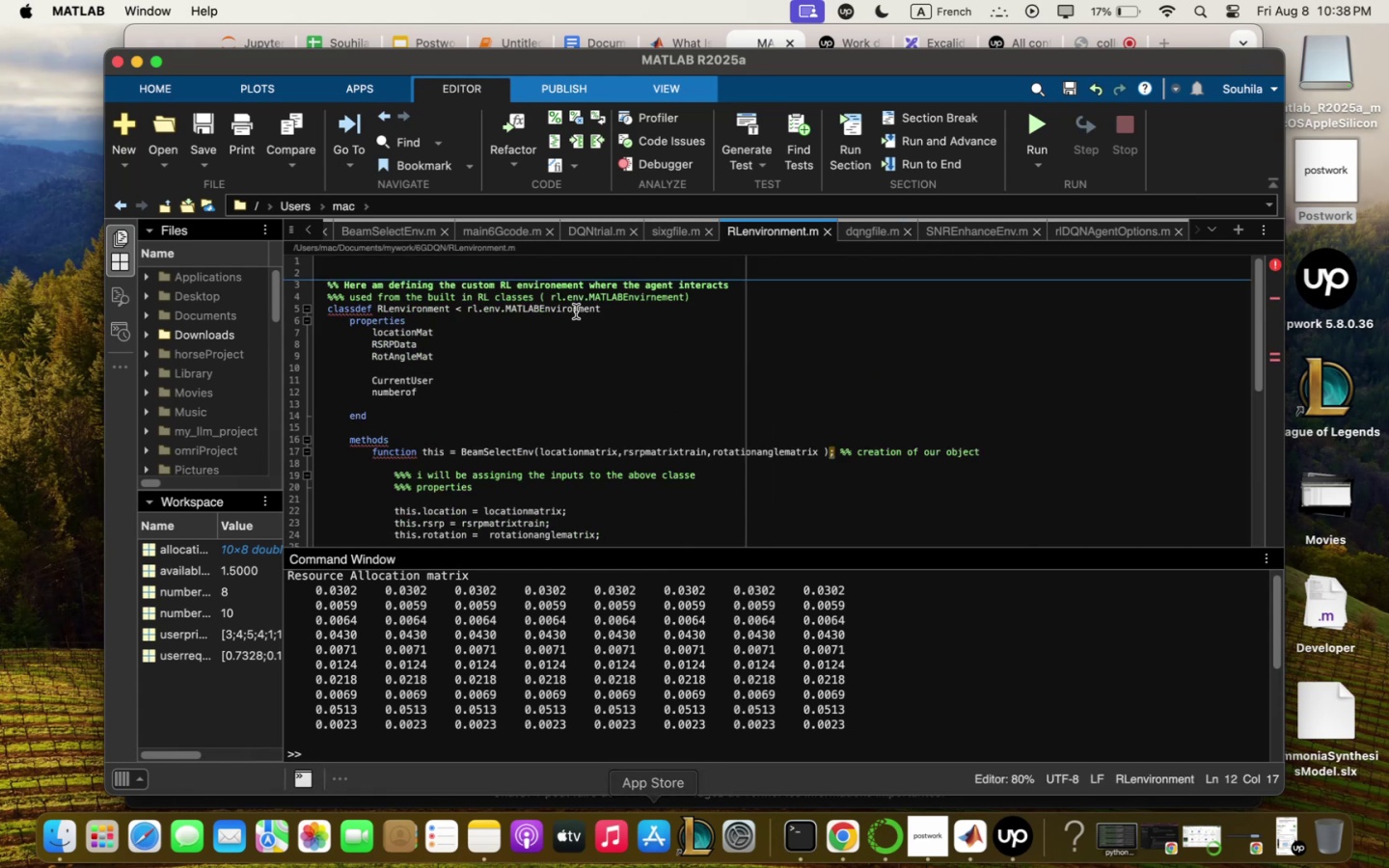 
wait(5.73)
 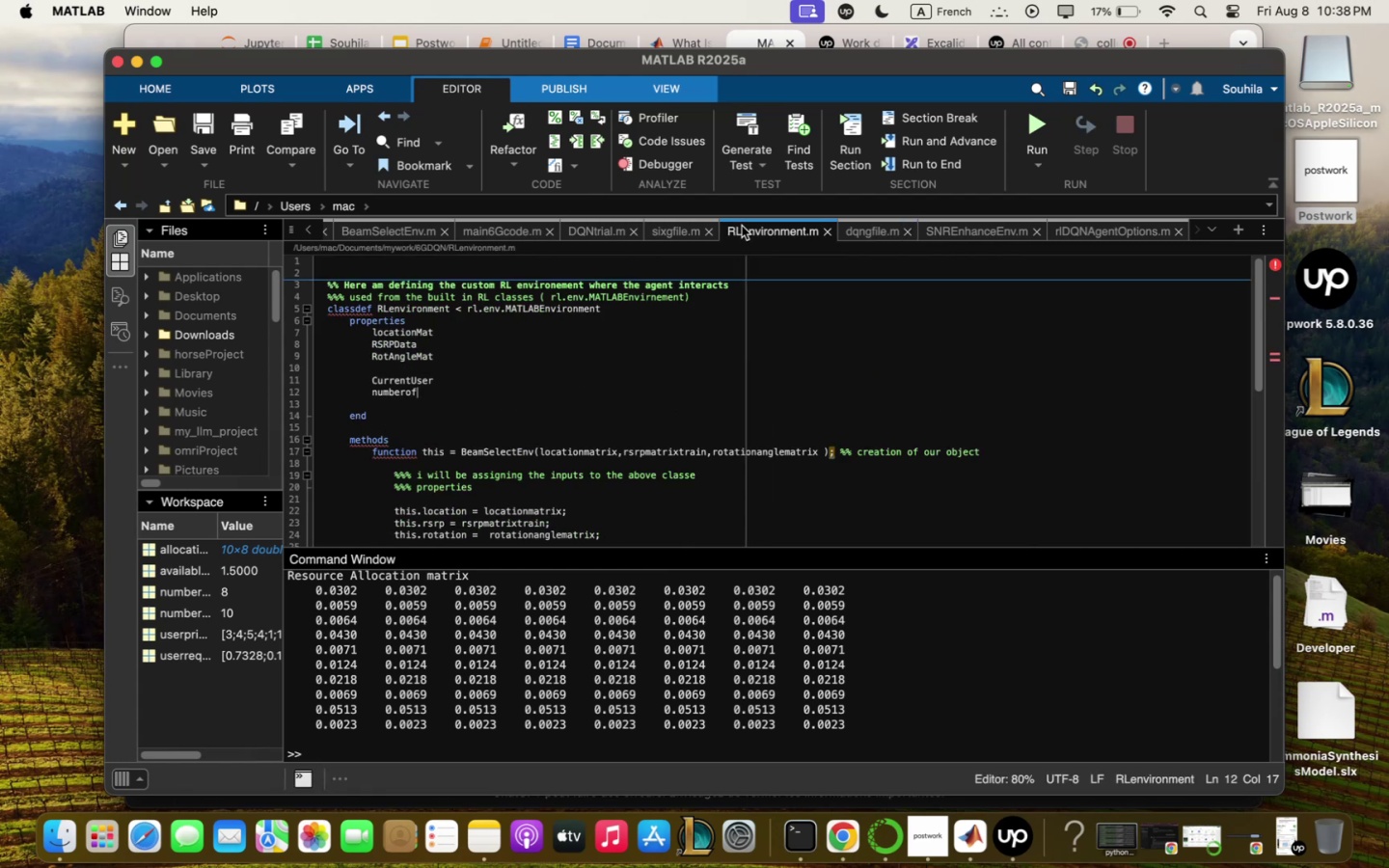 
left_click_drag(start_coordinate=[427, 388], to_coordinate=[369, 390])
 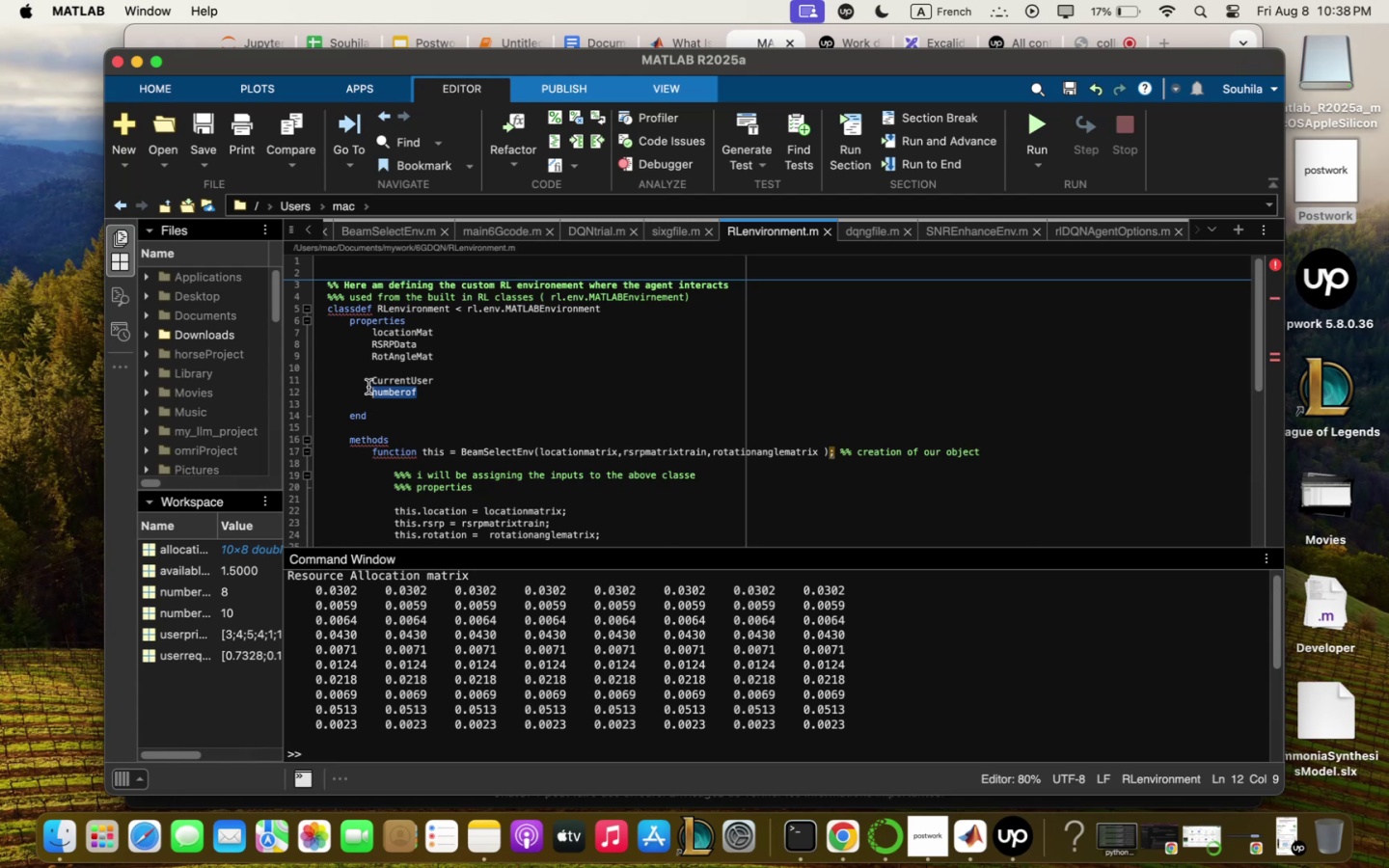 
key(Meta+V)
 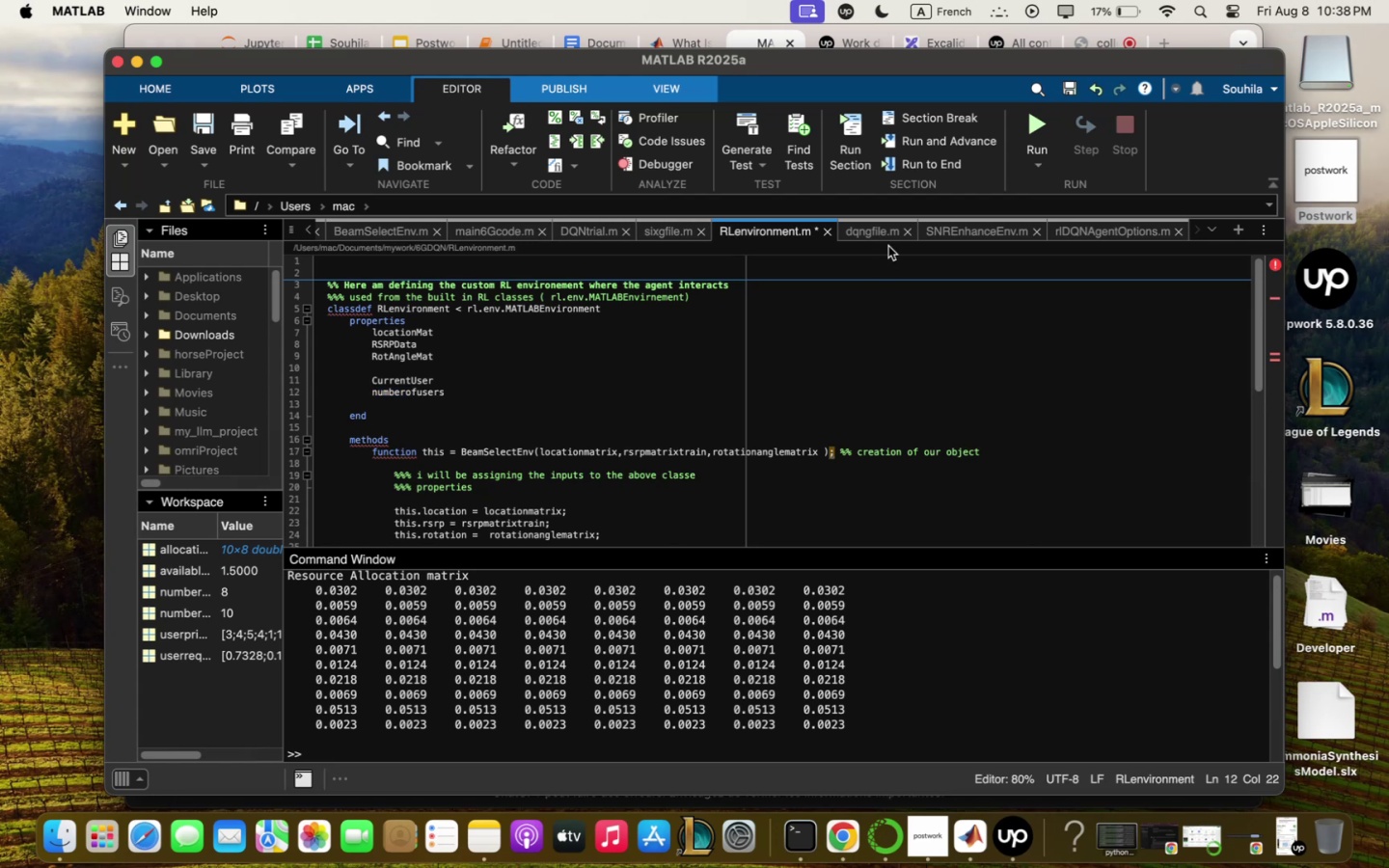 
left_click_drag(start_coordinate=[874, 218], to_coordinate=[874, 228])
 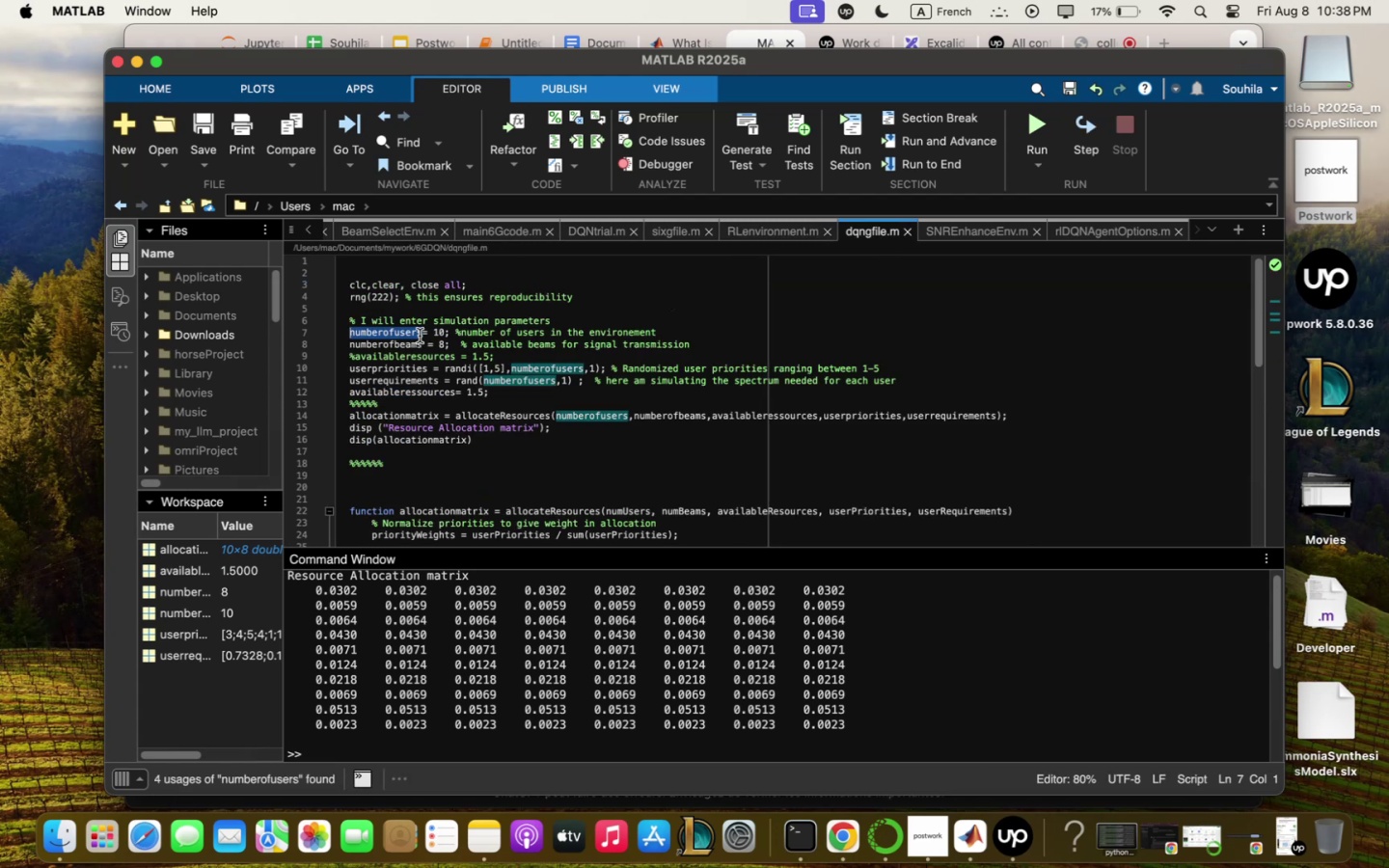 
left_click_drag(start_coordinate=[424, 342], to_coordinate=[349, 349])
 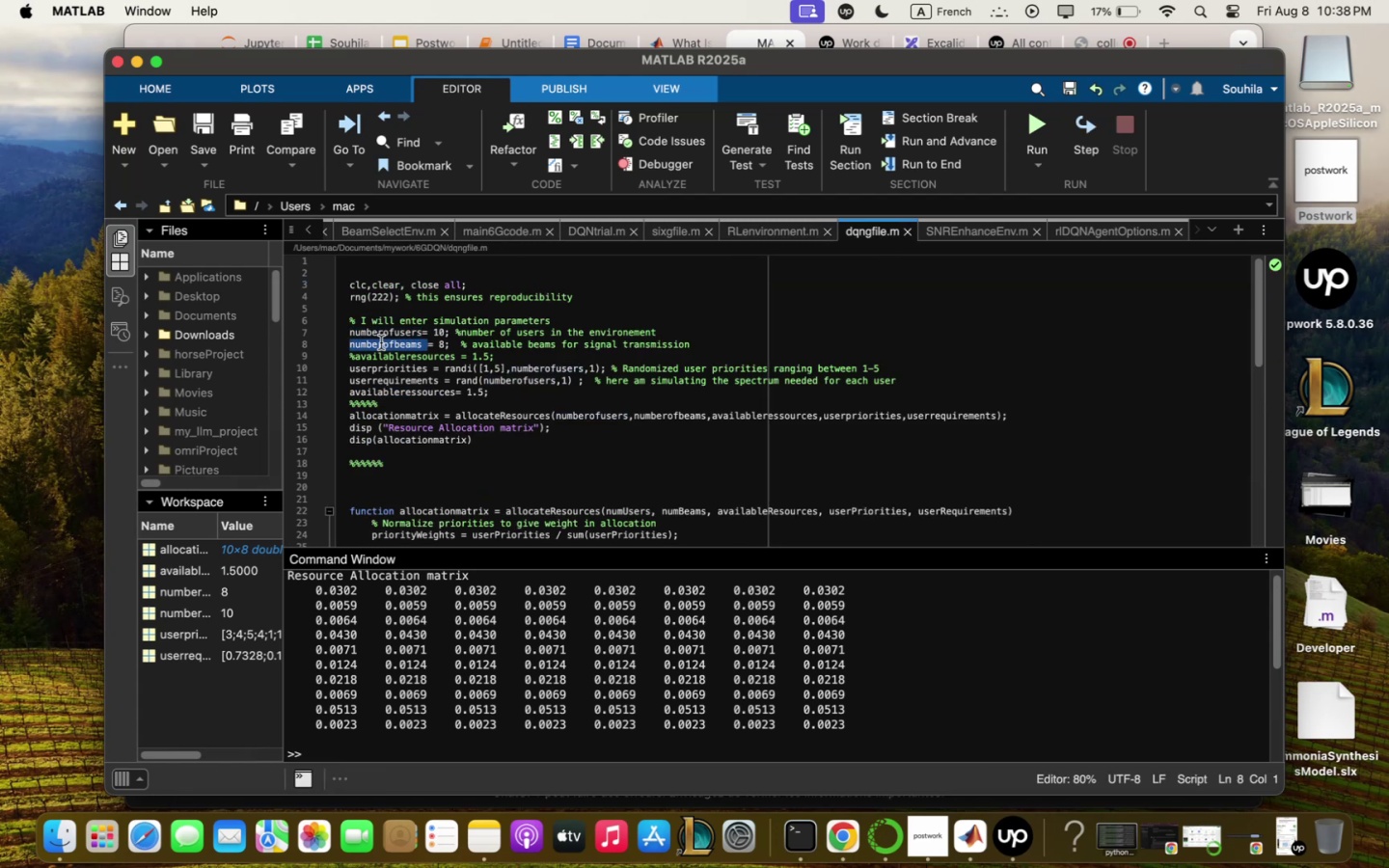 
key(Meta+C)
 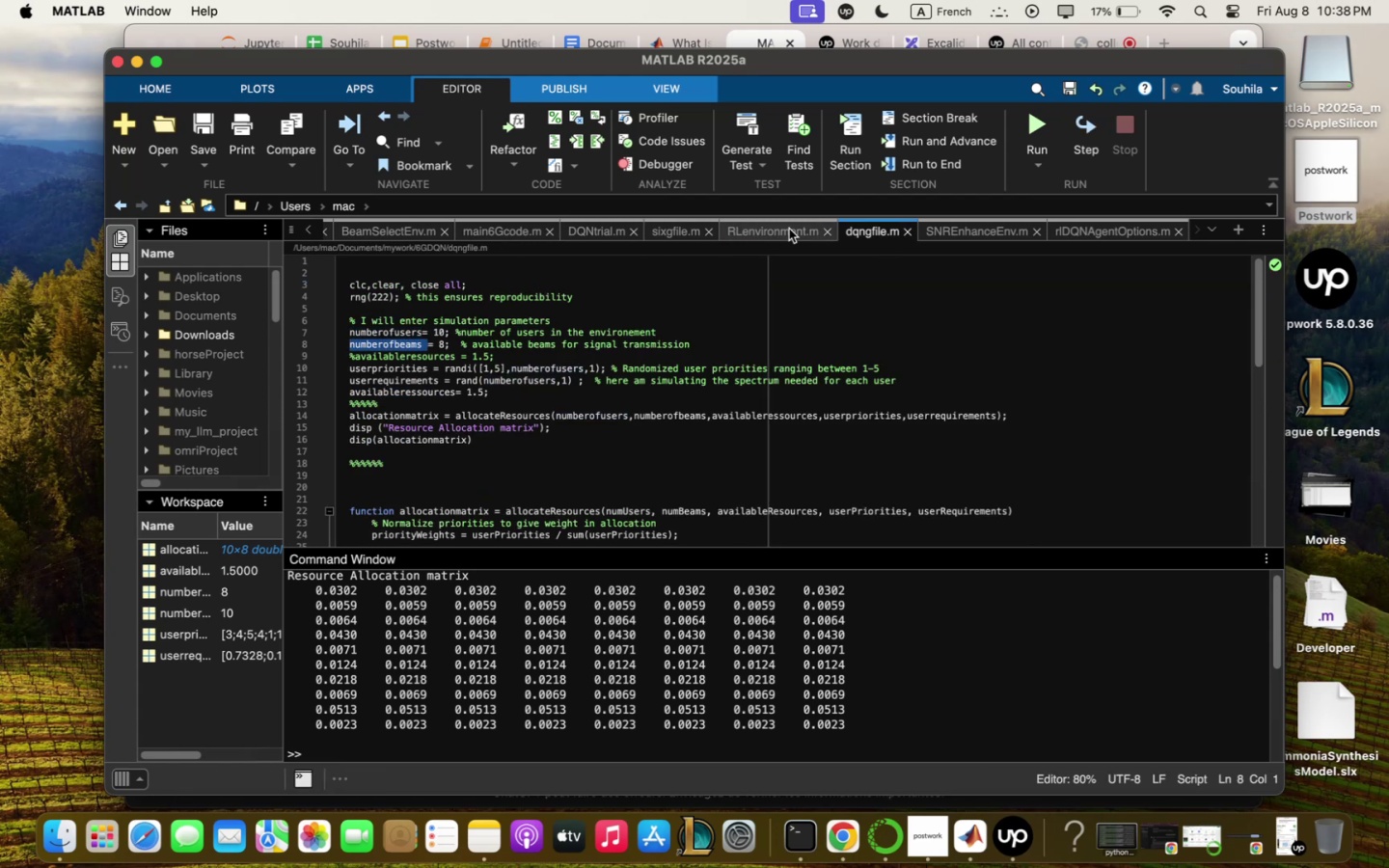 
left_click([789, 230])
 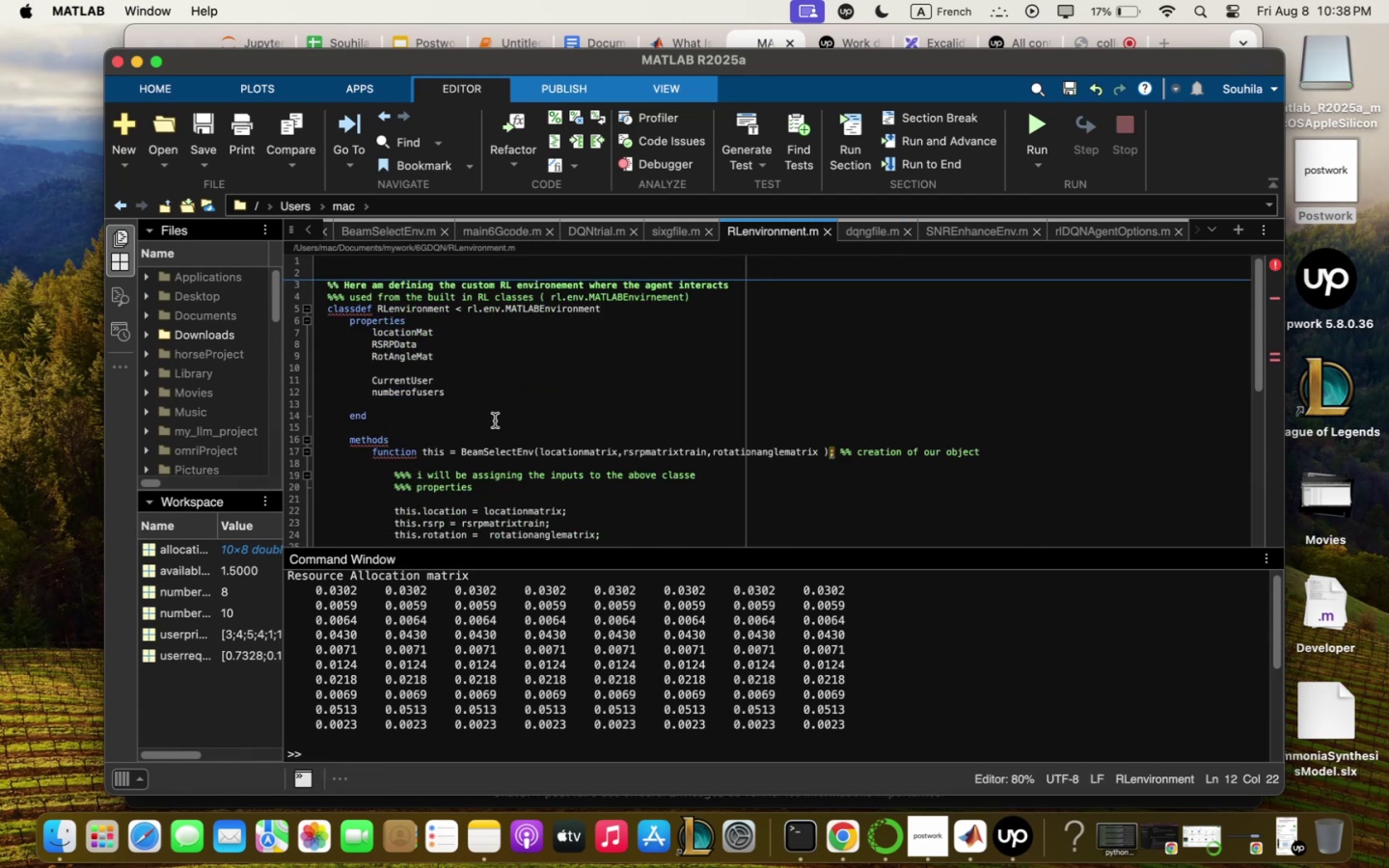 
key(Enter)
 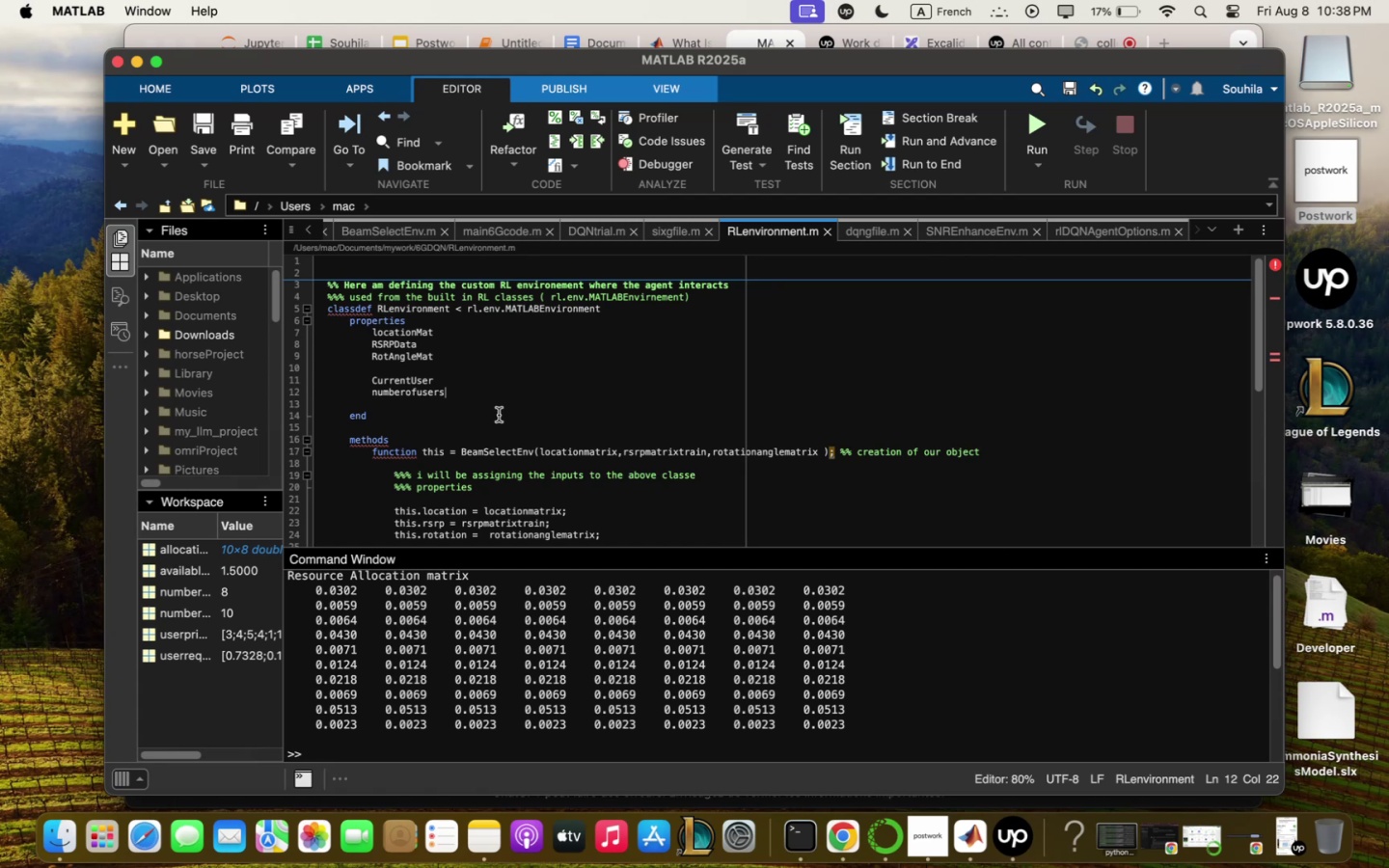 
key(Meta+CommandLeft)
 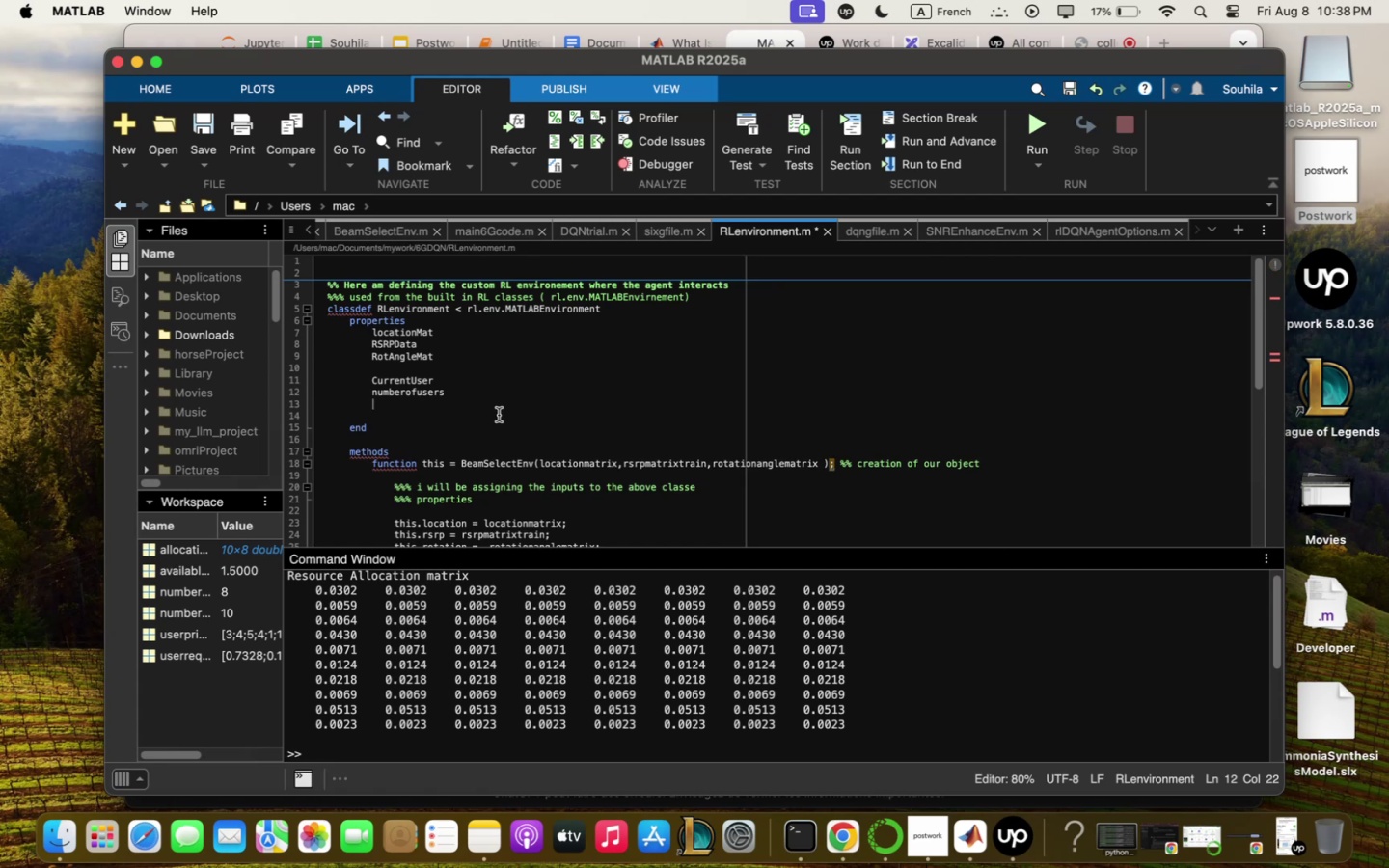 
key(Meta+V)
 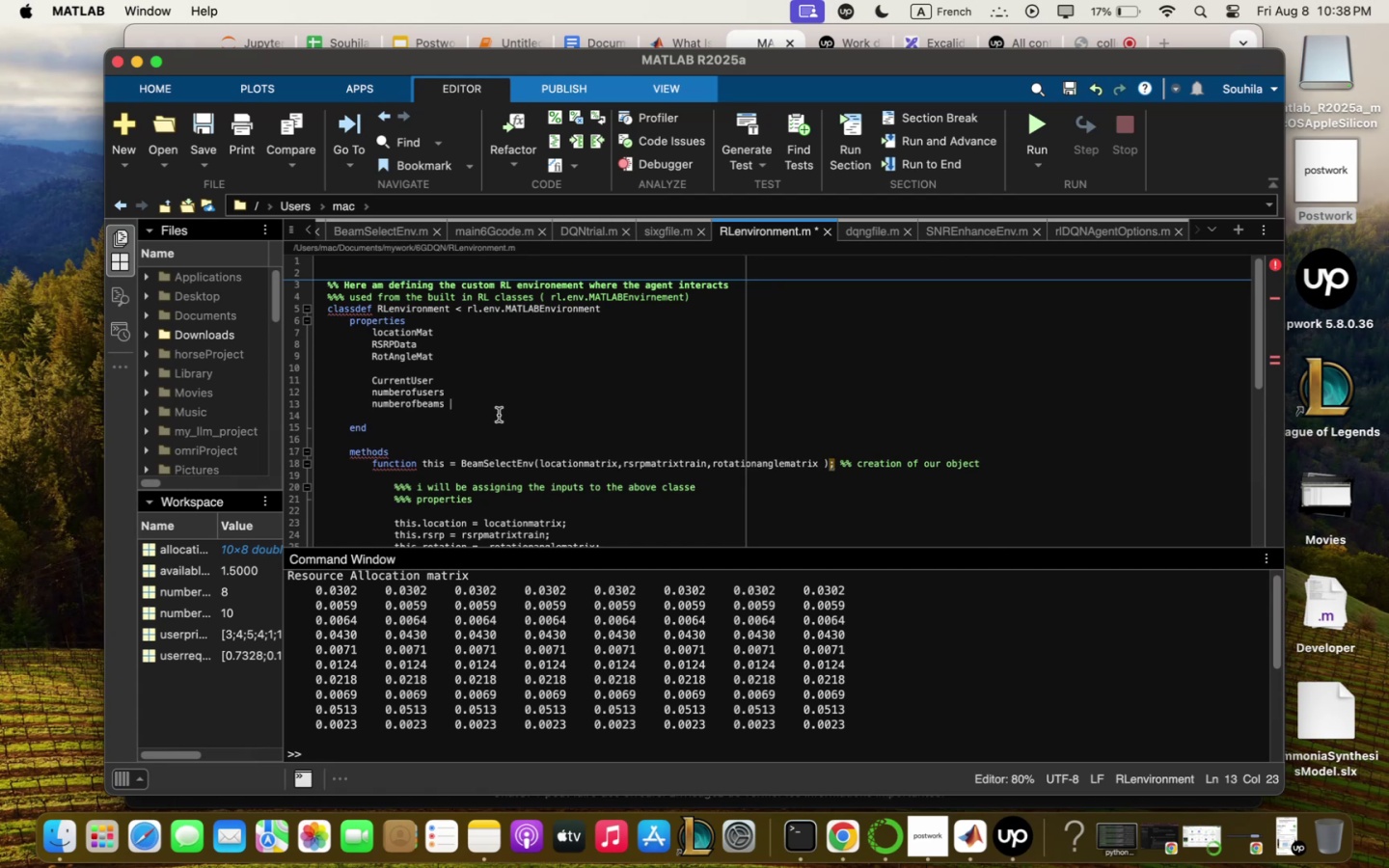 
wait(5.1)
 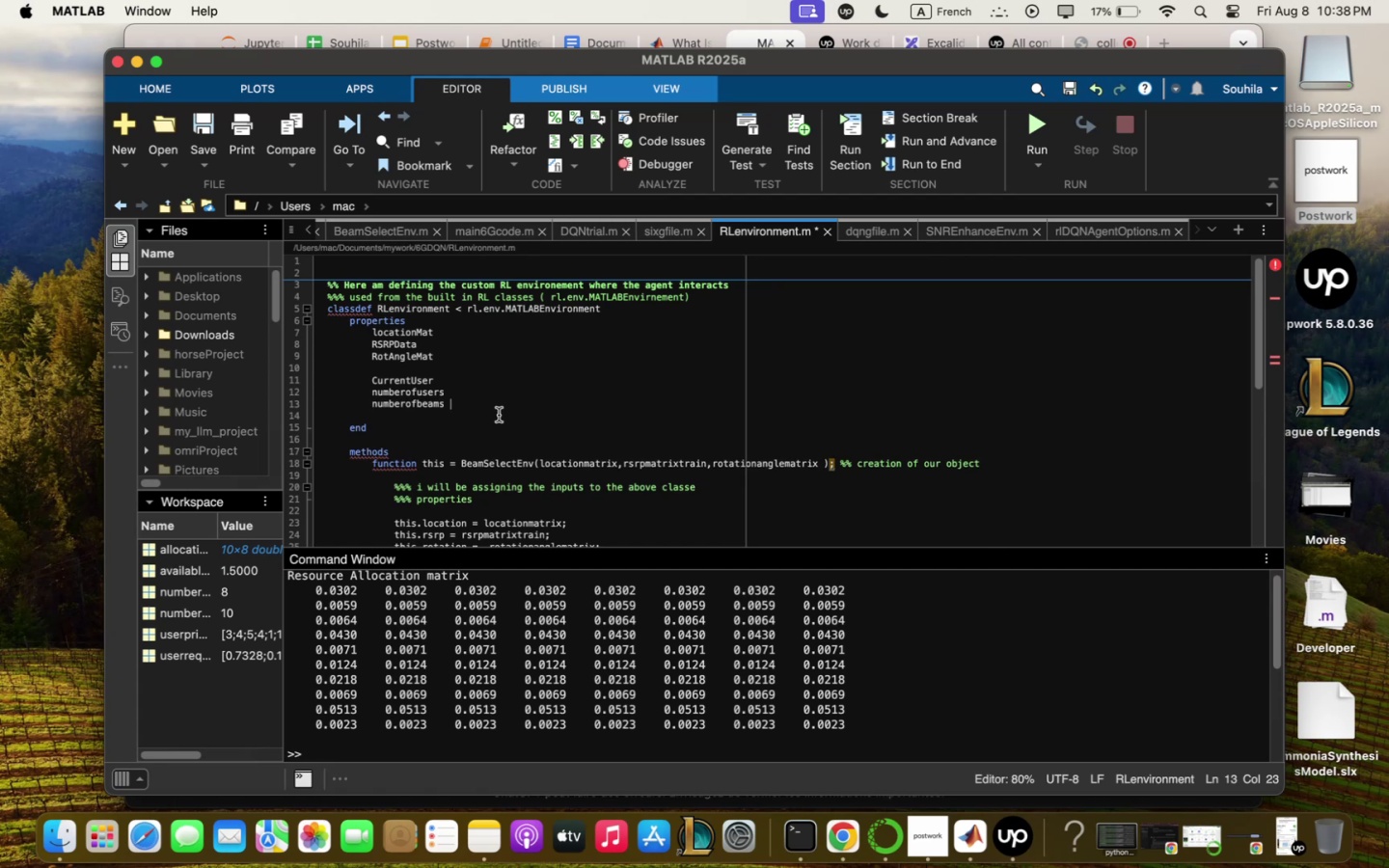 
key(Enter)
 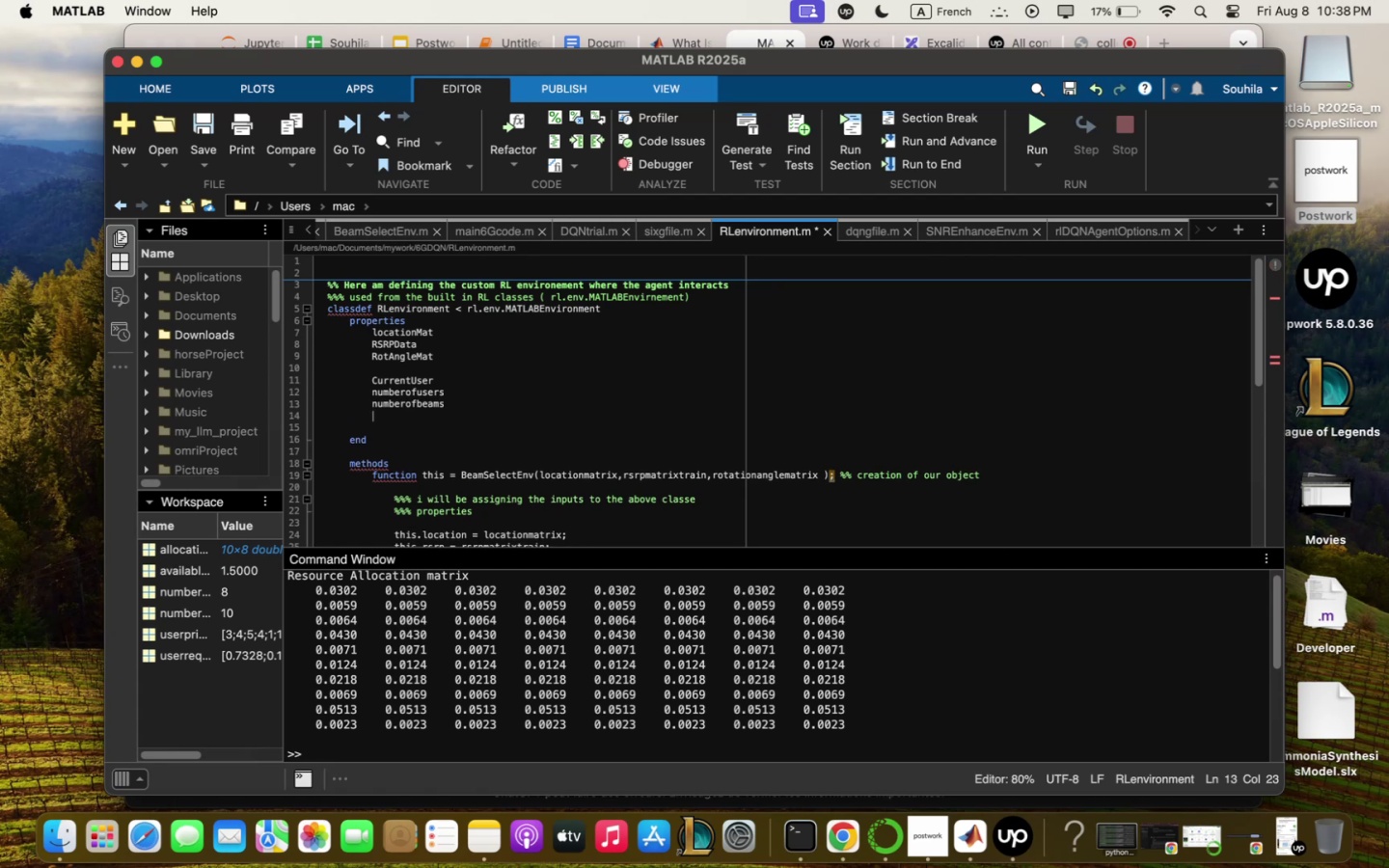 
type(CurrentBeq;)
 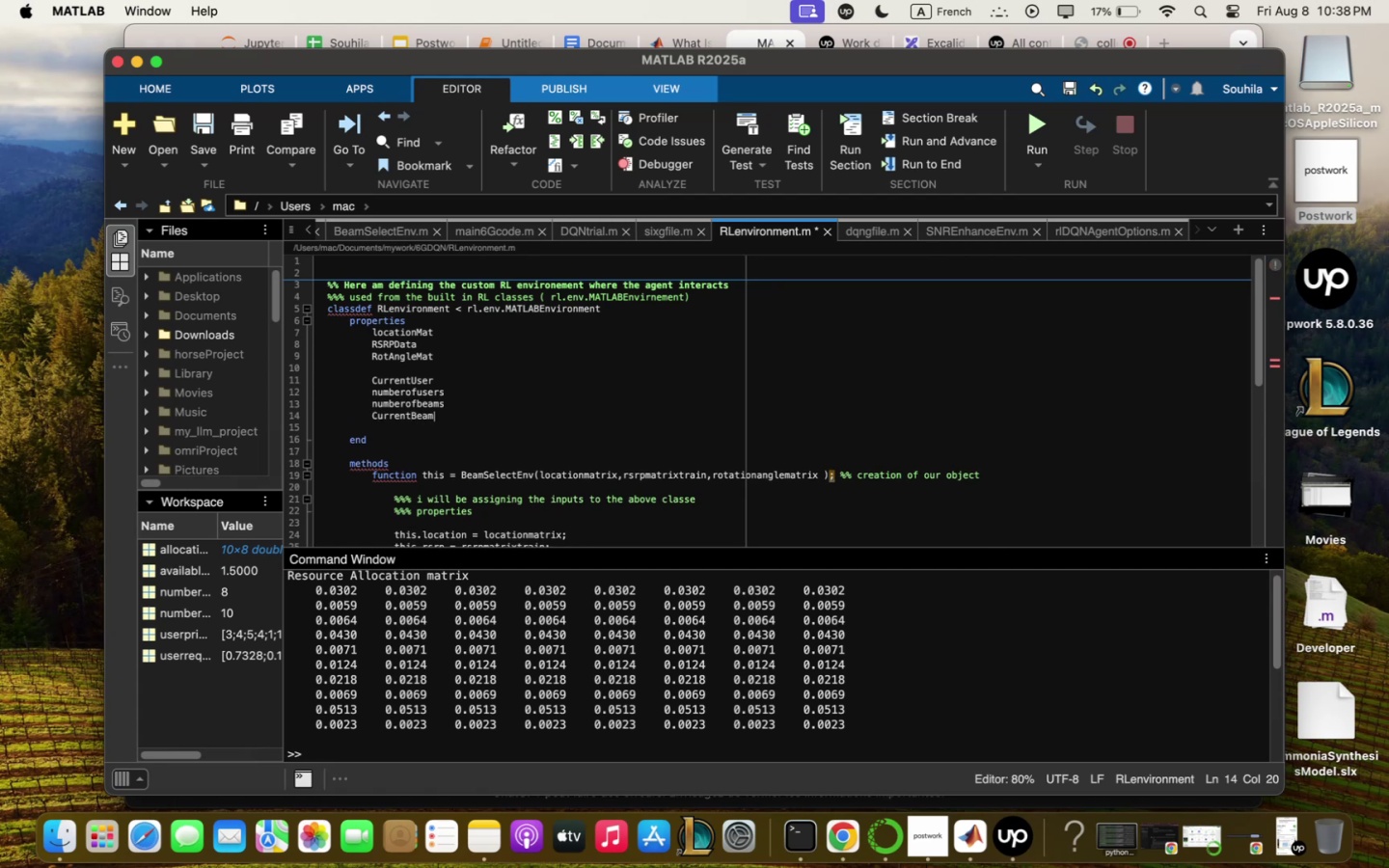 
wait(9.31)
 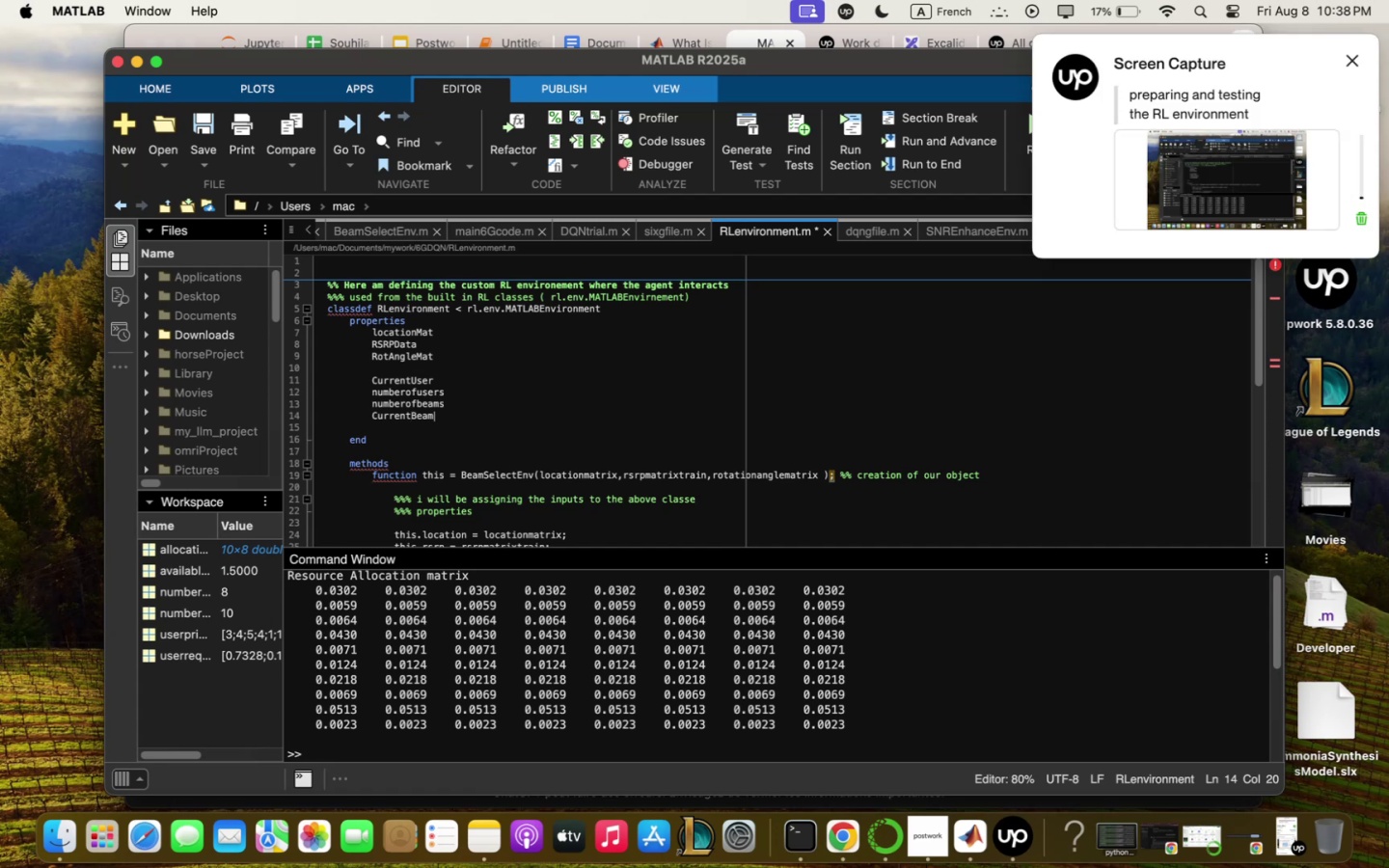 
left_click([362, 452])
 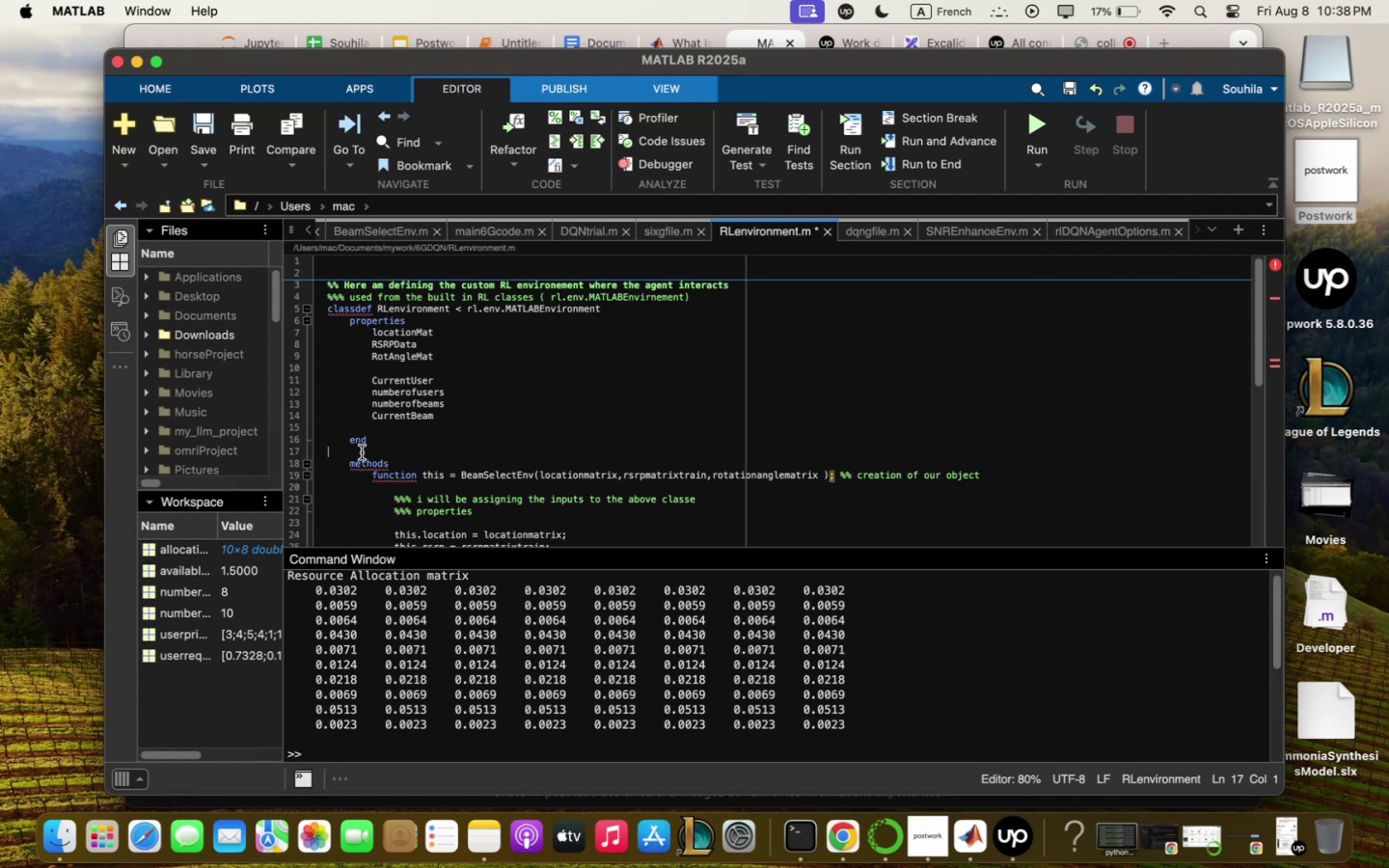 
wait(8.84)
 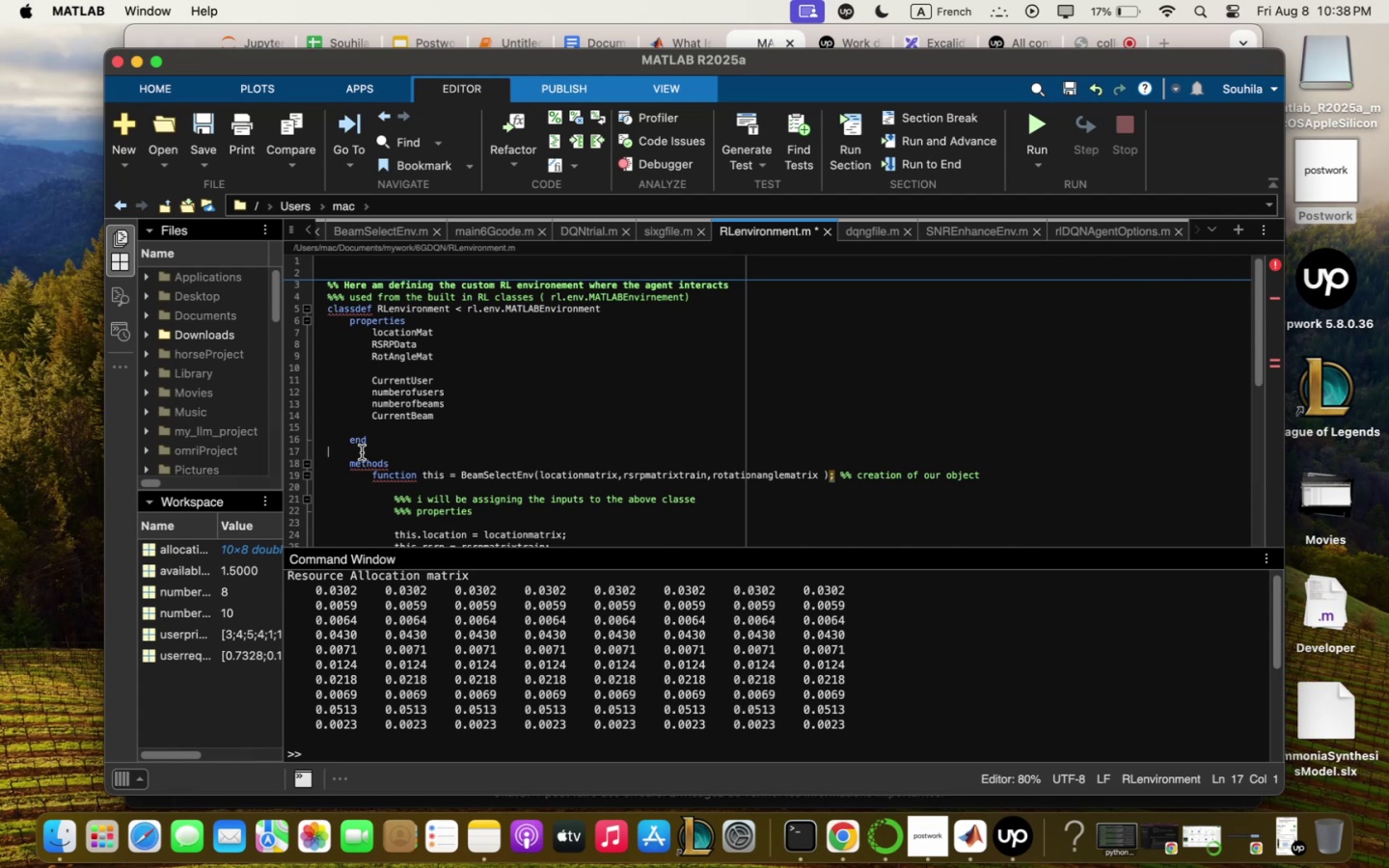 
left_click([1010, 844])
 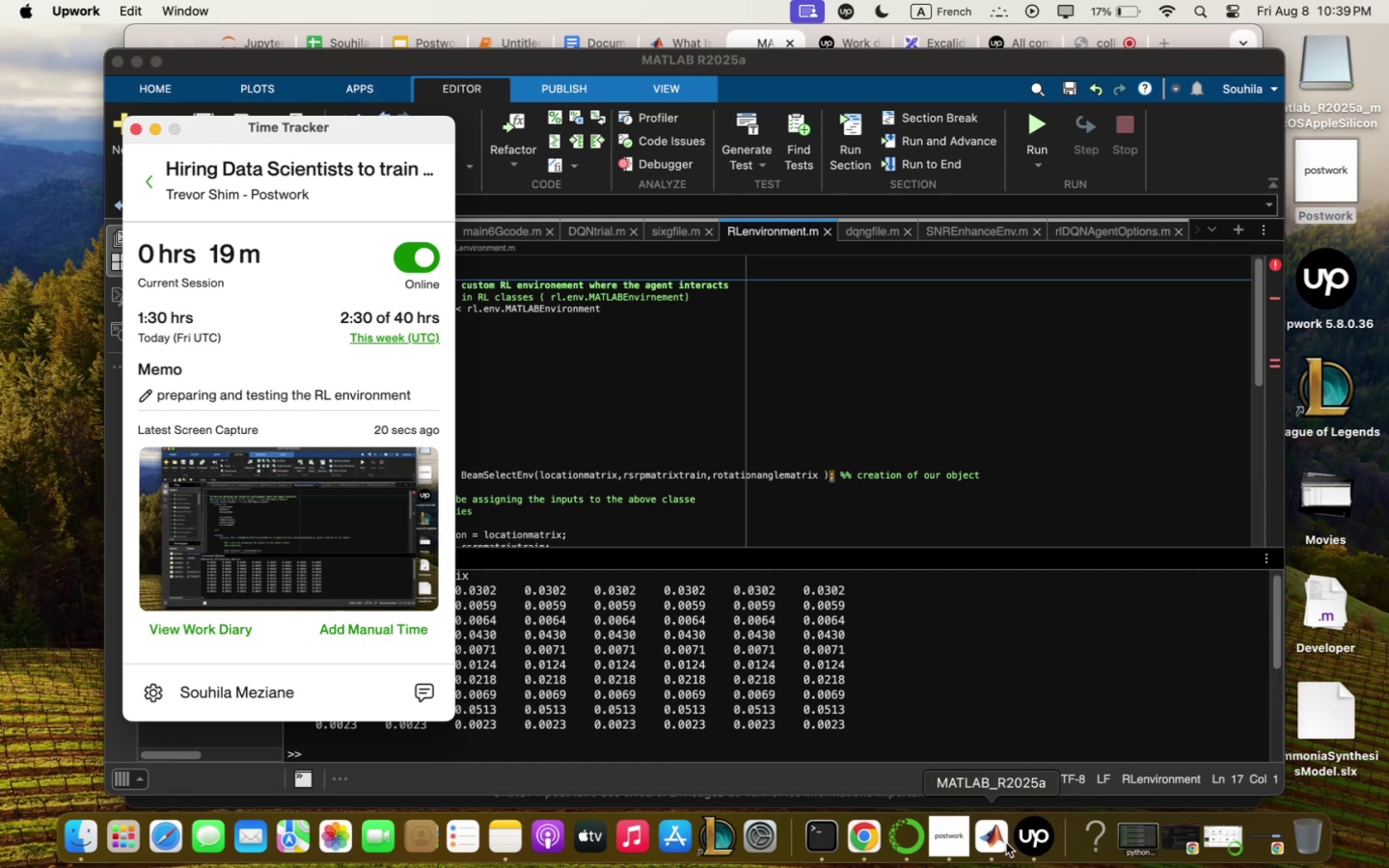 
left_click([946, 390])
 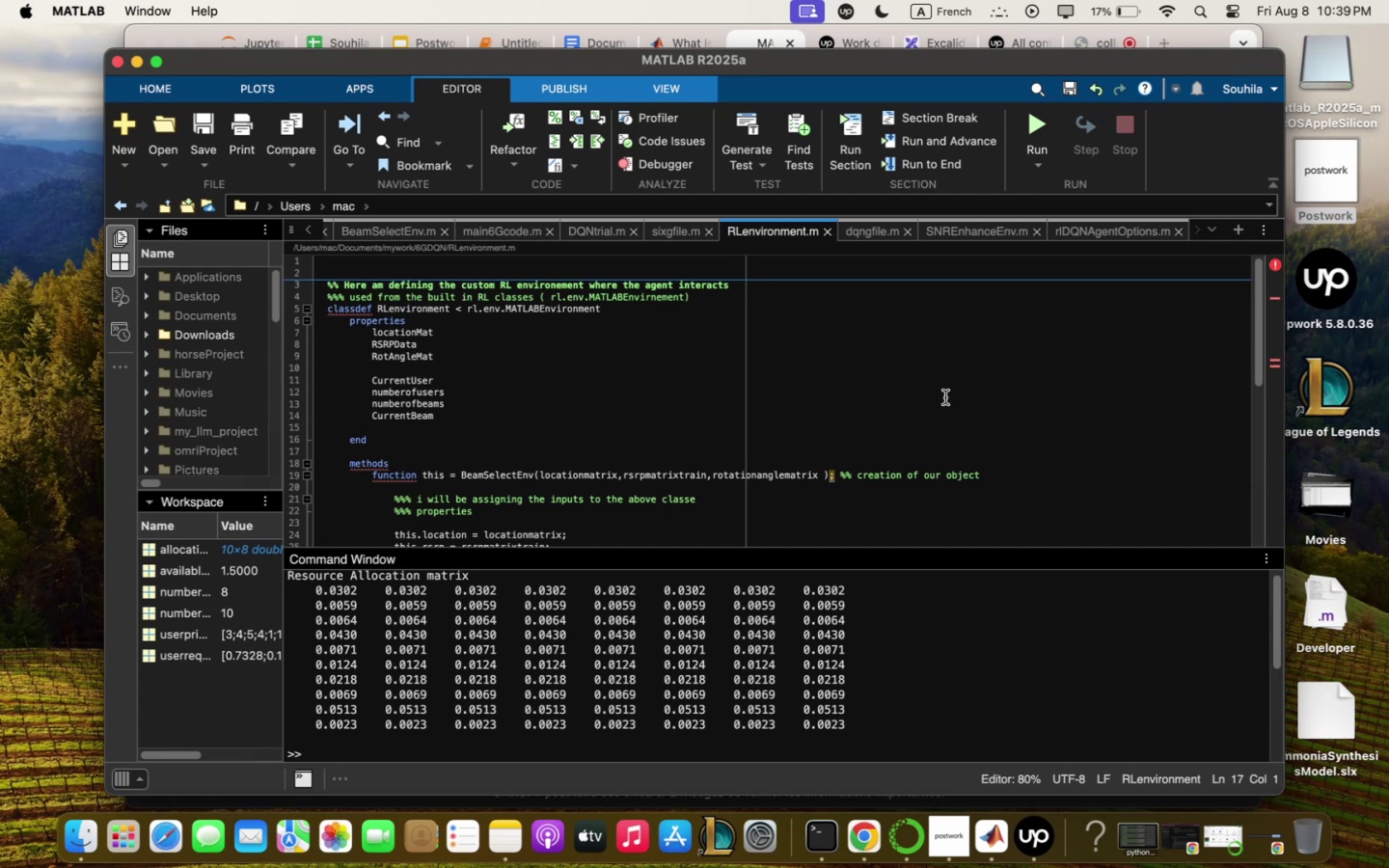 
wait(48.23)
 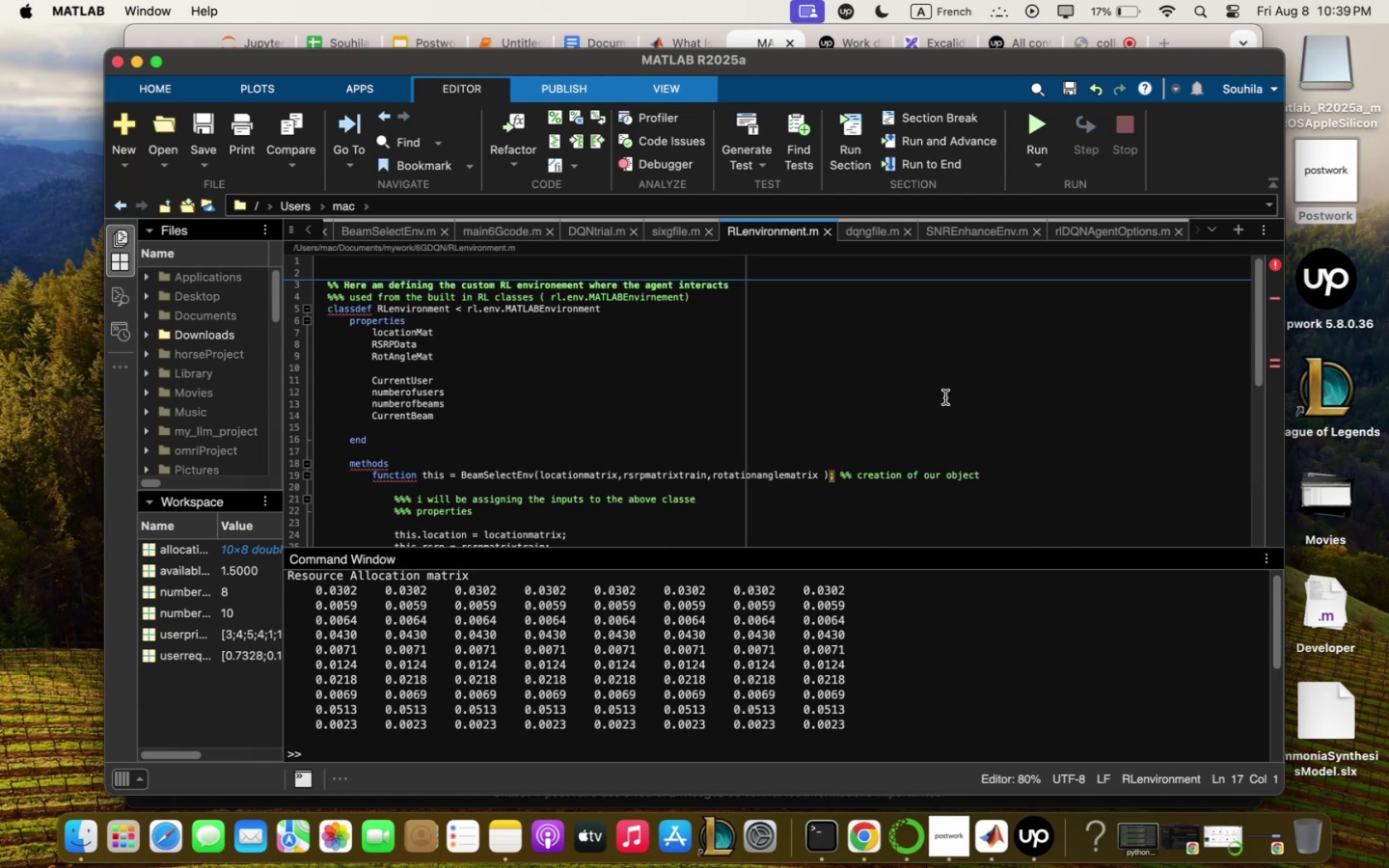 
type(prope)
 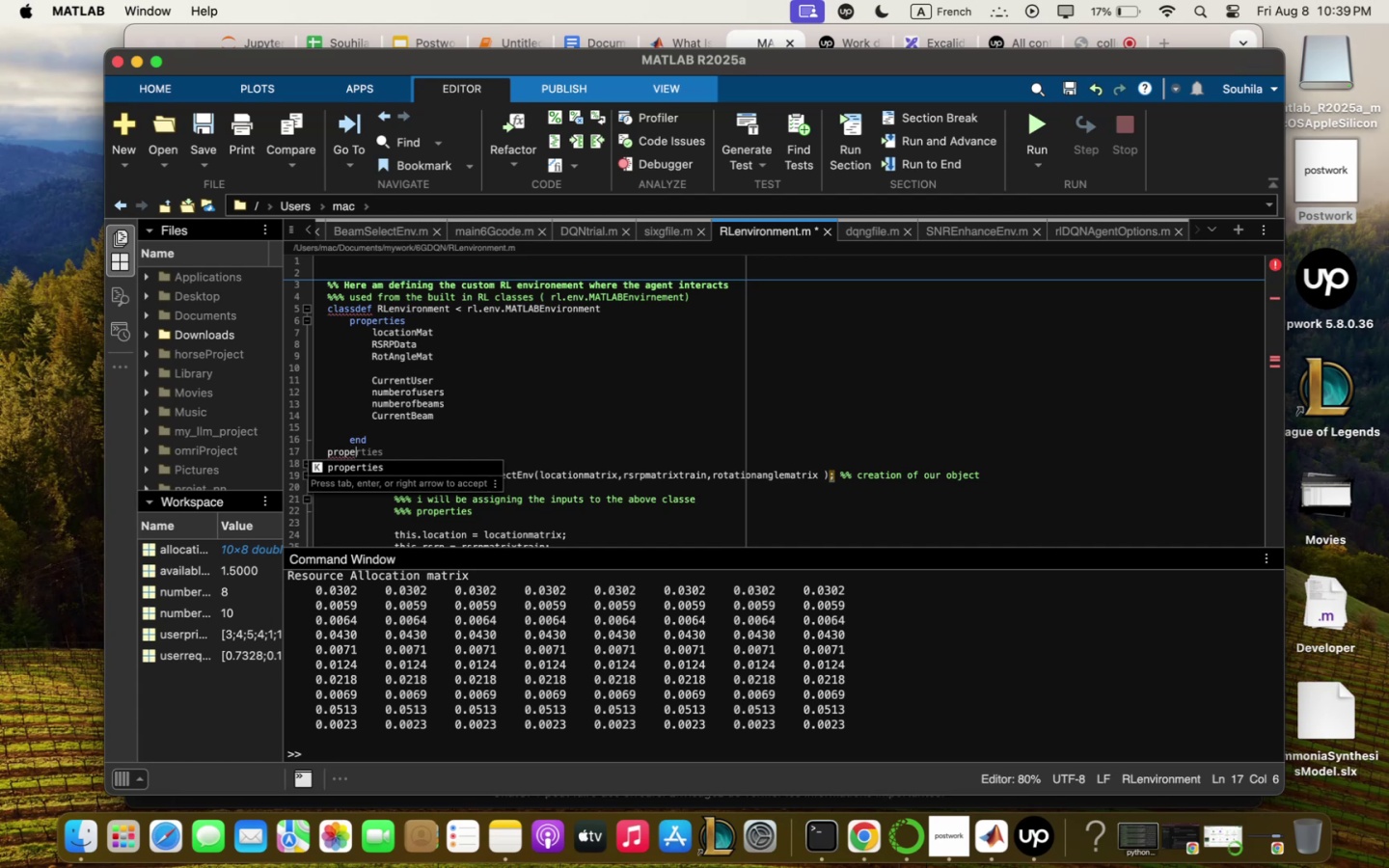 
wait(5.68)
 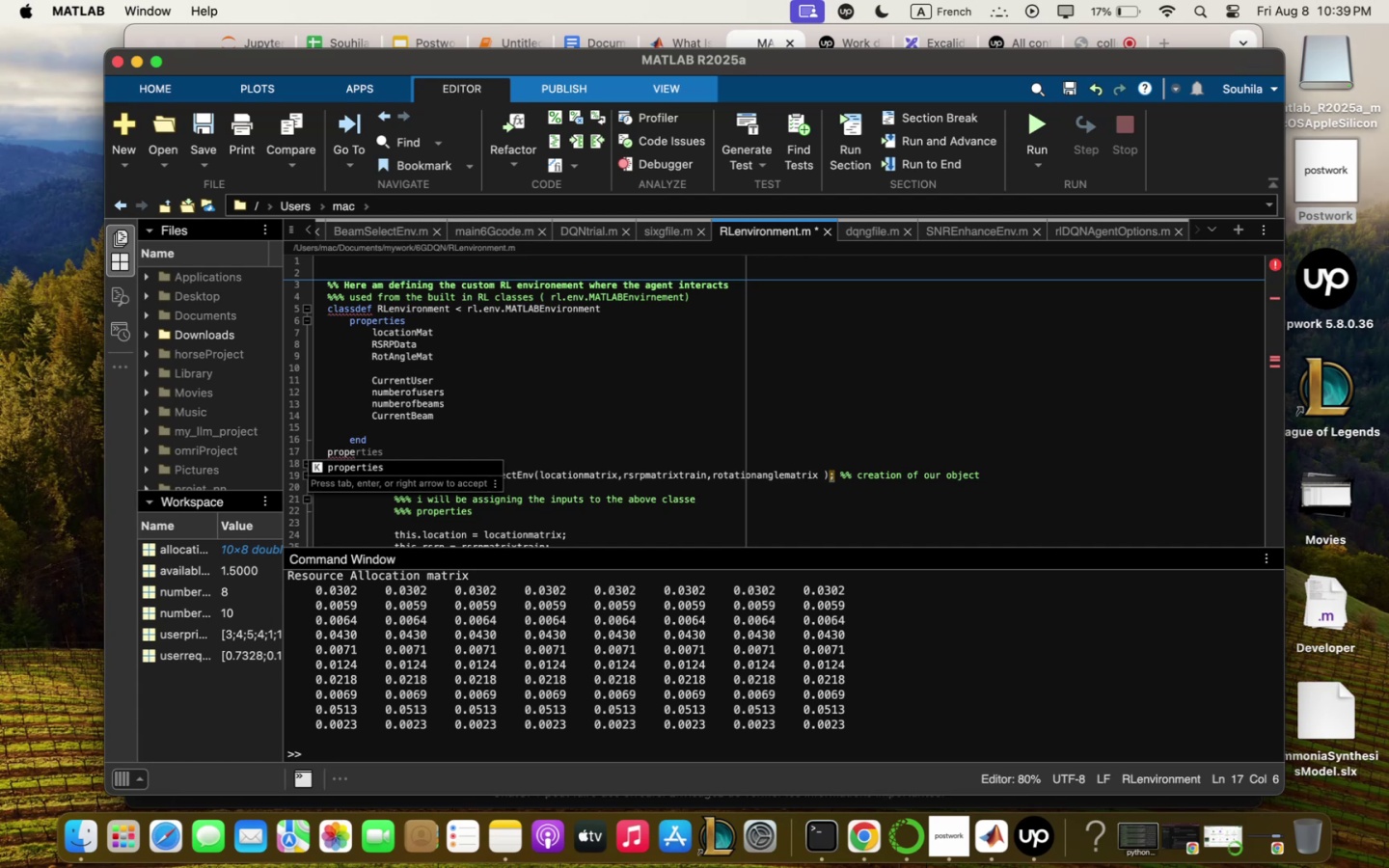 
key(Enter)
 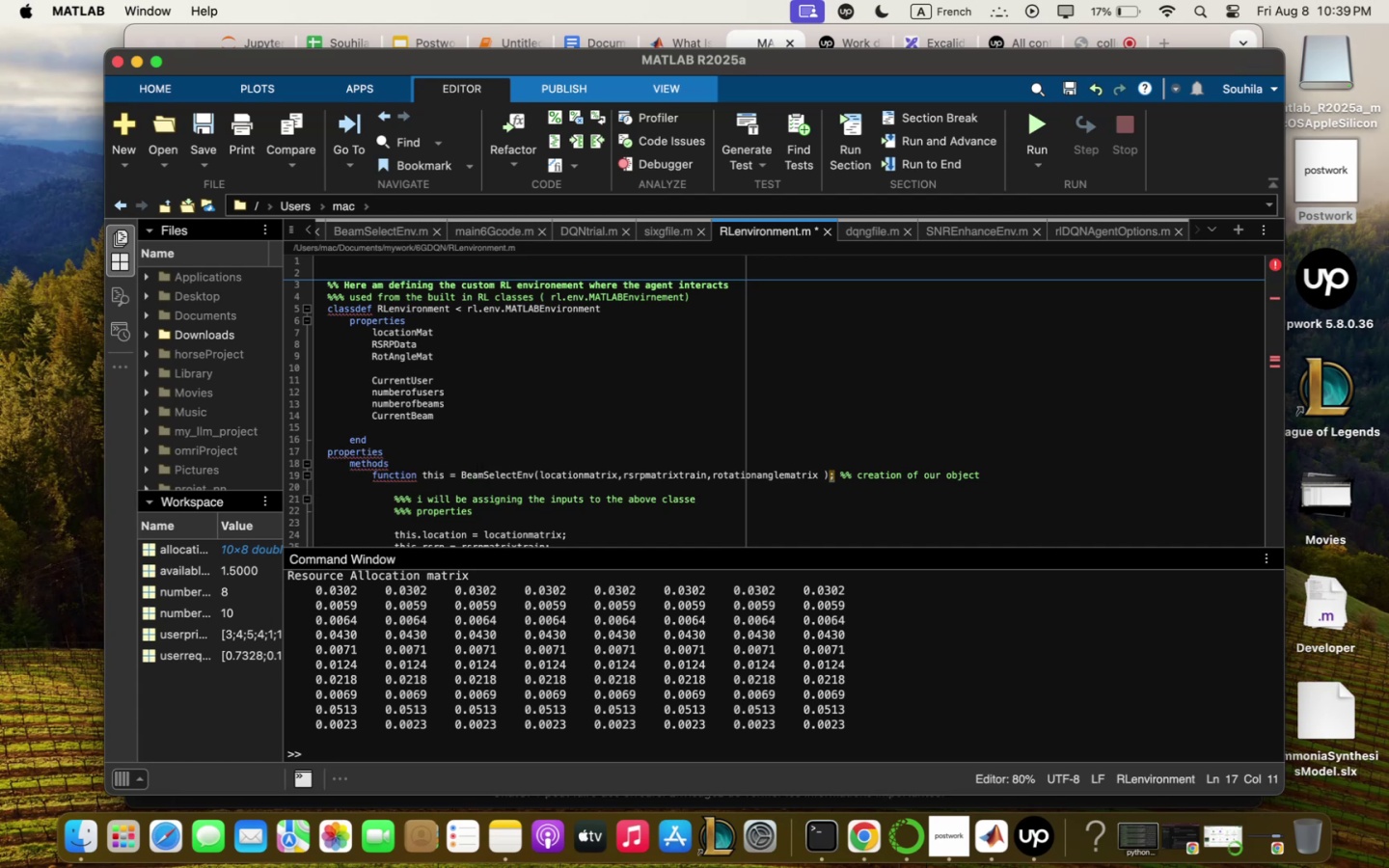 
type( 5 Qccess)
key(Backspace)
key(Backspace)
key(Backspace)
key(Backspace)
key(Backspace)
key(Backspace)
key(Backspace)
type(Qccess)
key(Backspace)
key(Backspace)
key(Backspace)
key(Backspace)
key(Backspace)
key(Backspace)
type(Qce)
key(Backspace)
type(c)
 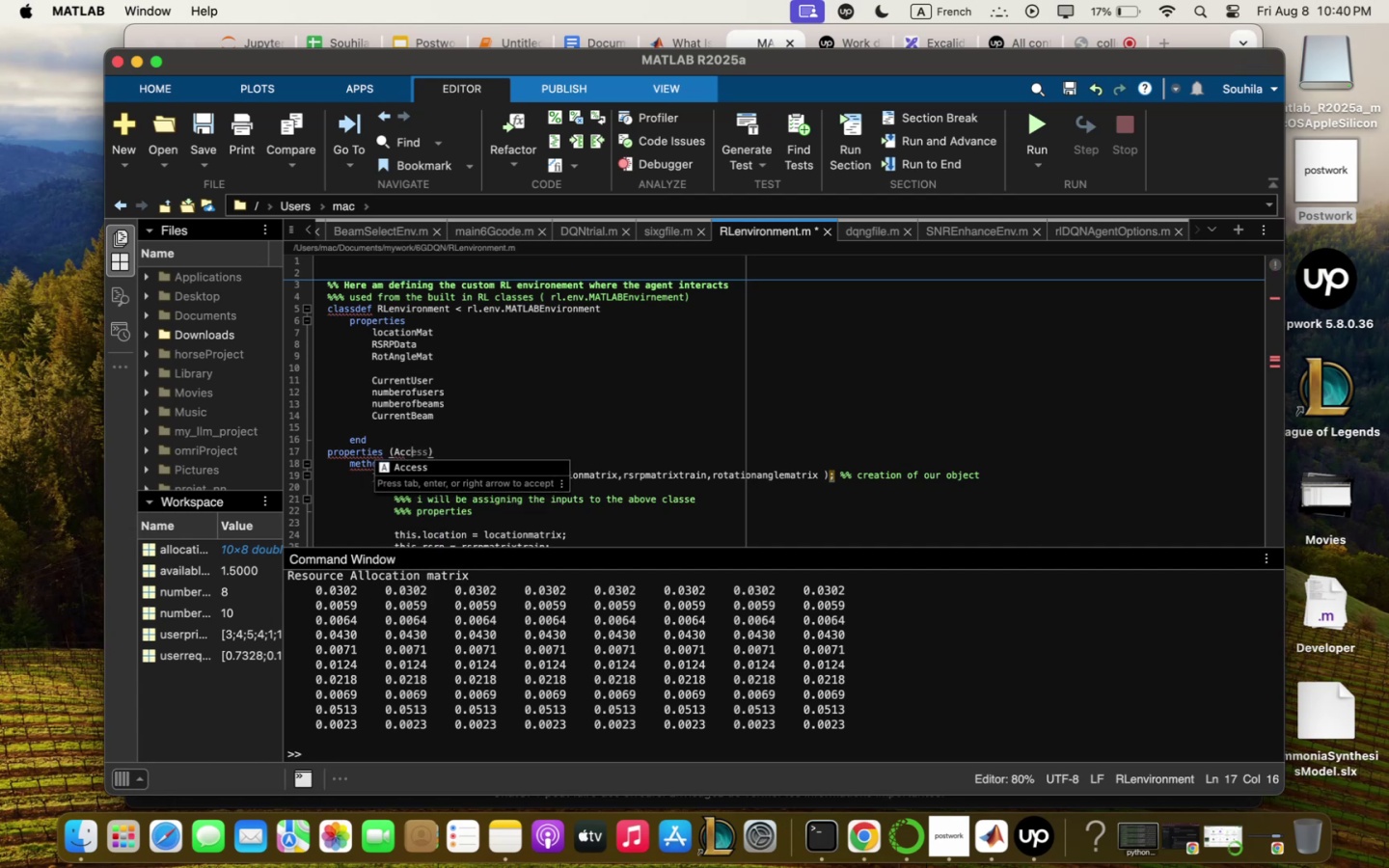 
key(Enter)
 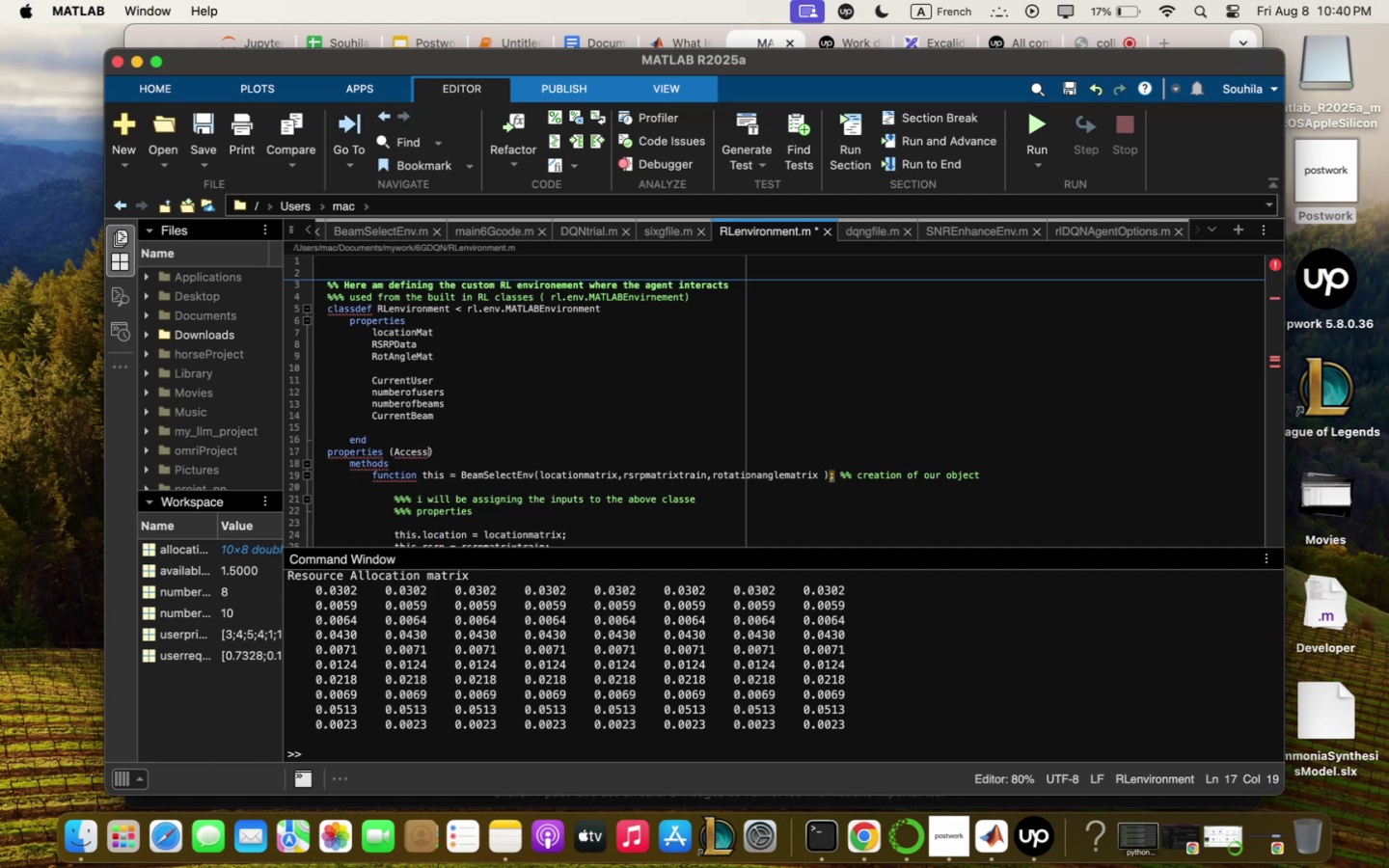 
type( / prott)
key(Backspace)
type(ec)
 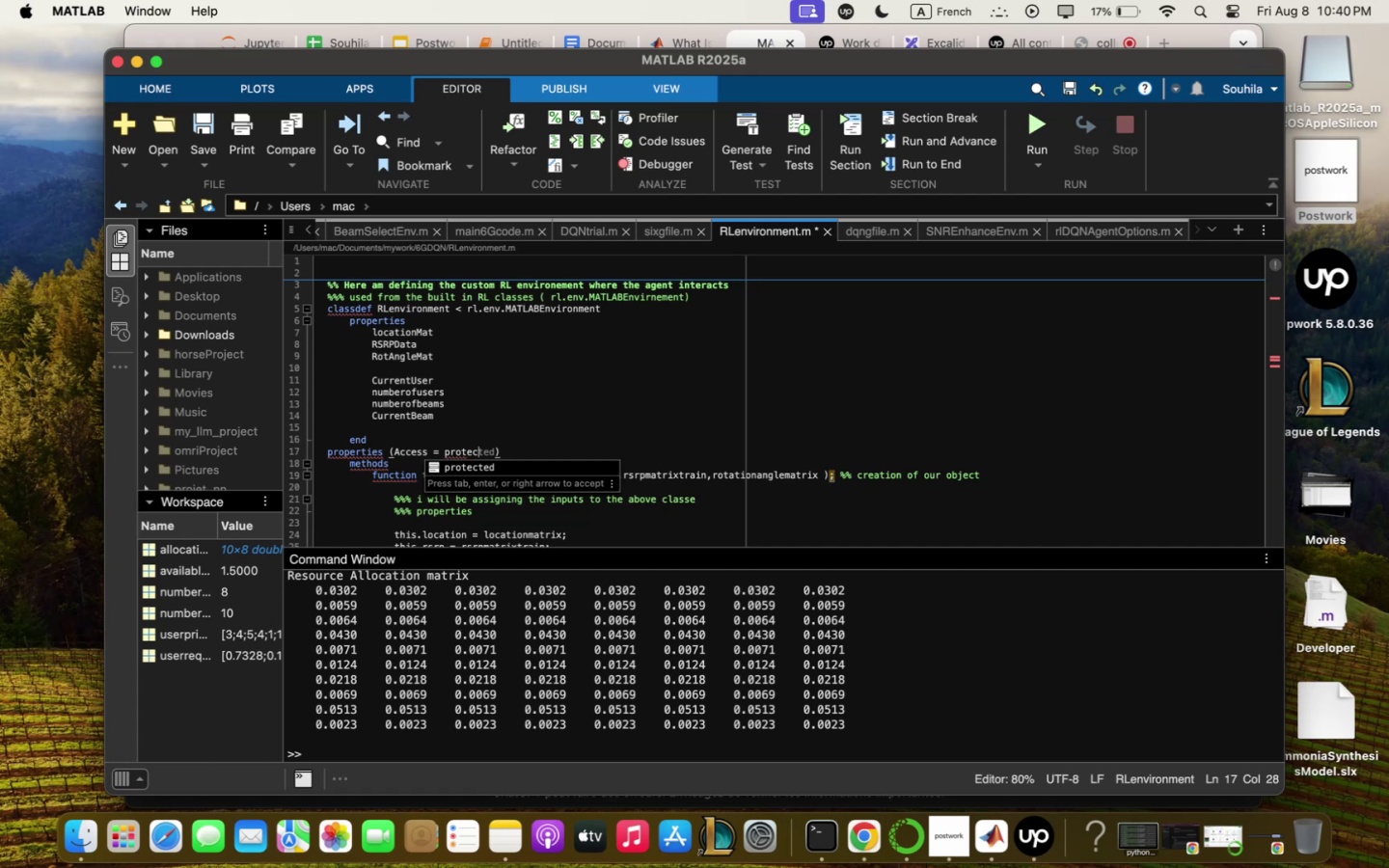 
key(Enter)
 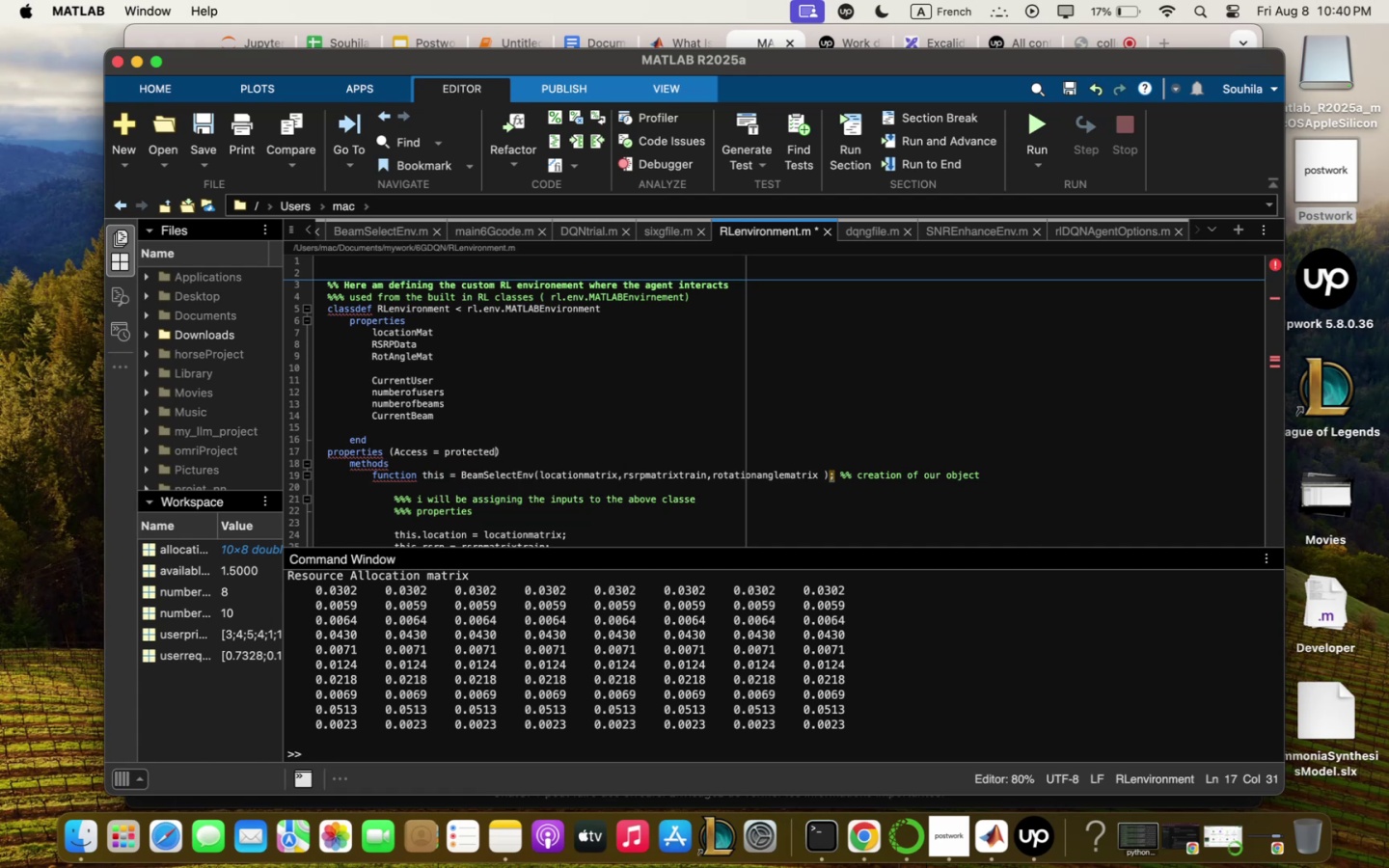 
wait(8.78)
 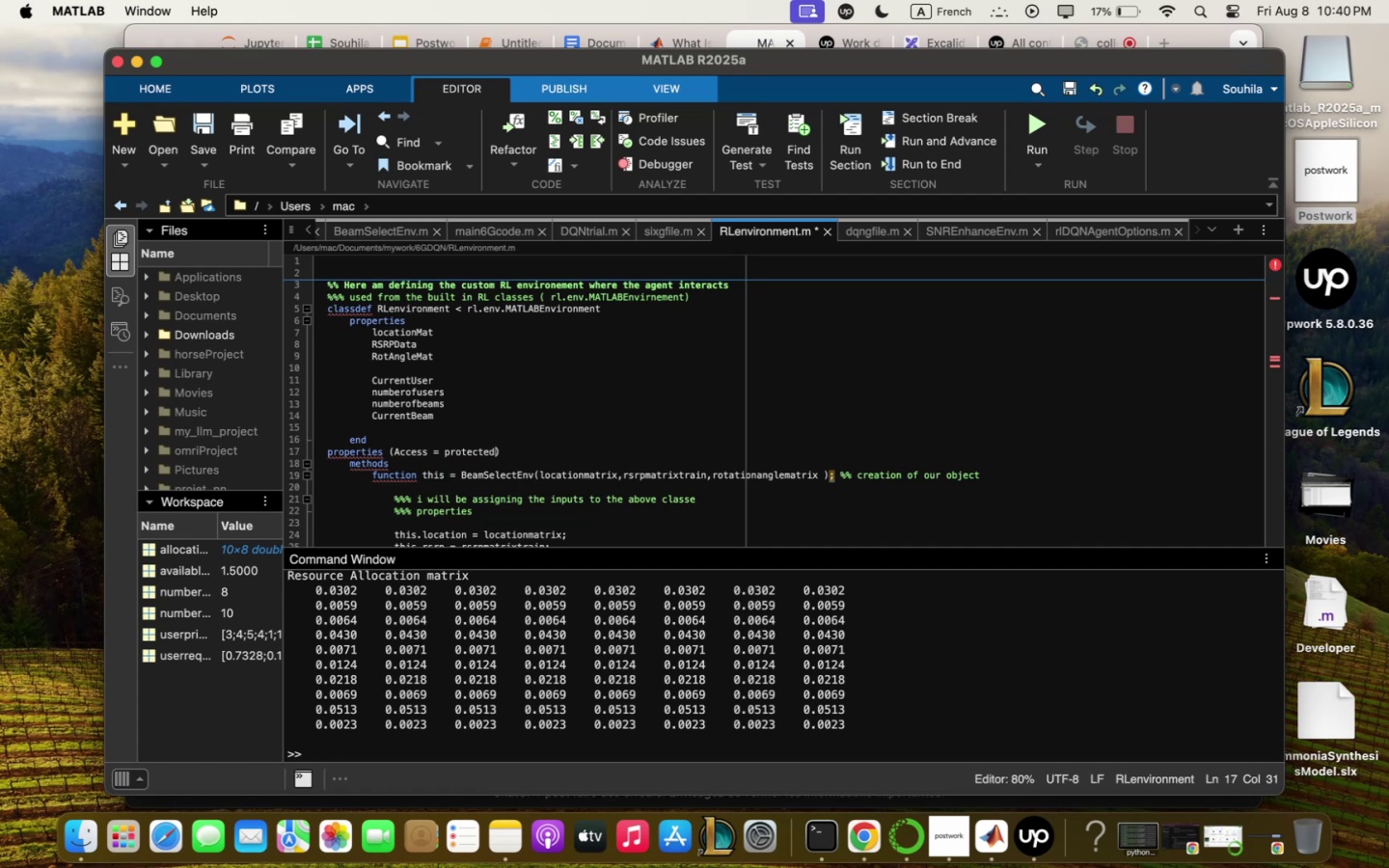 
key(Enter)
 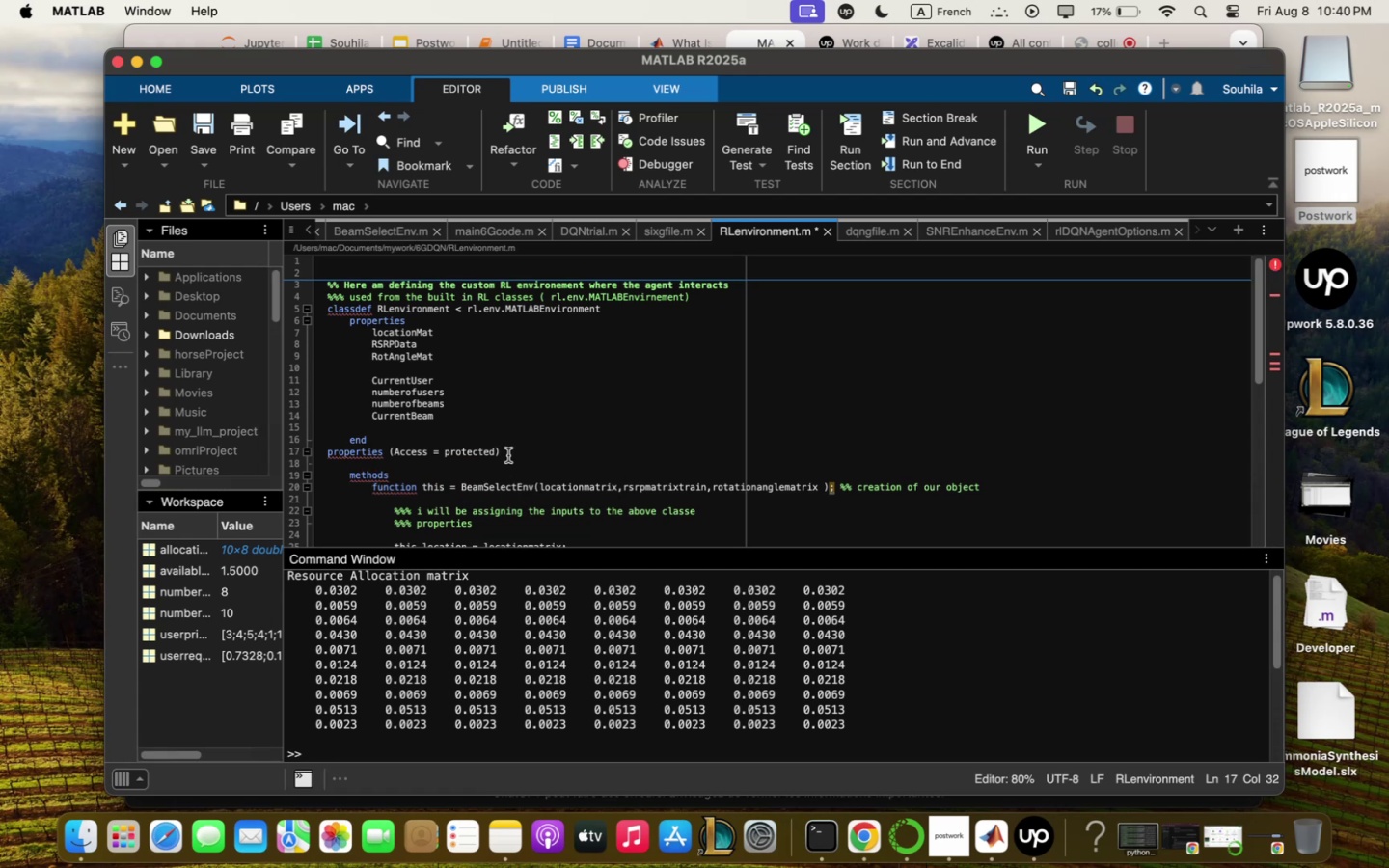 
type(is d)
key(Backspace)
key(Backspace)
type(Done / fqlse)
 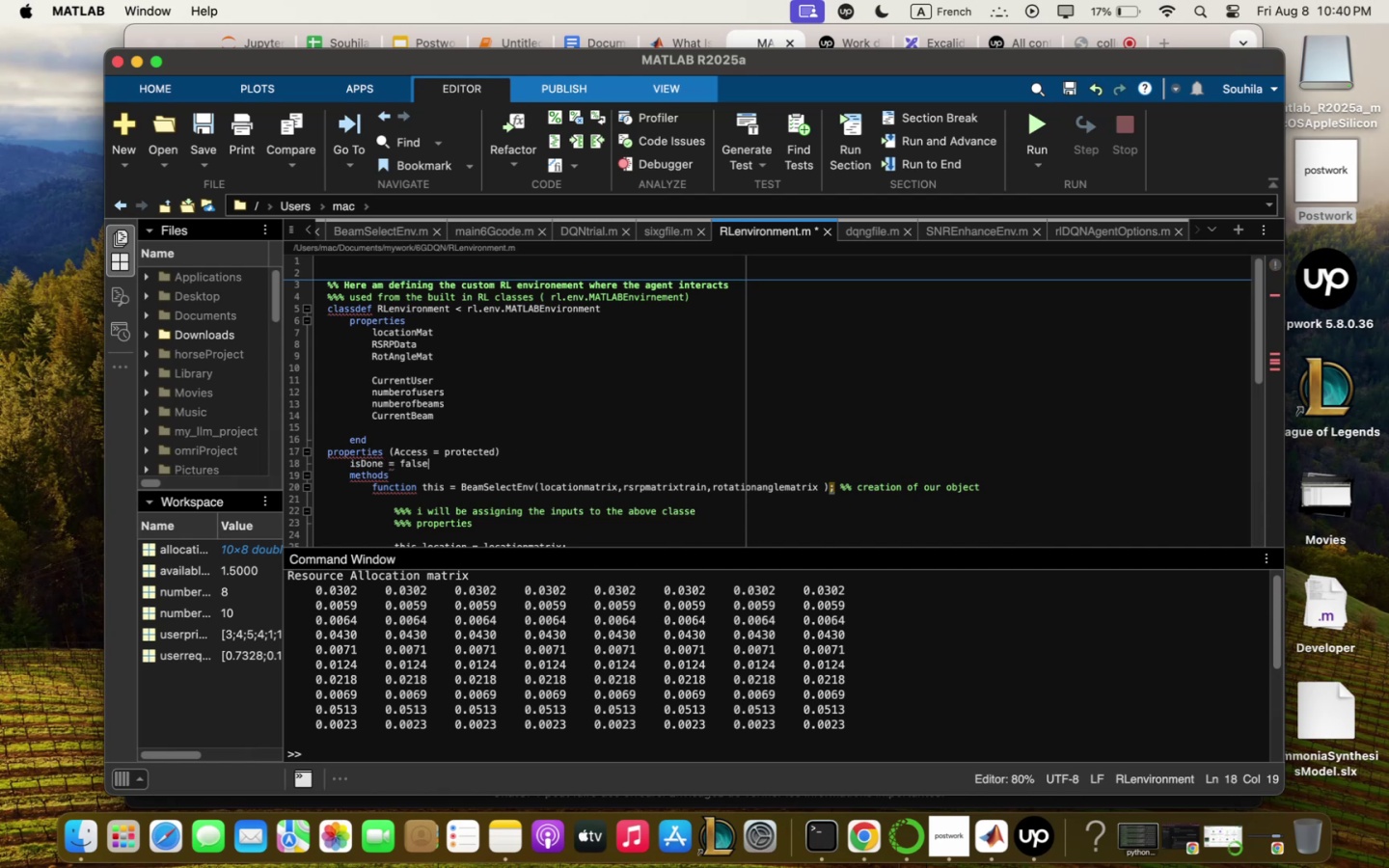 
key(Enter)
 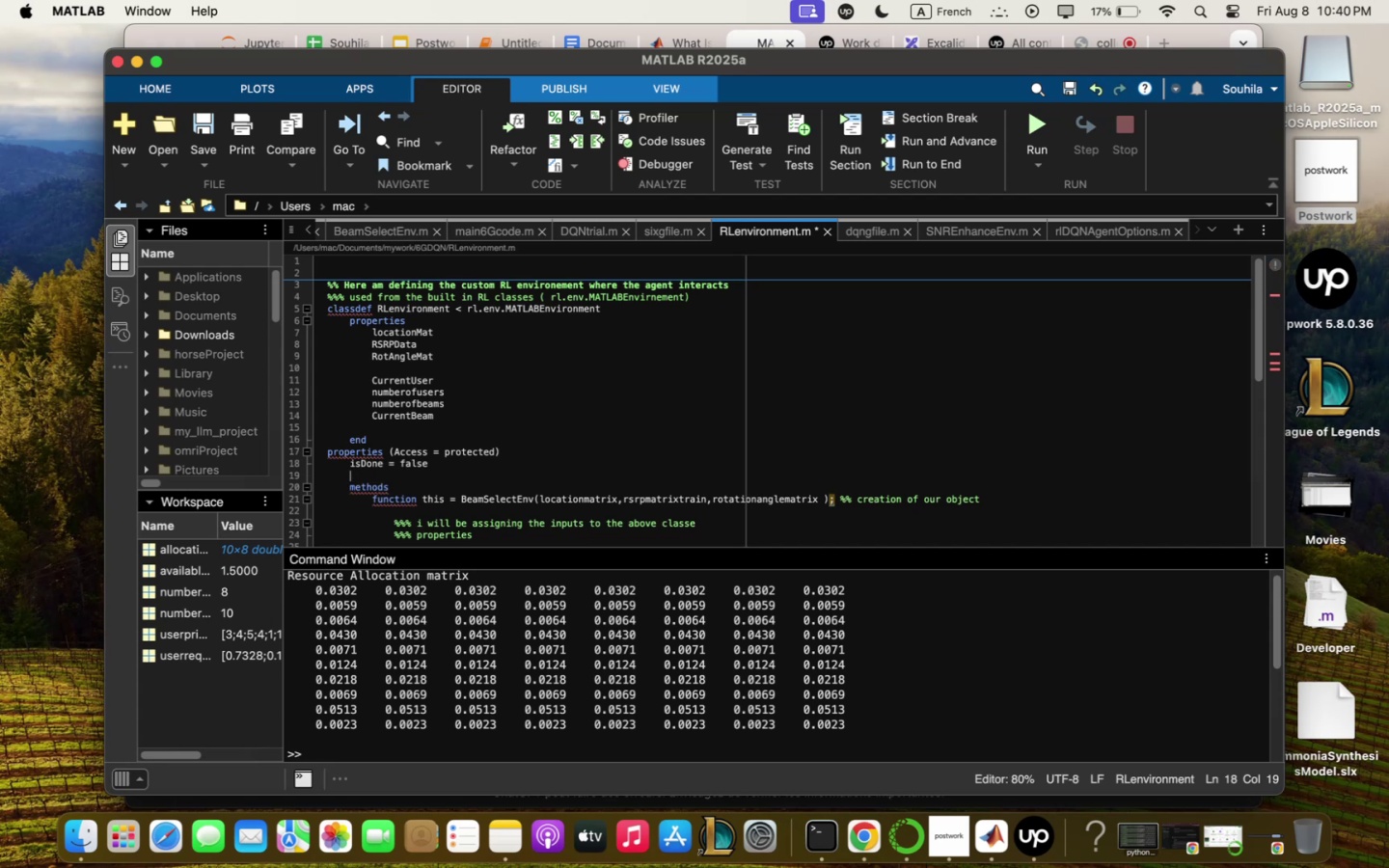 
type(end)
 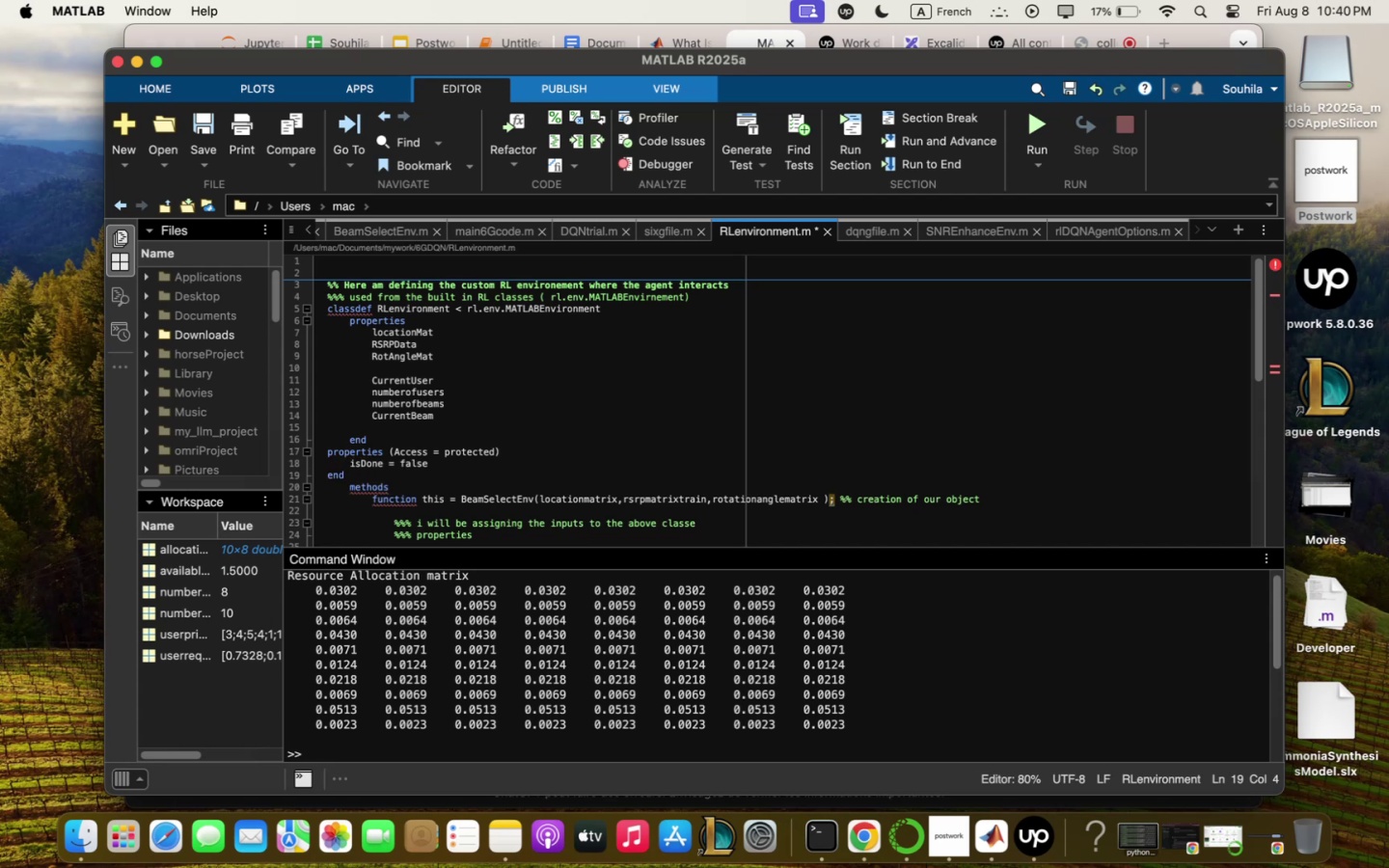 
key(Enter)
 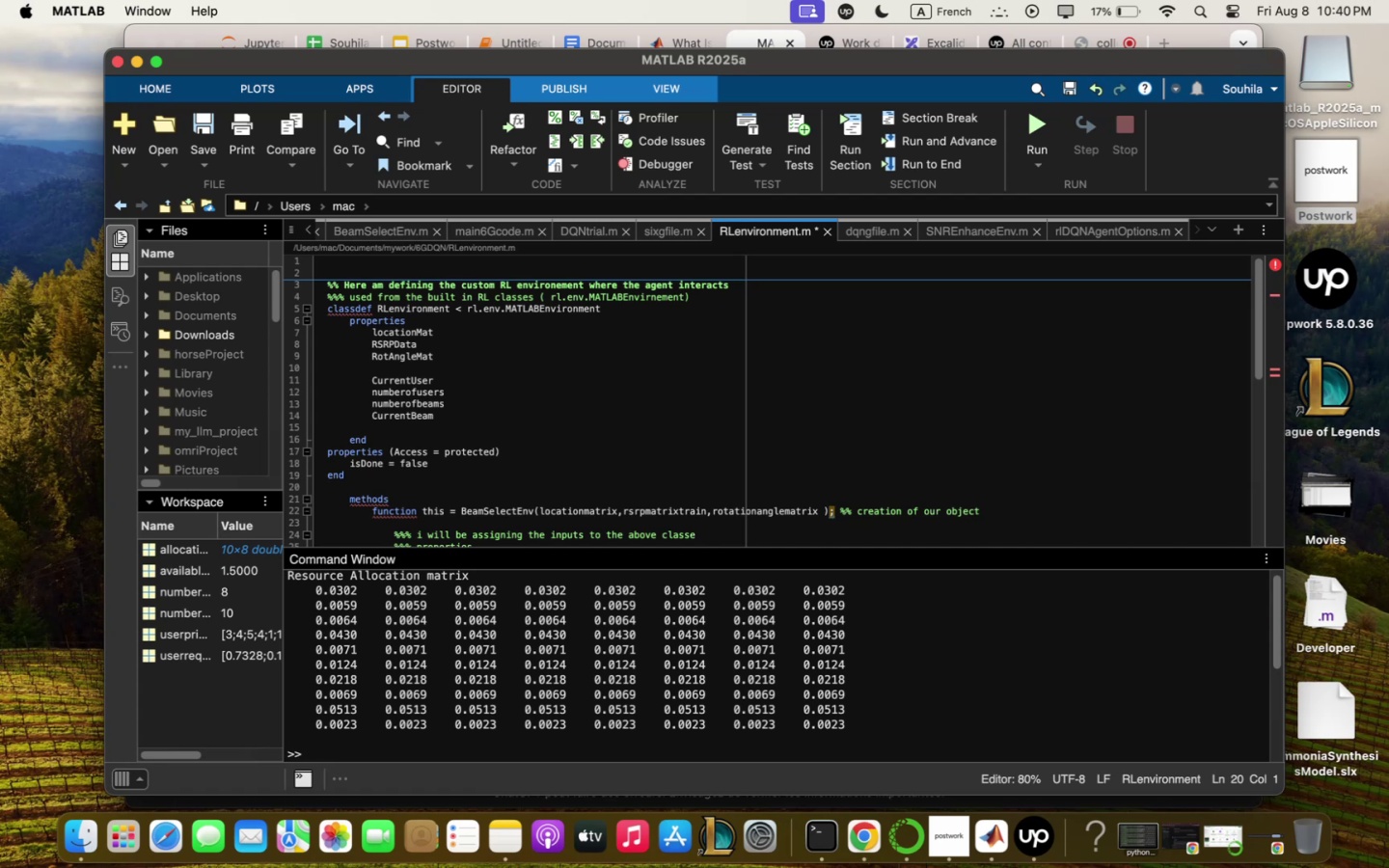 
wait(12.34)
 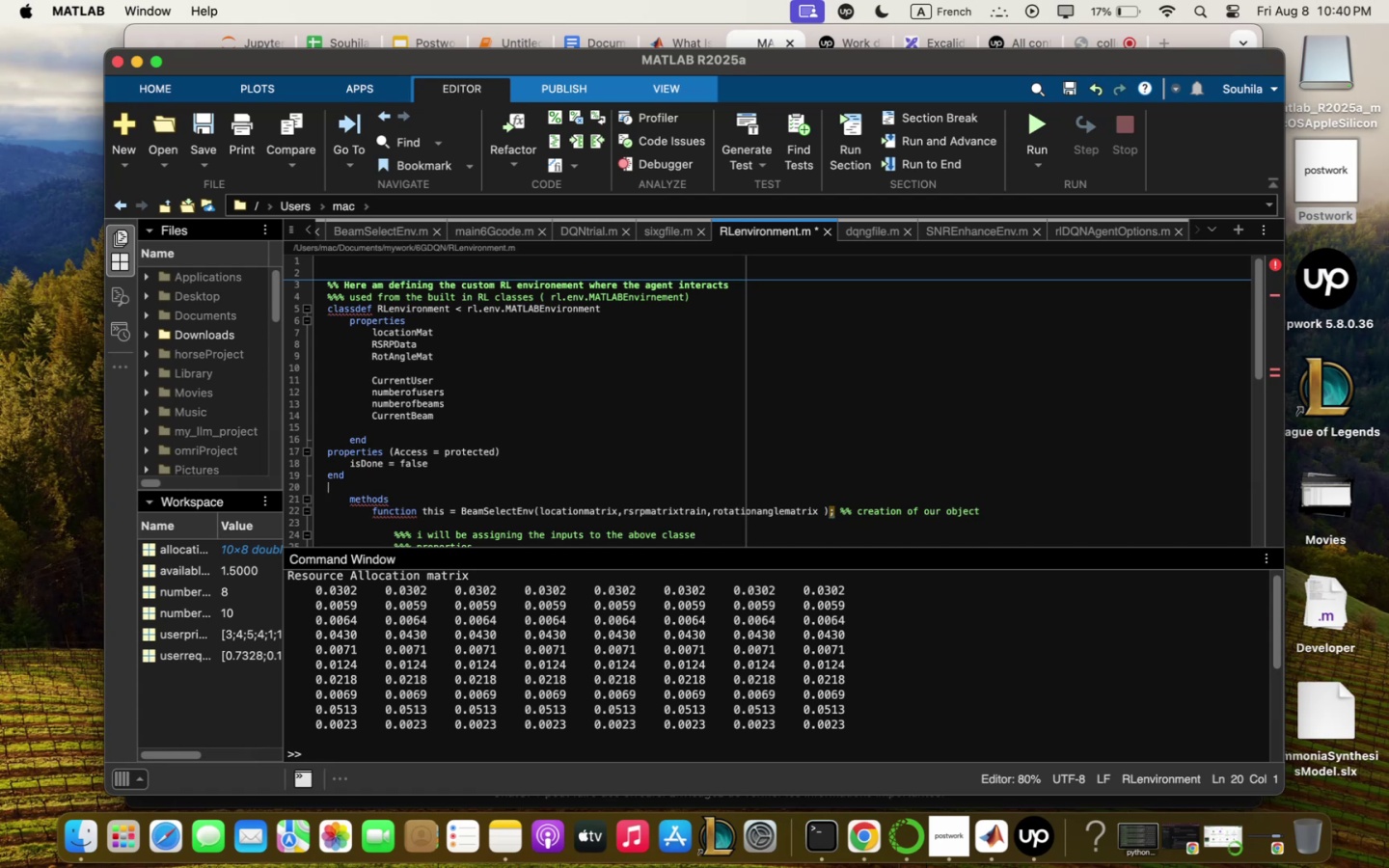 
key(Shift+Quote)
 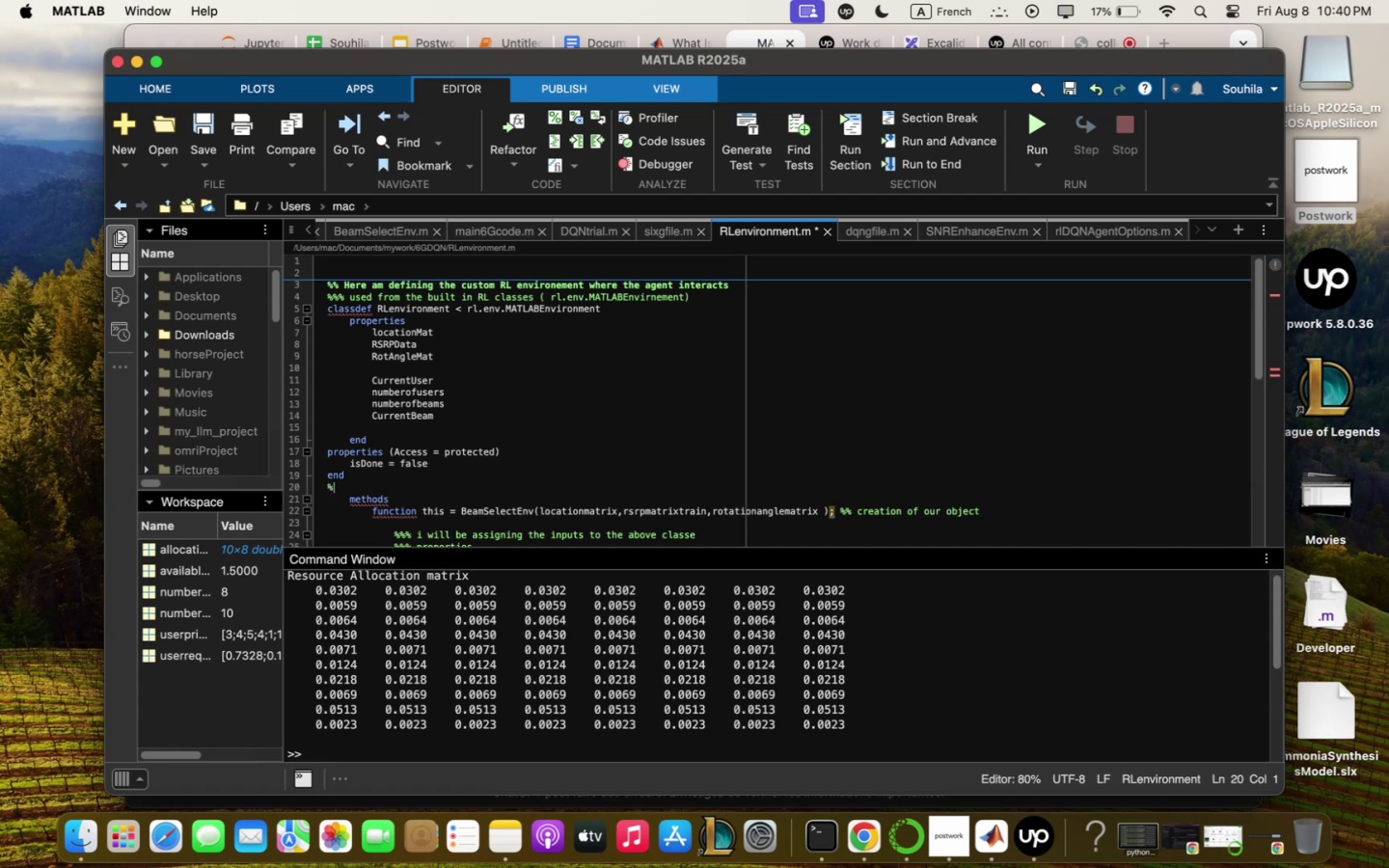 
key(Shift+Quote)
 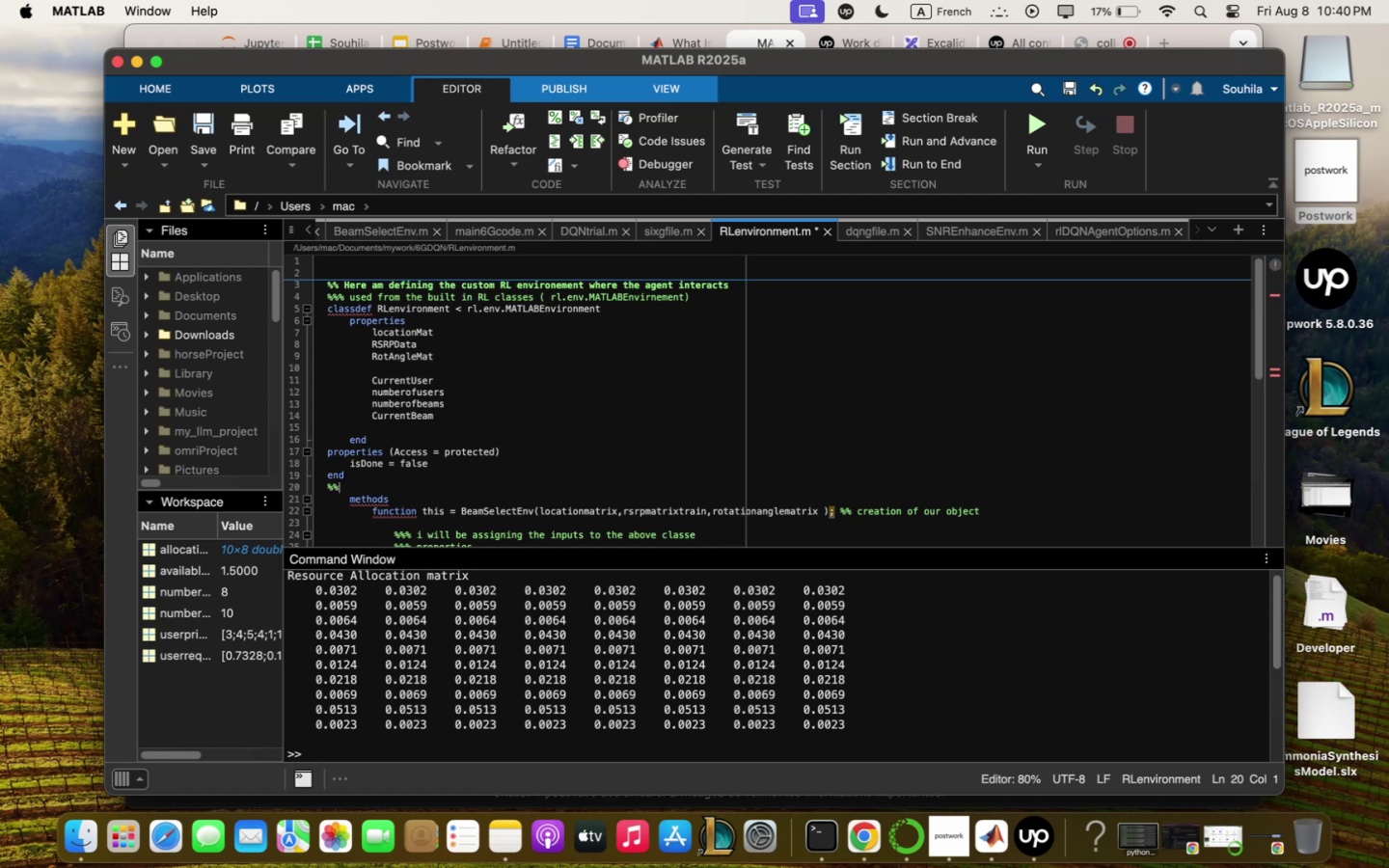 
key(Shift+Quote)
 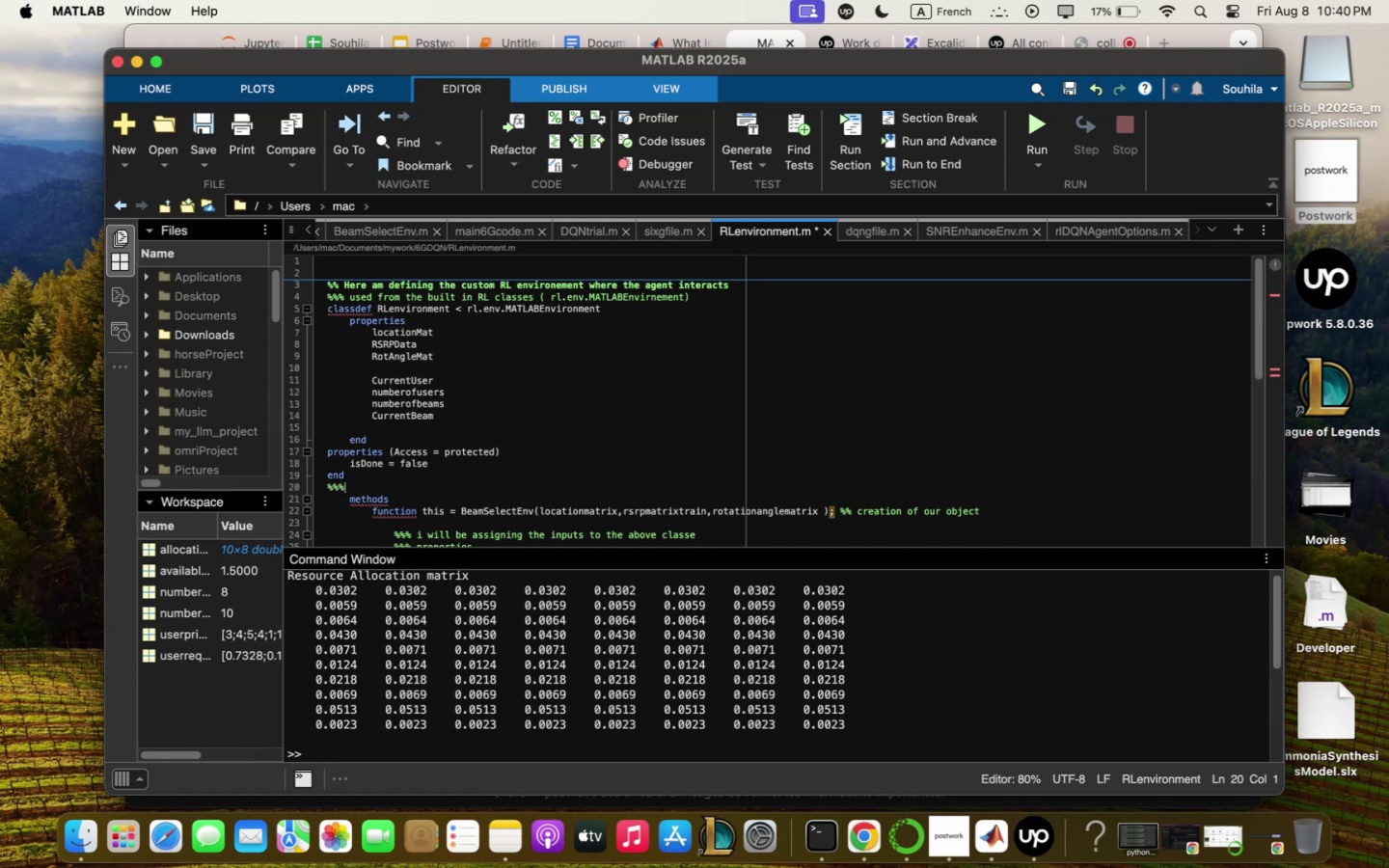 
key(Shift+Quote)
 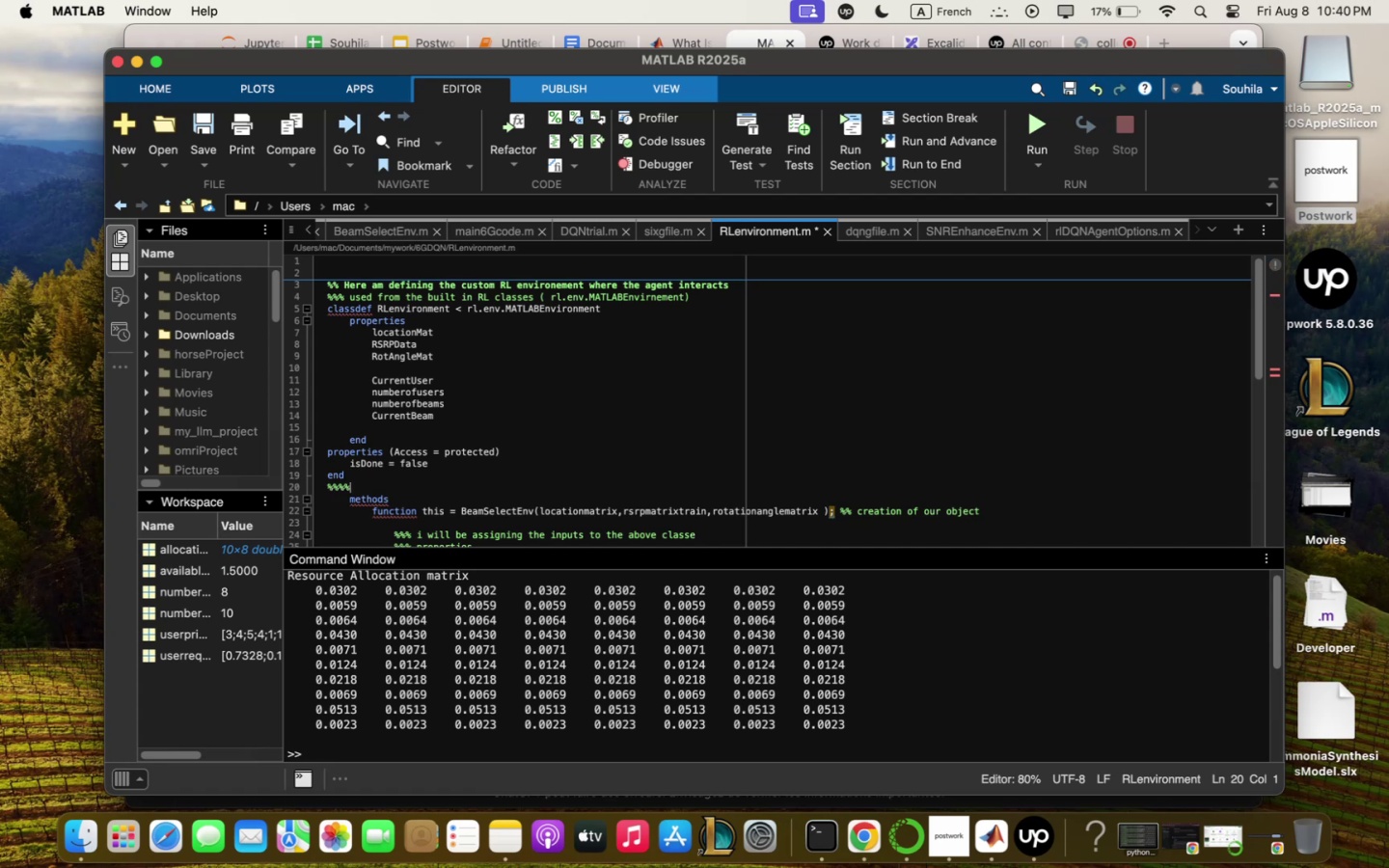 
key(Shift+Quote)
 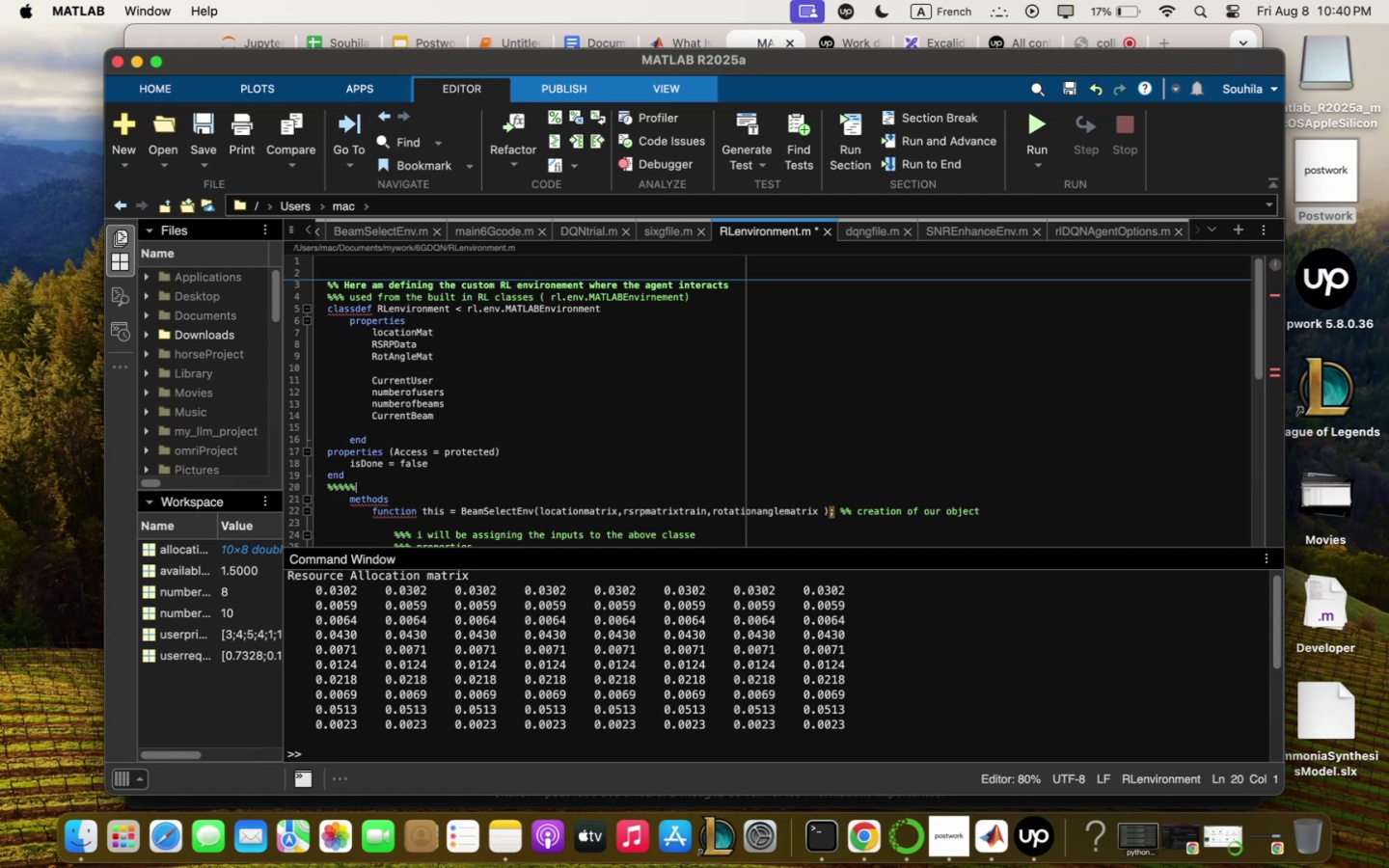 
key(Shift+Quote)
 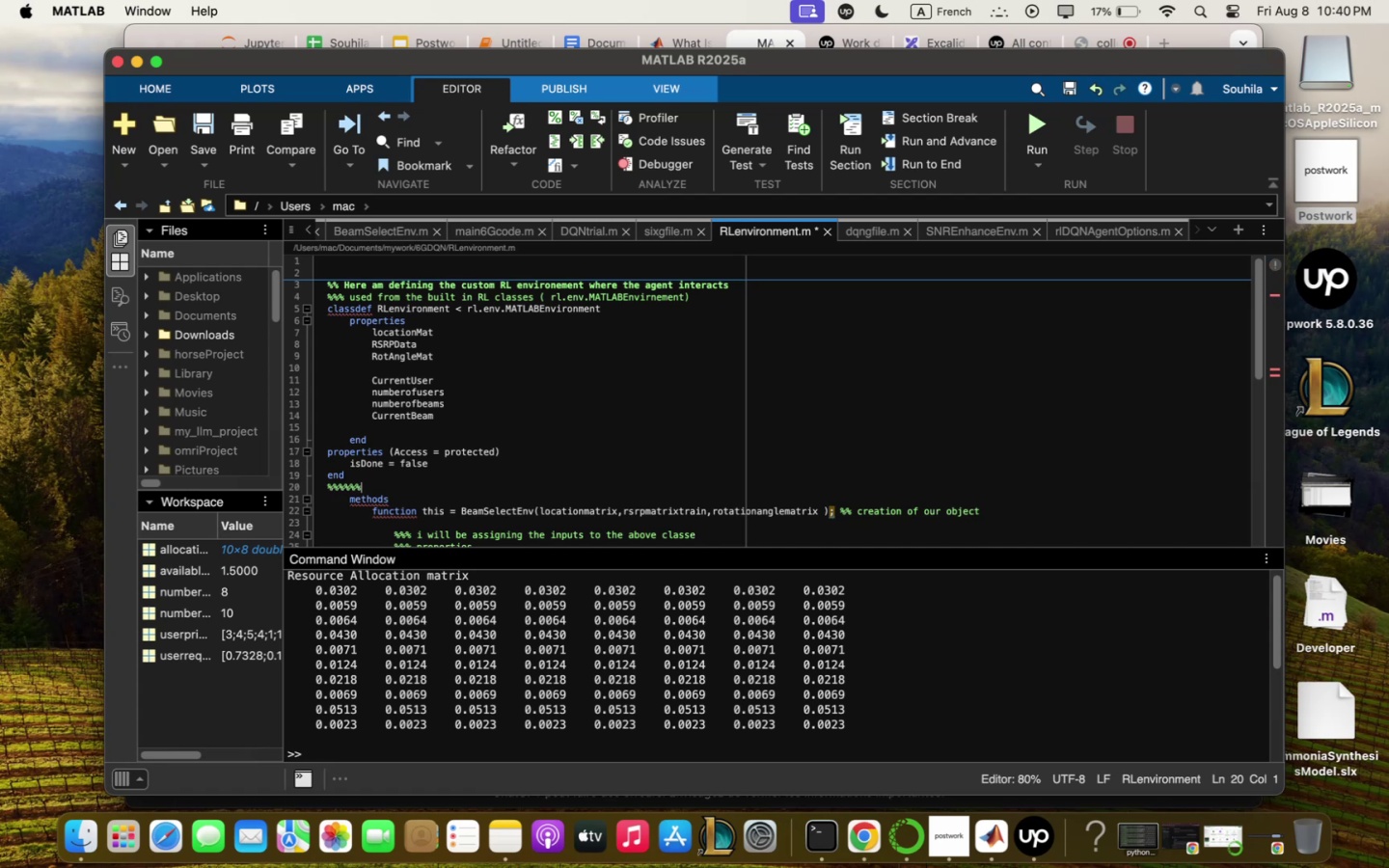 
key(Shift+Quote)
 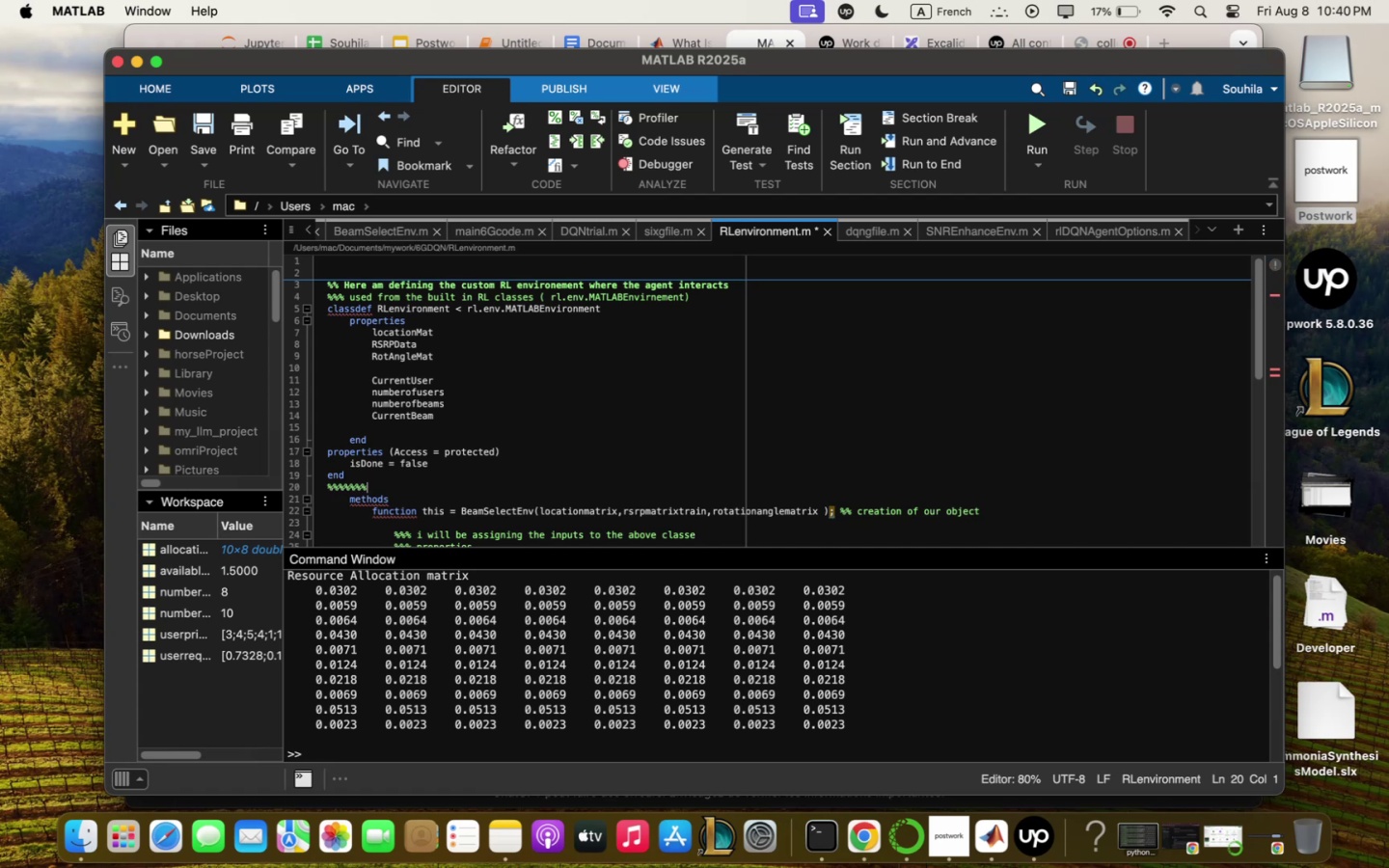 
key(Shift+Quote)
 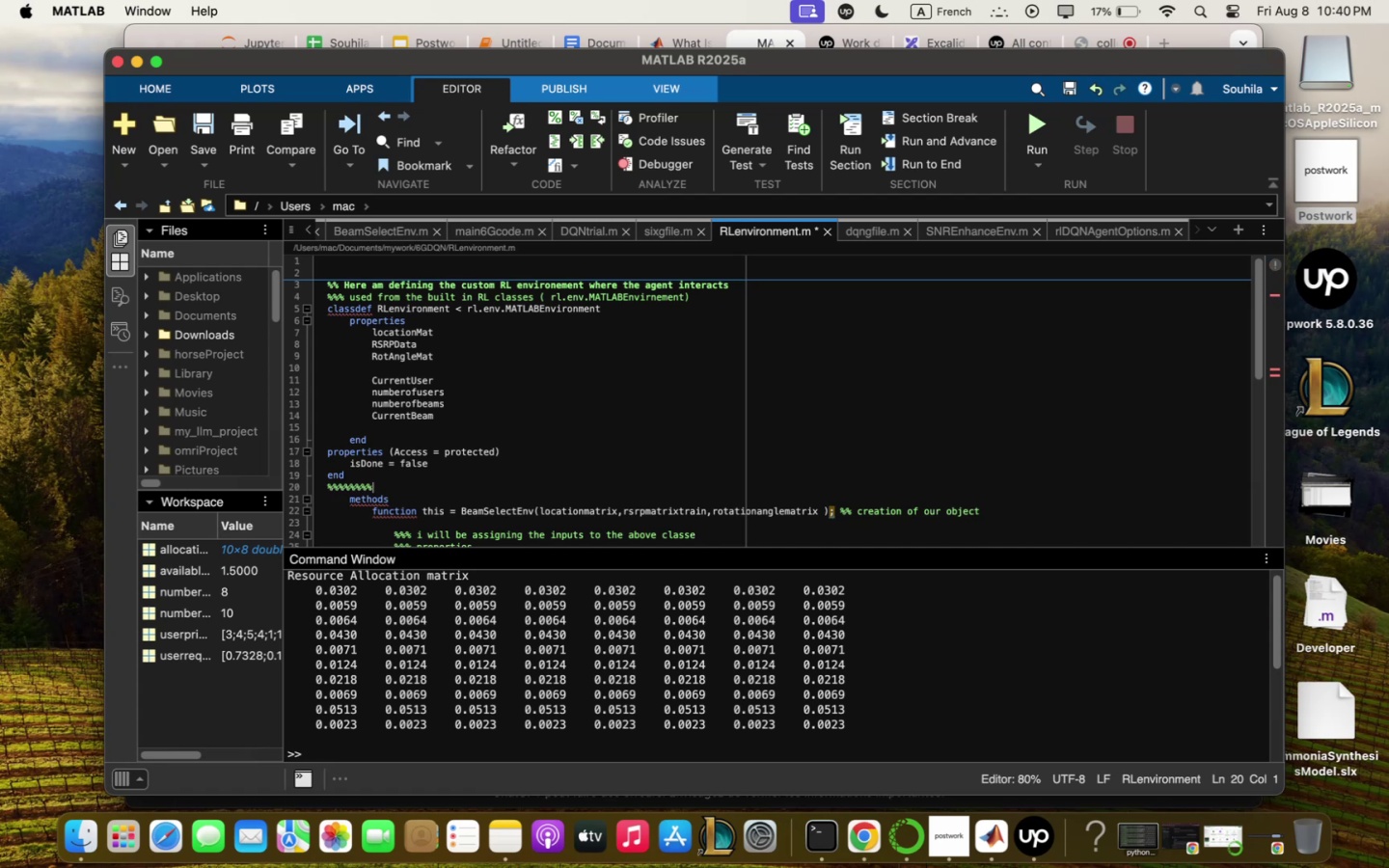 
key(Shift+Quote)
 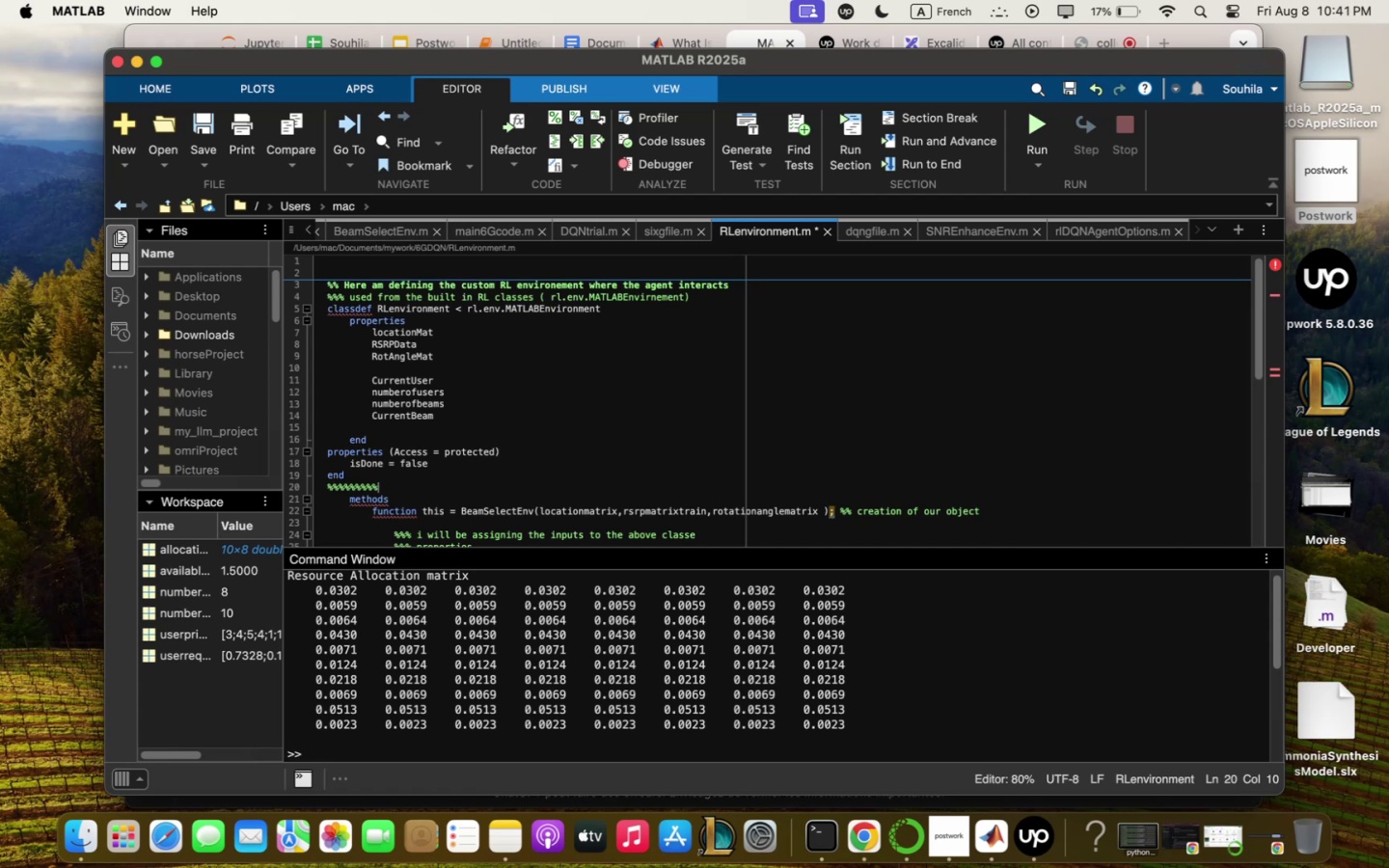 
wait(5.56)
 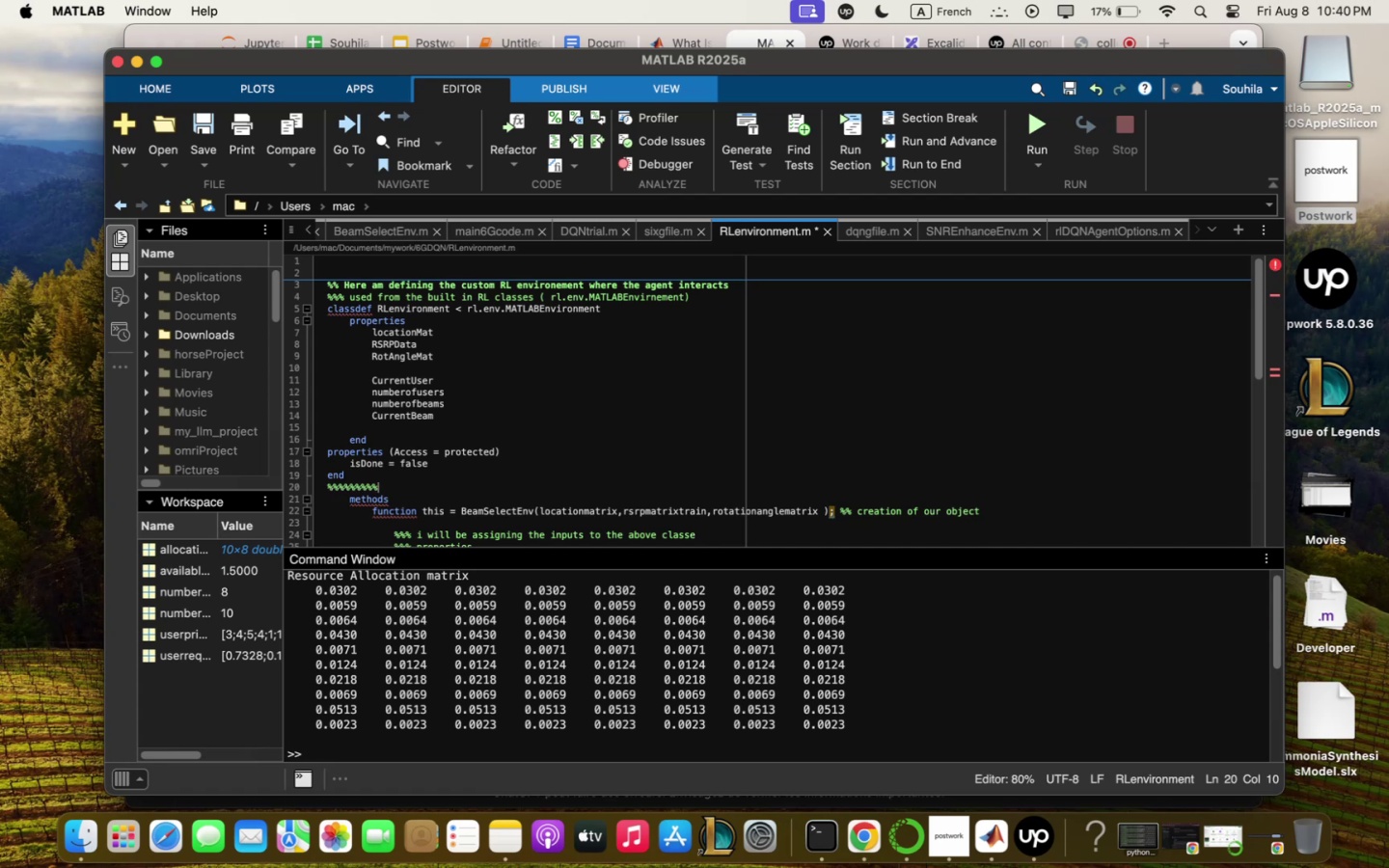 
scroll: coordinate [694, 447], scroll_direction: down, amount: 2.0
 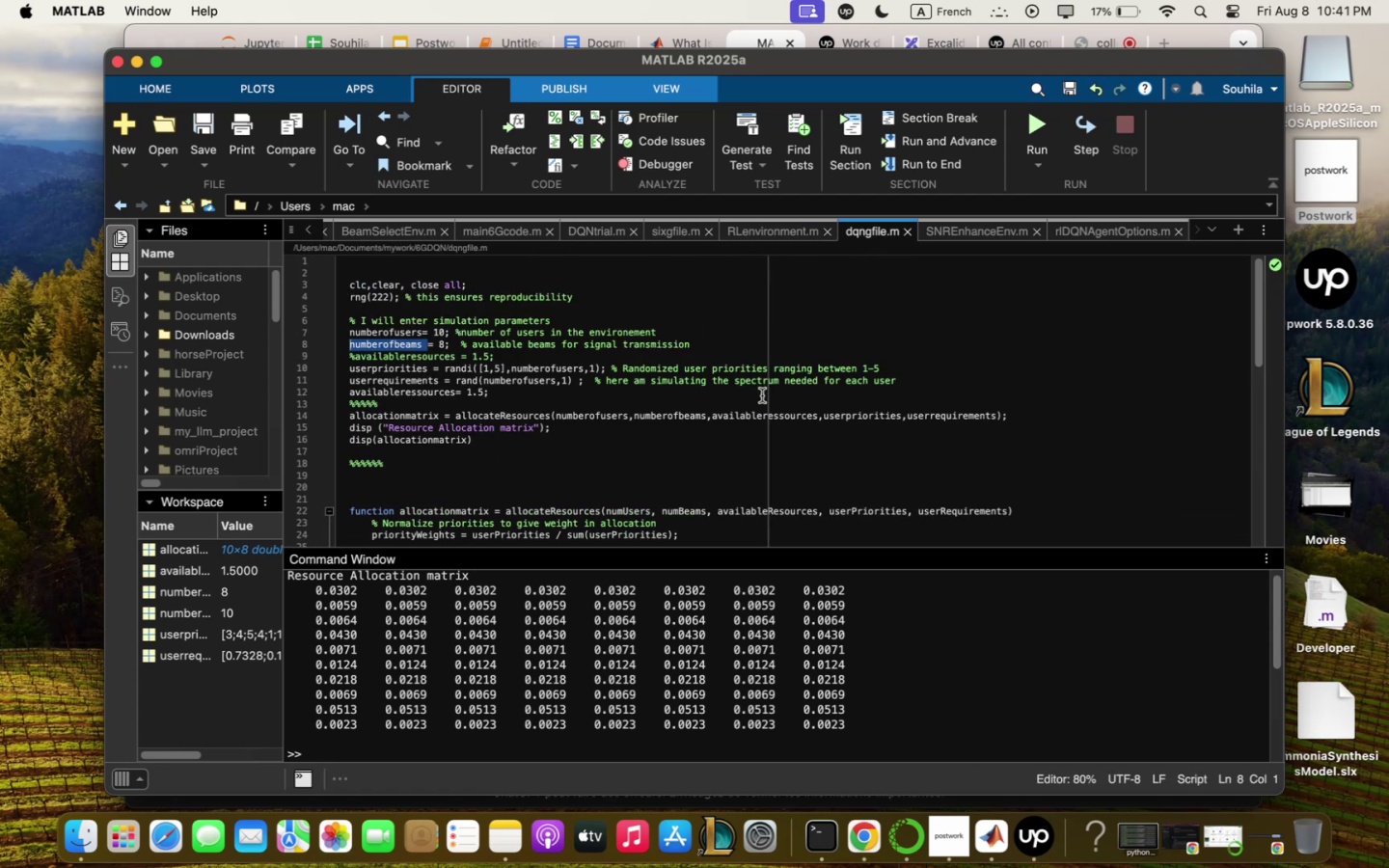 
wait(6.38)
 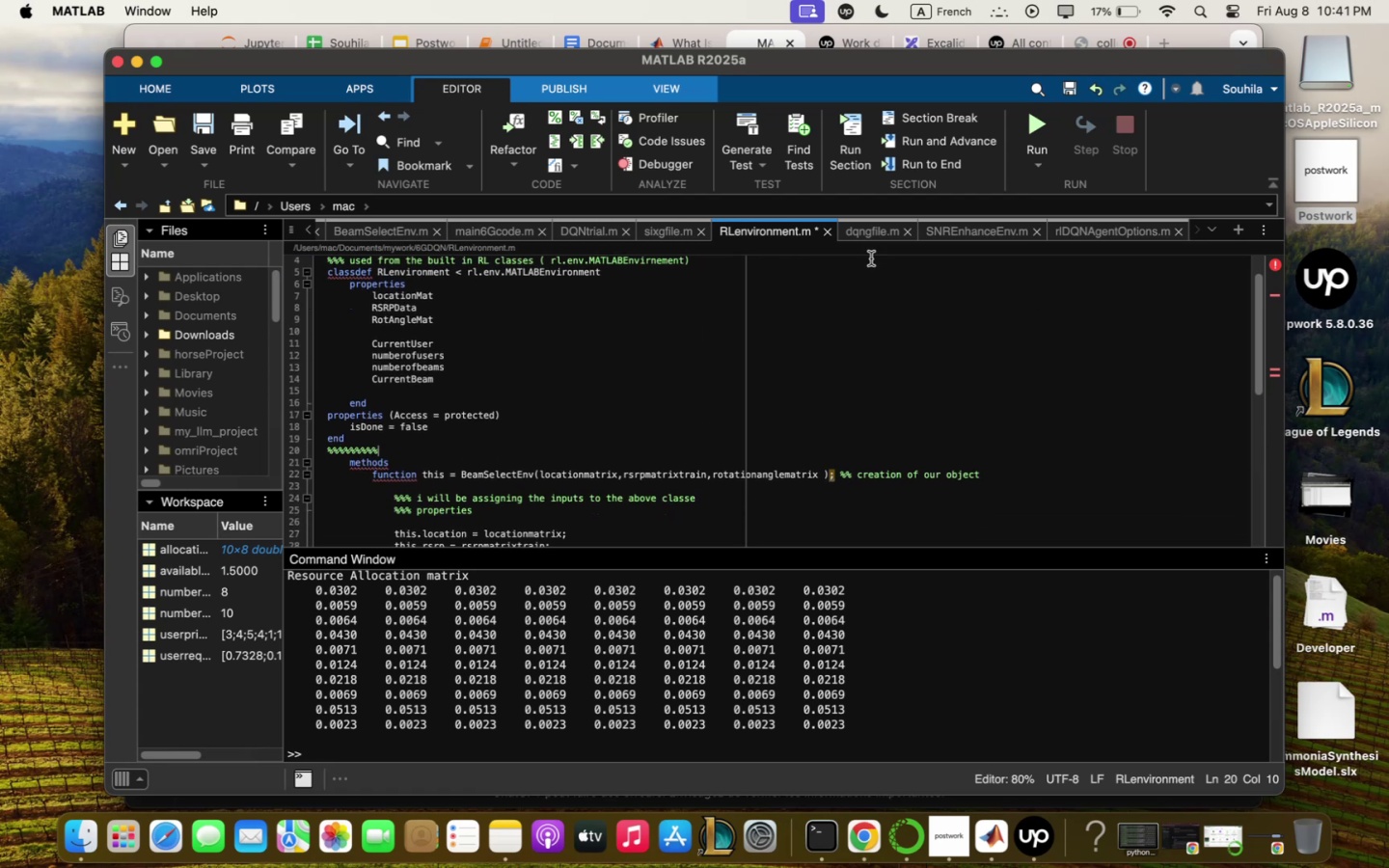 
scroll: coordinate [762, 395], scroll_direction: down, amount: 6.0
 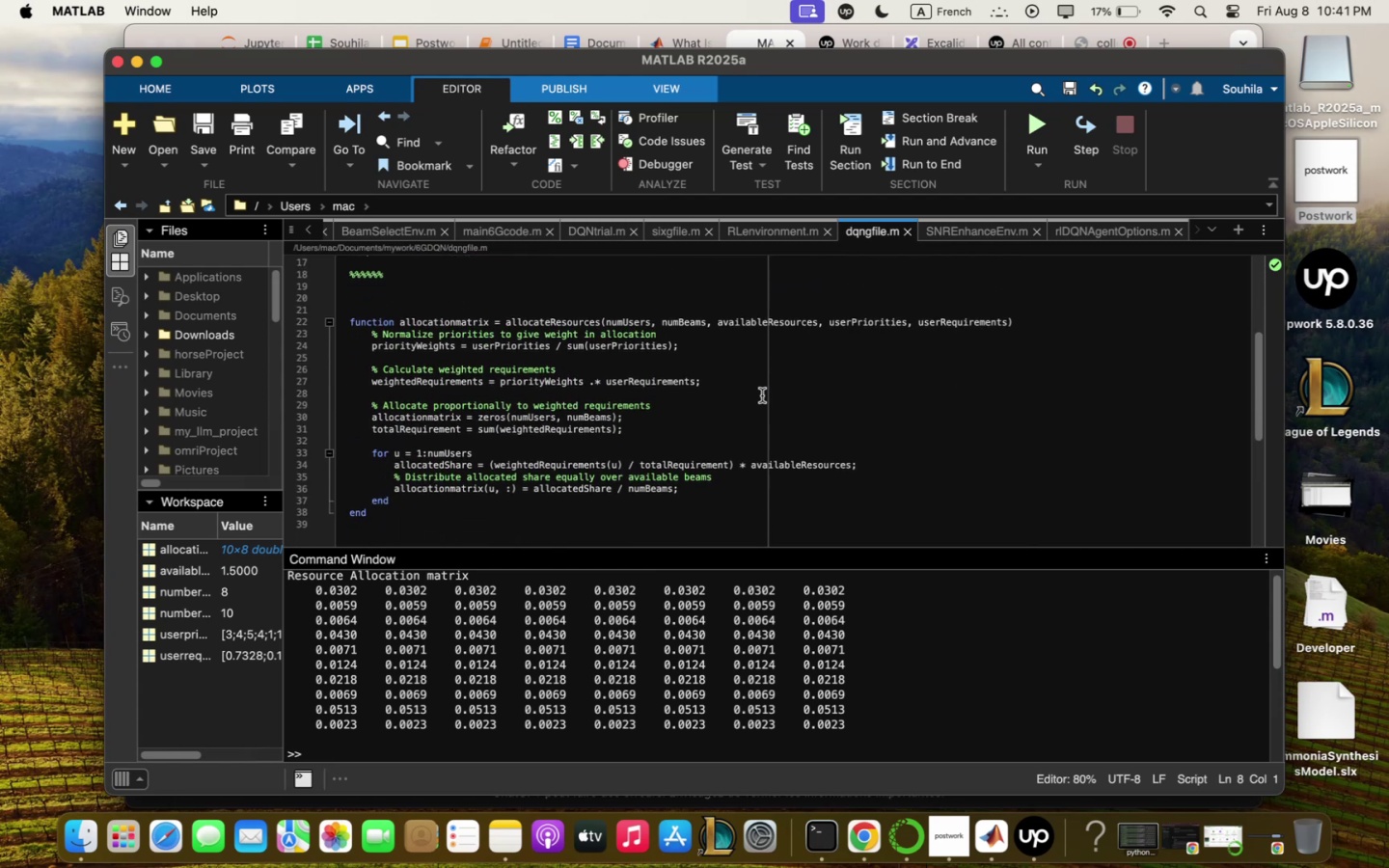 
scroll: coordinate [762, 395], scroll_direction: up, amount: 8.0
 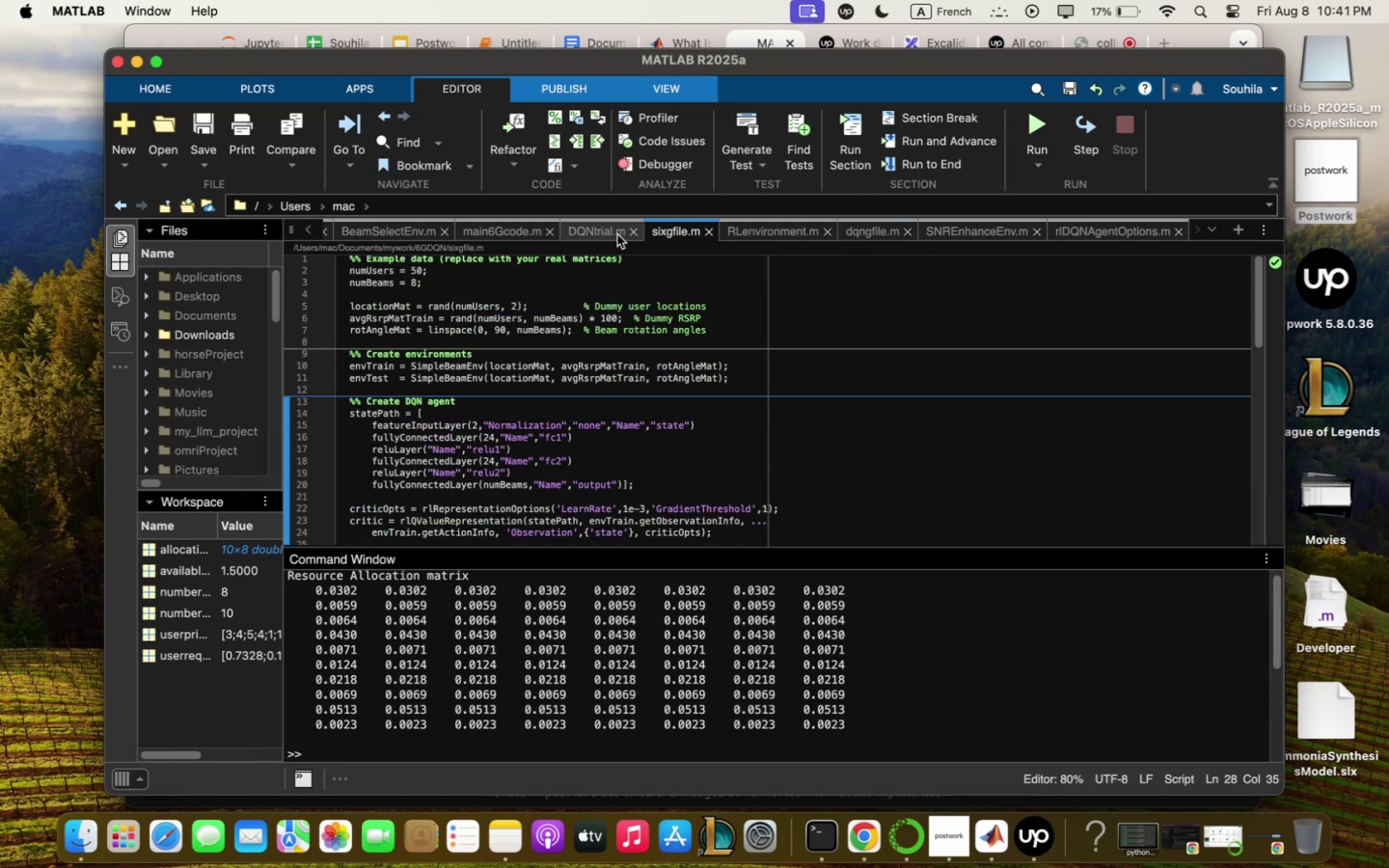 
wait(5.7)
 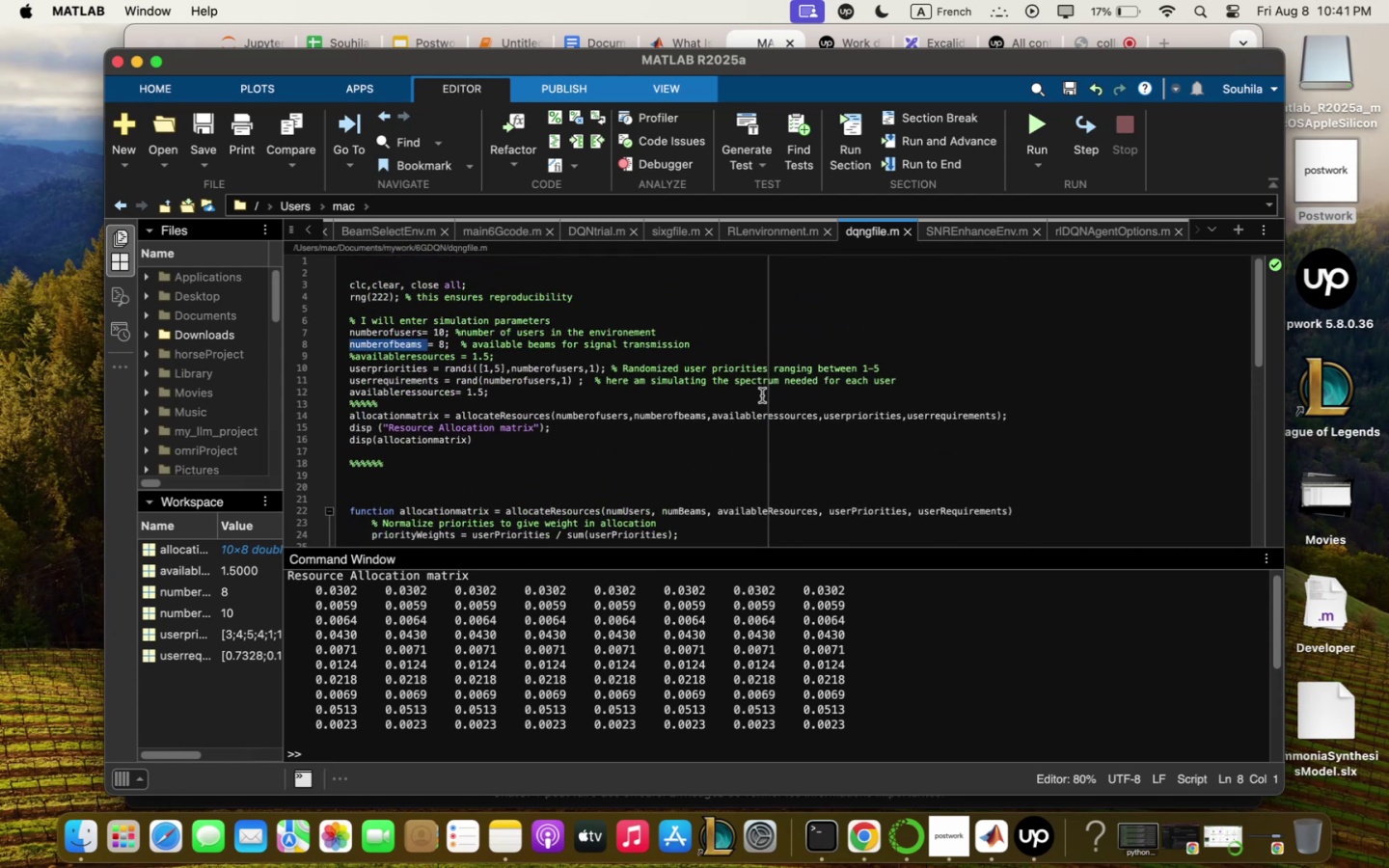 
scroll: coordinate [637, 362], scroll_direction: up, amount: 6.0
 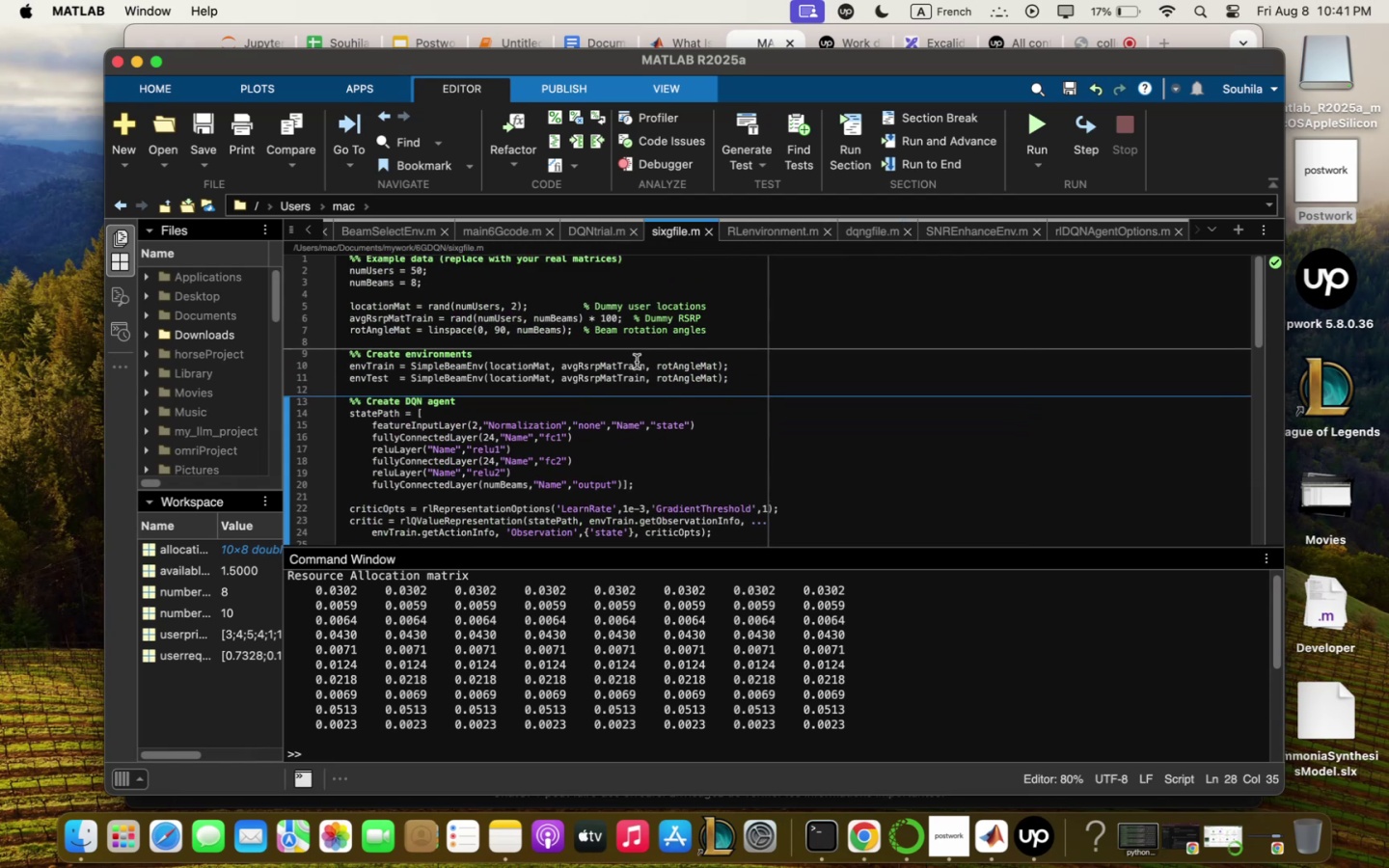 
scroll: coordinate [637, 362], scroll_direction: down, amount: 12.0
 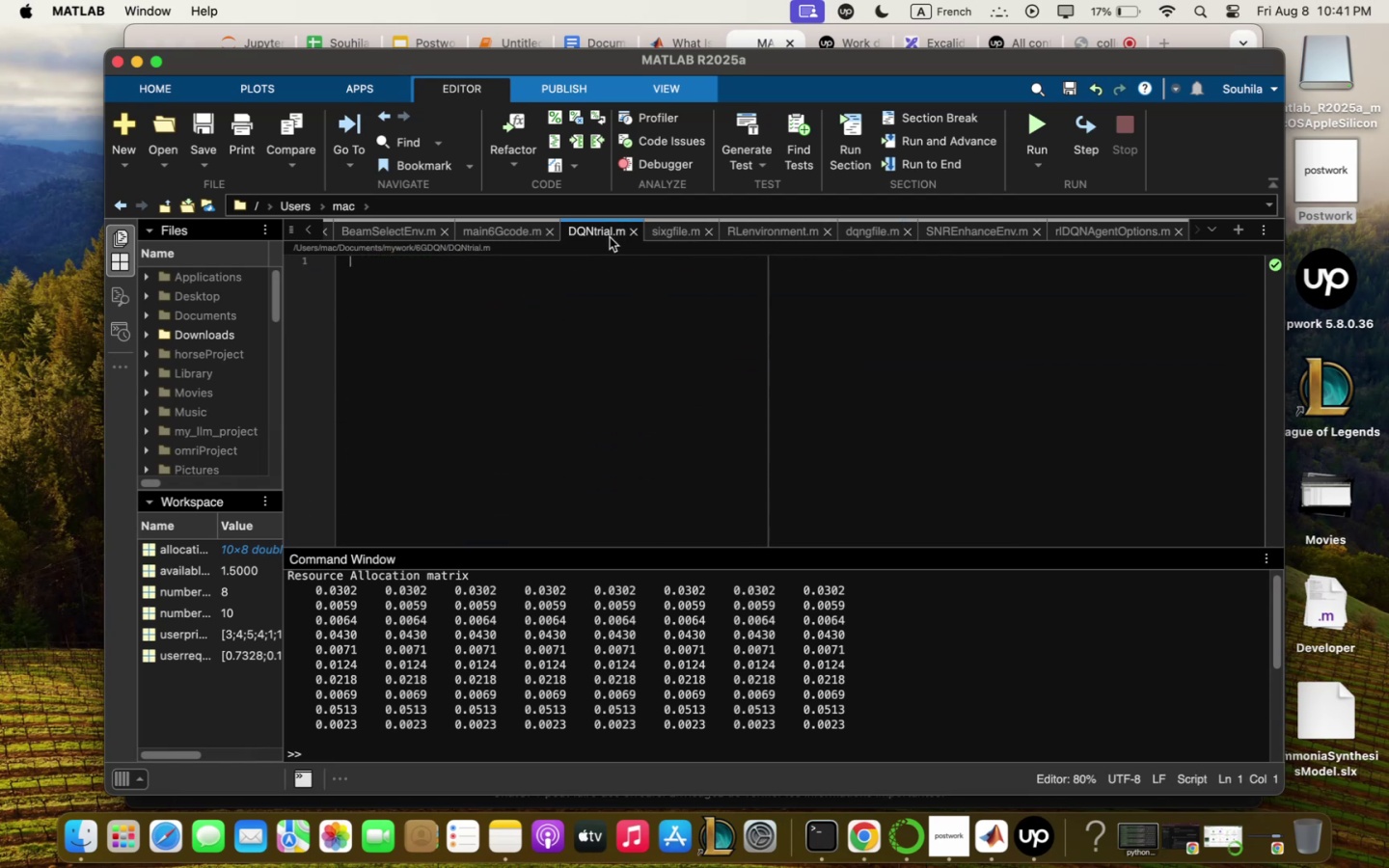 
left_click([516, 232])
 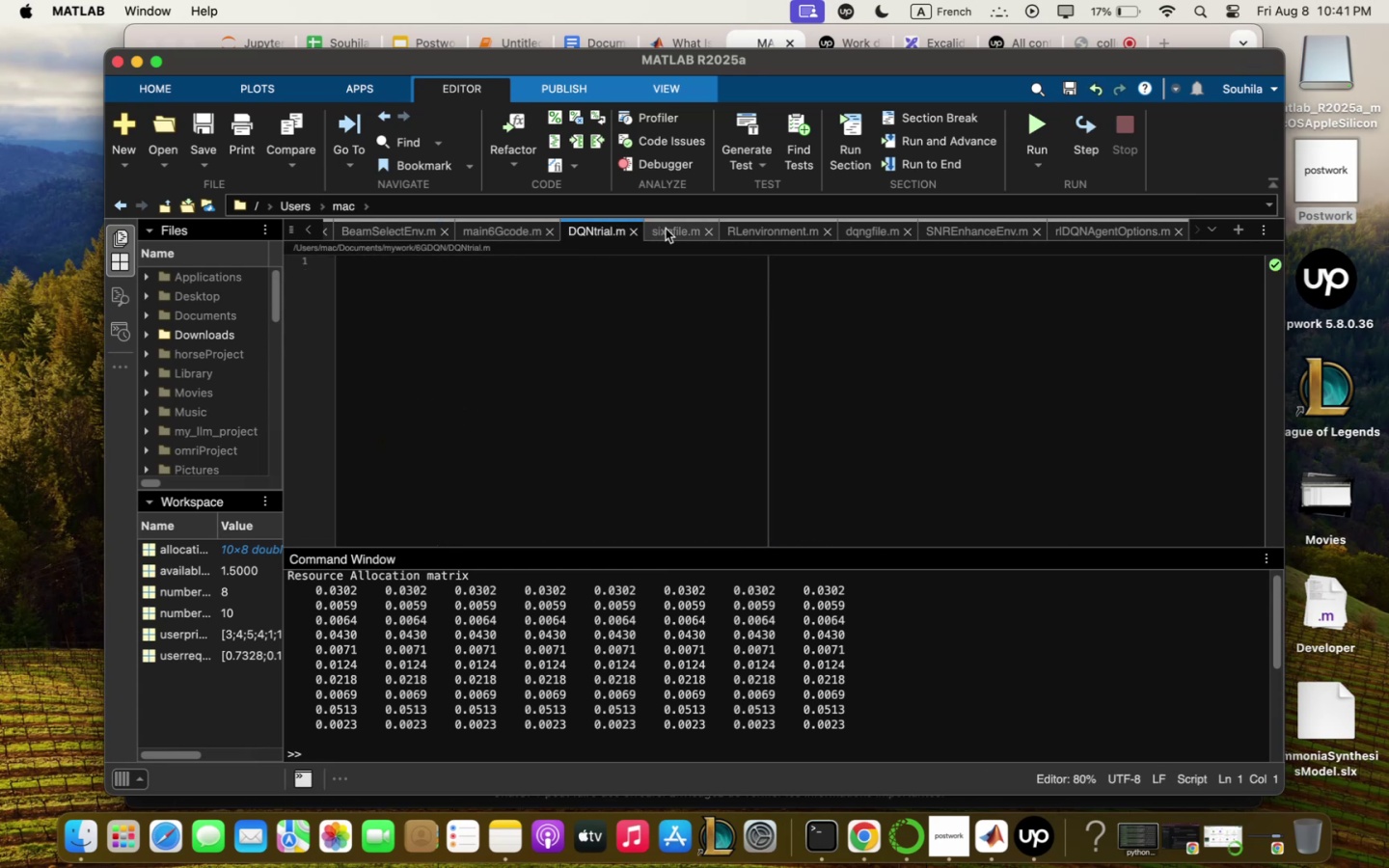 
wait(6.28)
 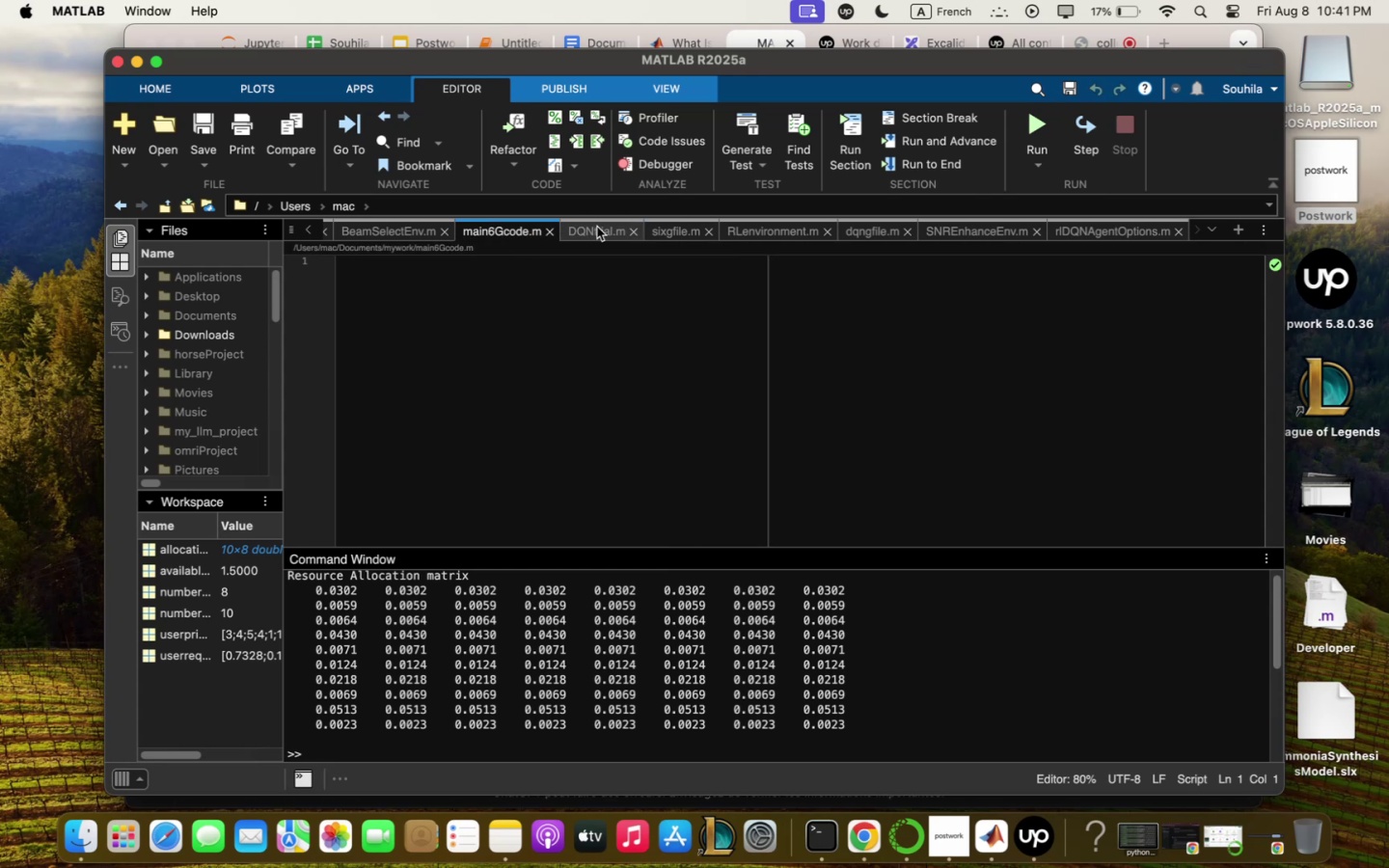 
scroll: coordinate [558, 303], scroll_direction: up, amount: 83.0
 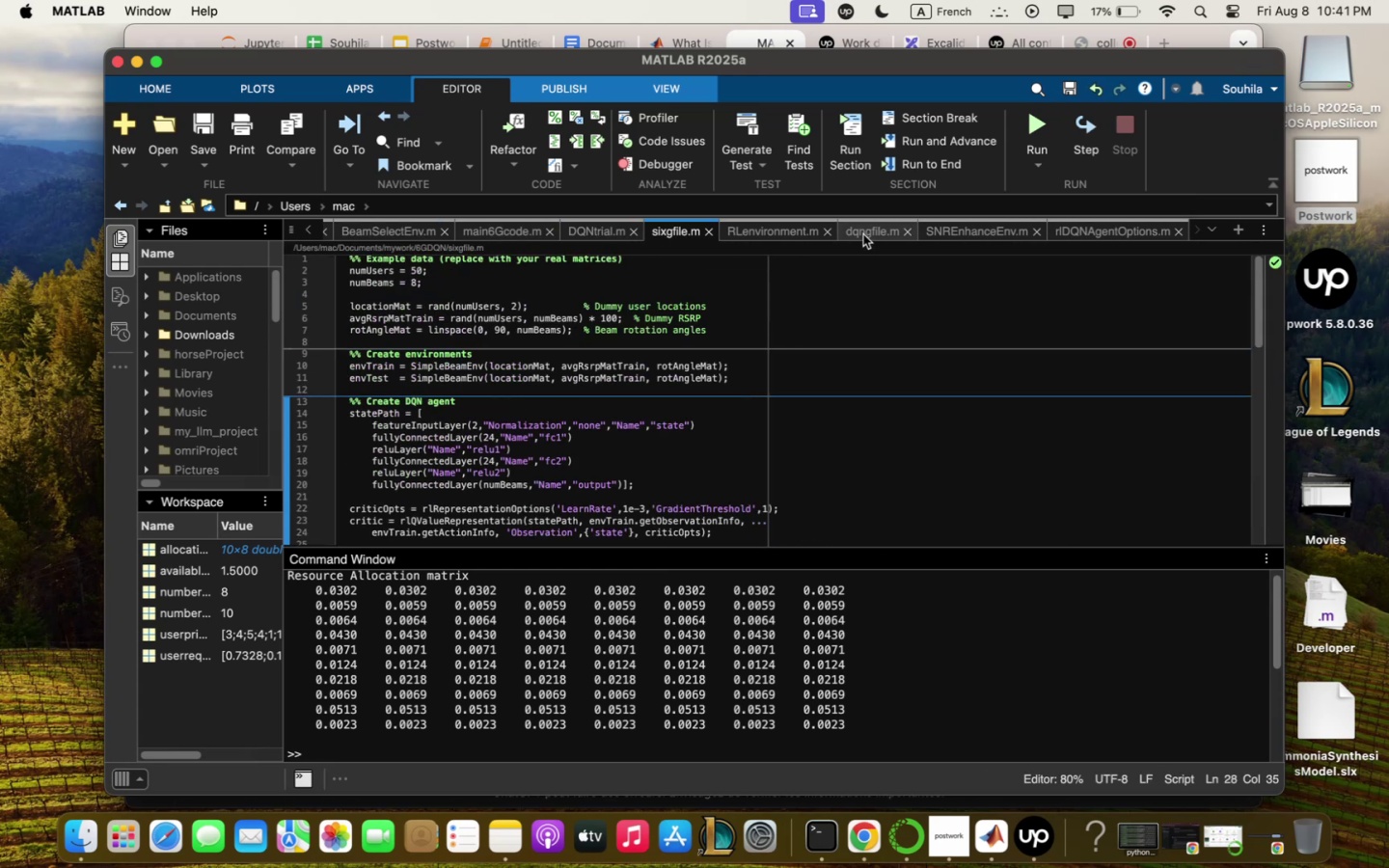 
left_click([863, 232])
 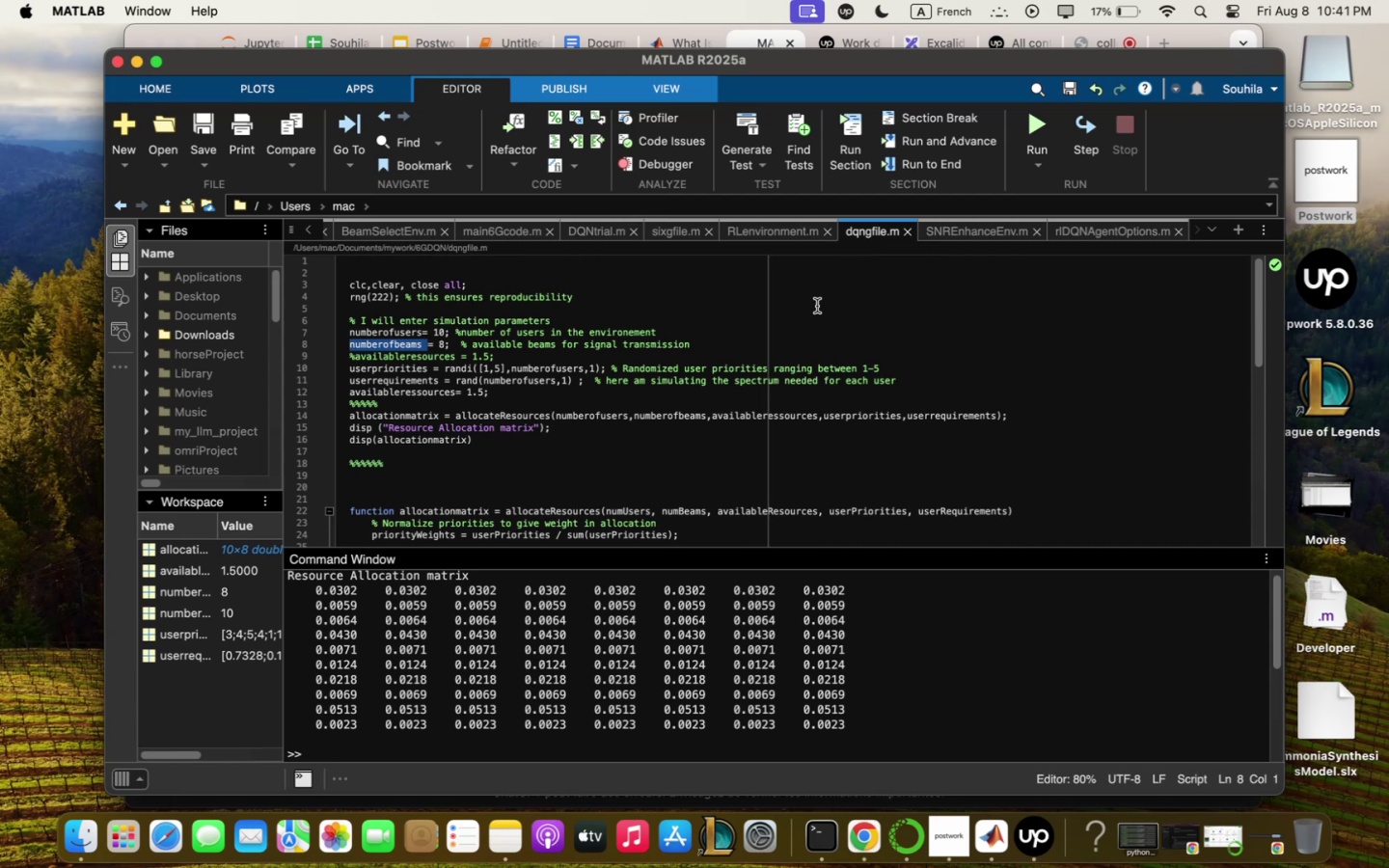 
scroll: coordinate [725, 452], scroll_direction: down, amount: 5.0
 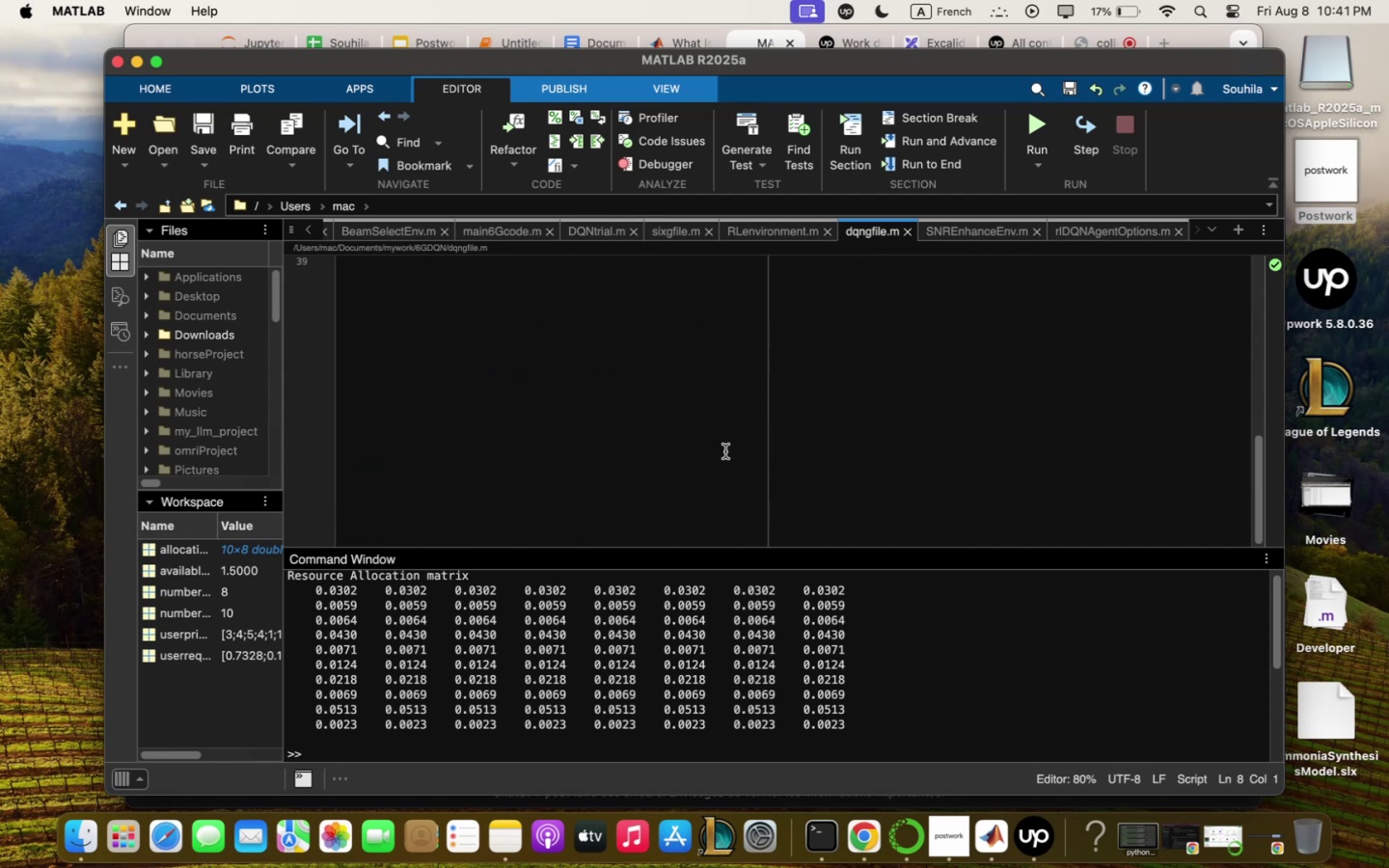 
scroll: coordinate [725, 451], scroll_direction: up, amount: 29.0
 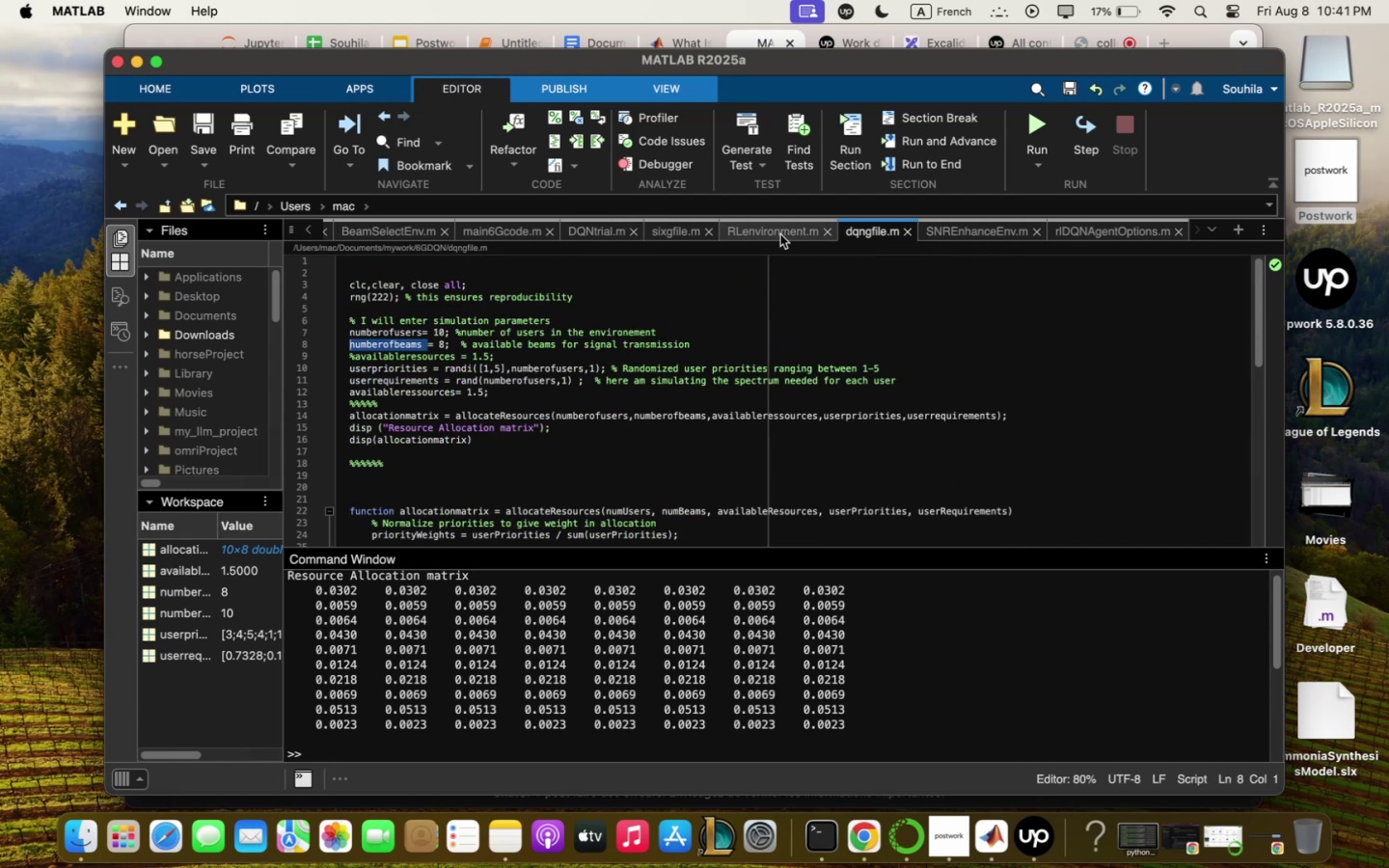 
left_click([780, 234])
 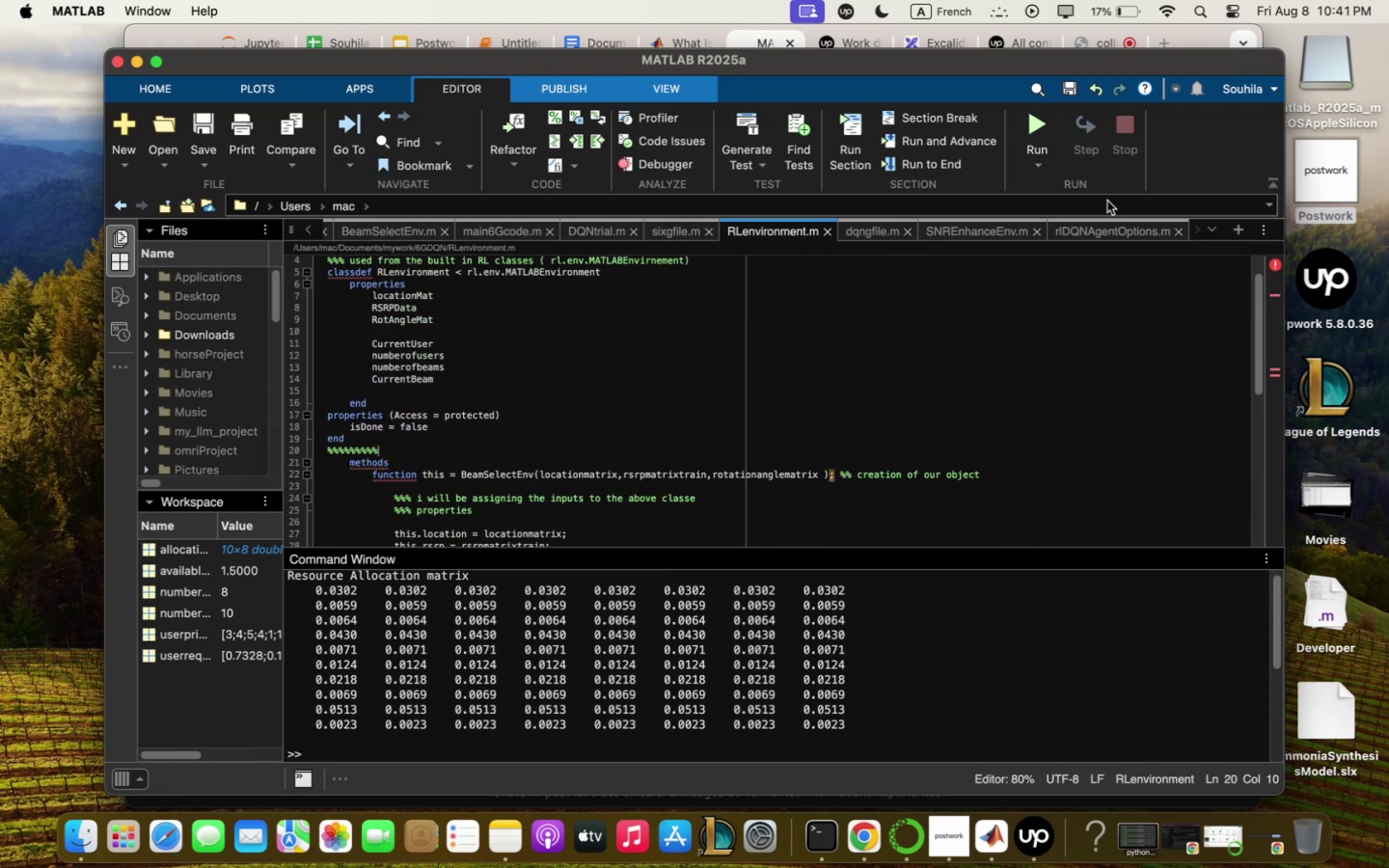 
wait(6.81)
 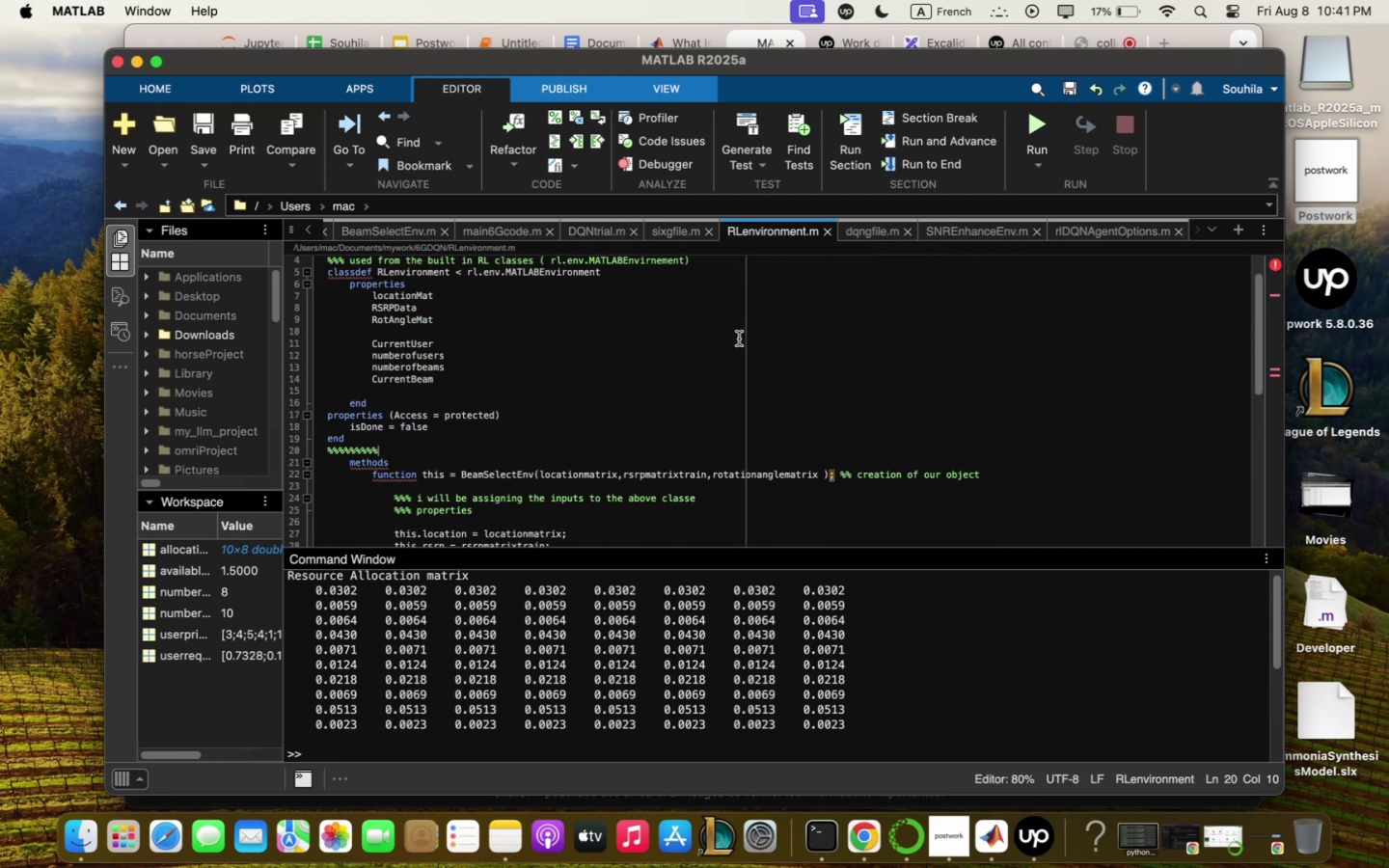 
scroll: coordinate [690, 430], scroll_direction: down, amount: 20.0
 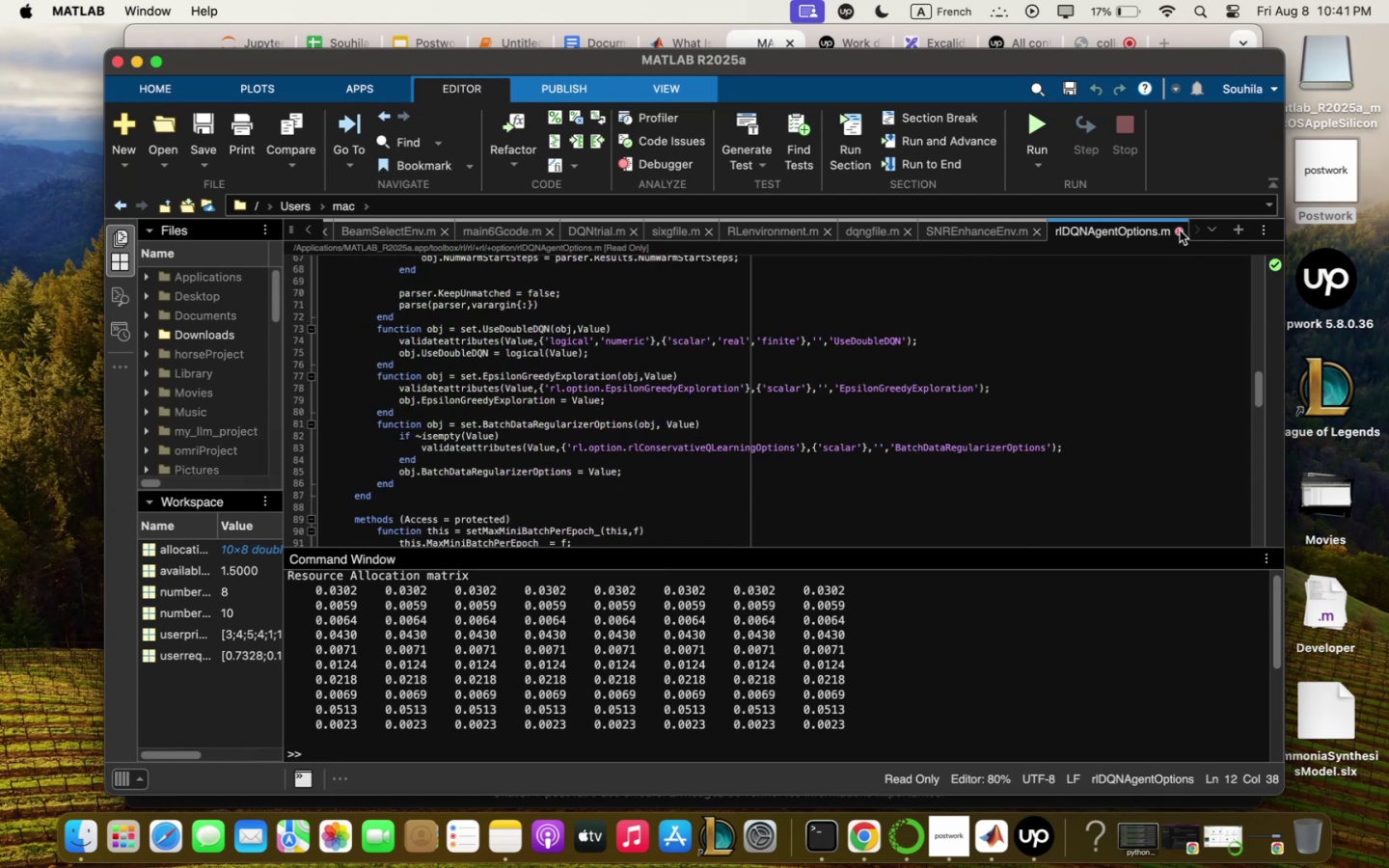 
left_click([1180, 231])
 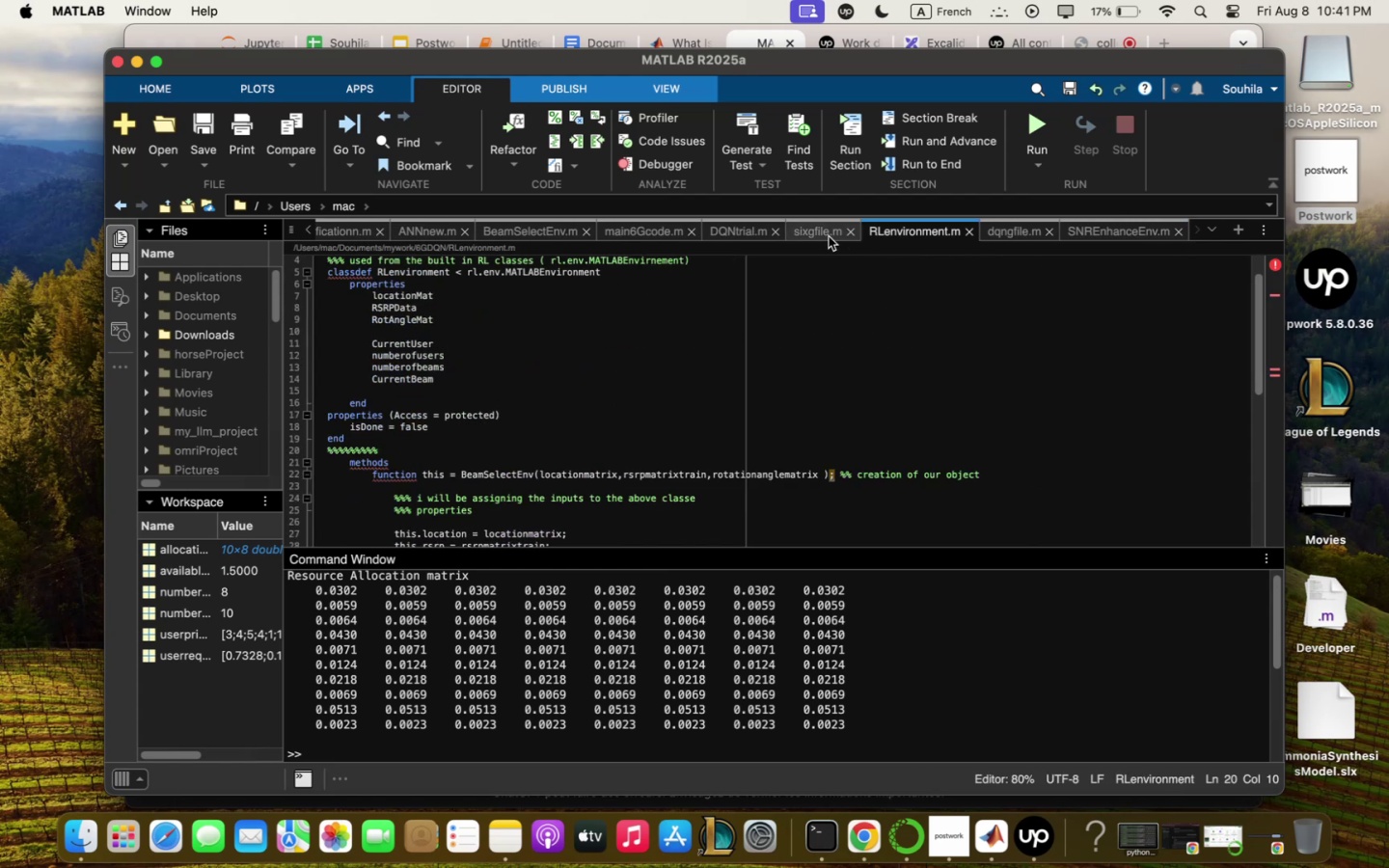 
scroll: coordinate [517, 457], scroll_direction: up, amount: 12.0
 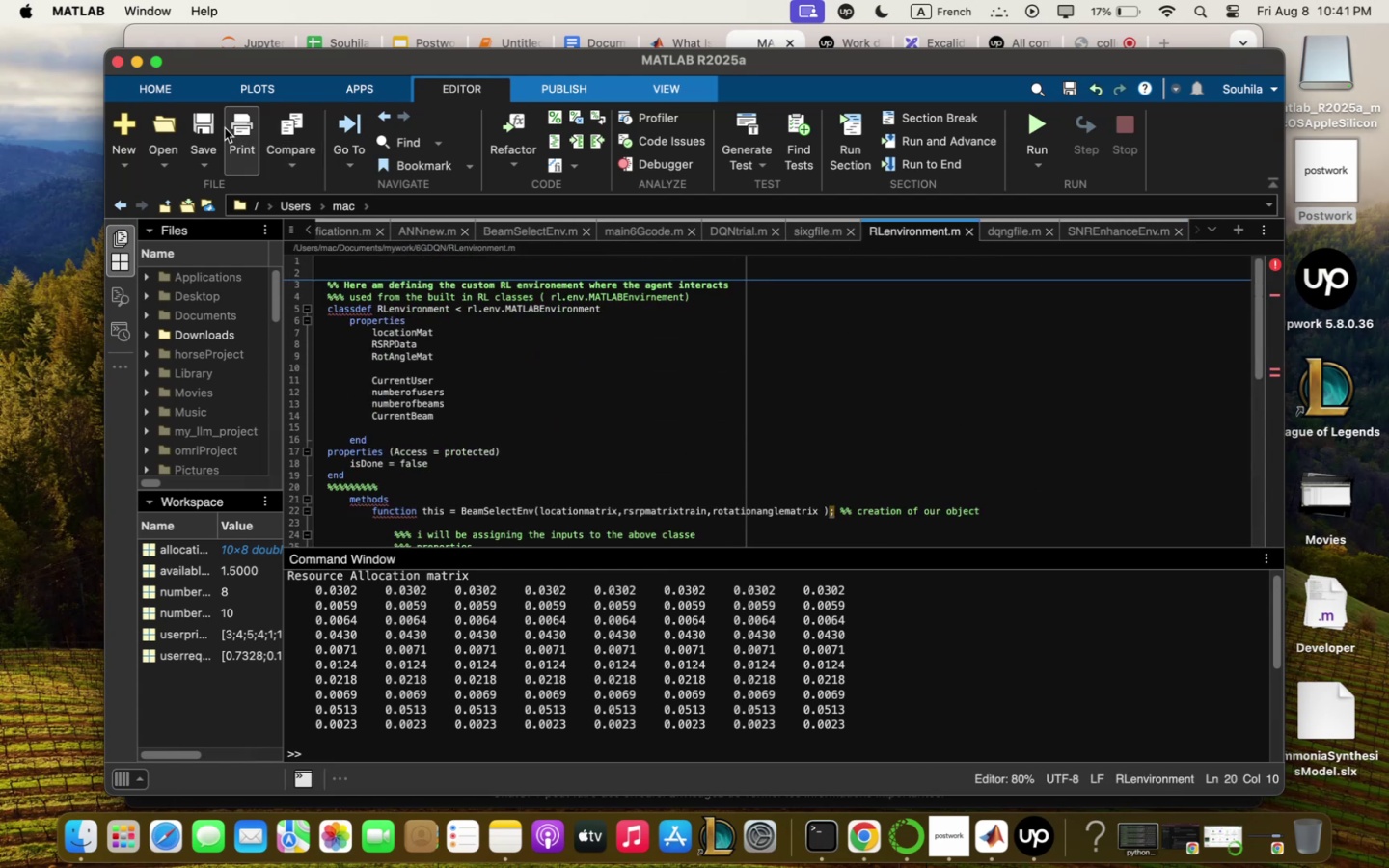 
left_click([211, 127])
 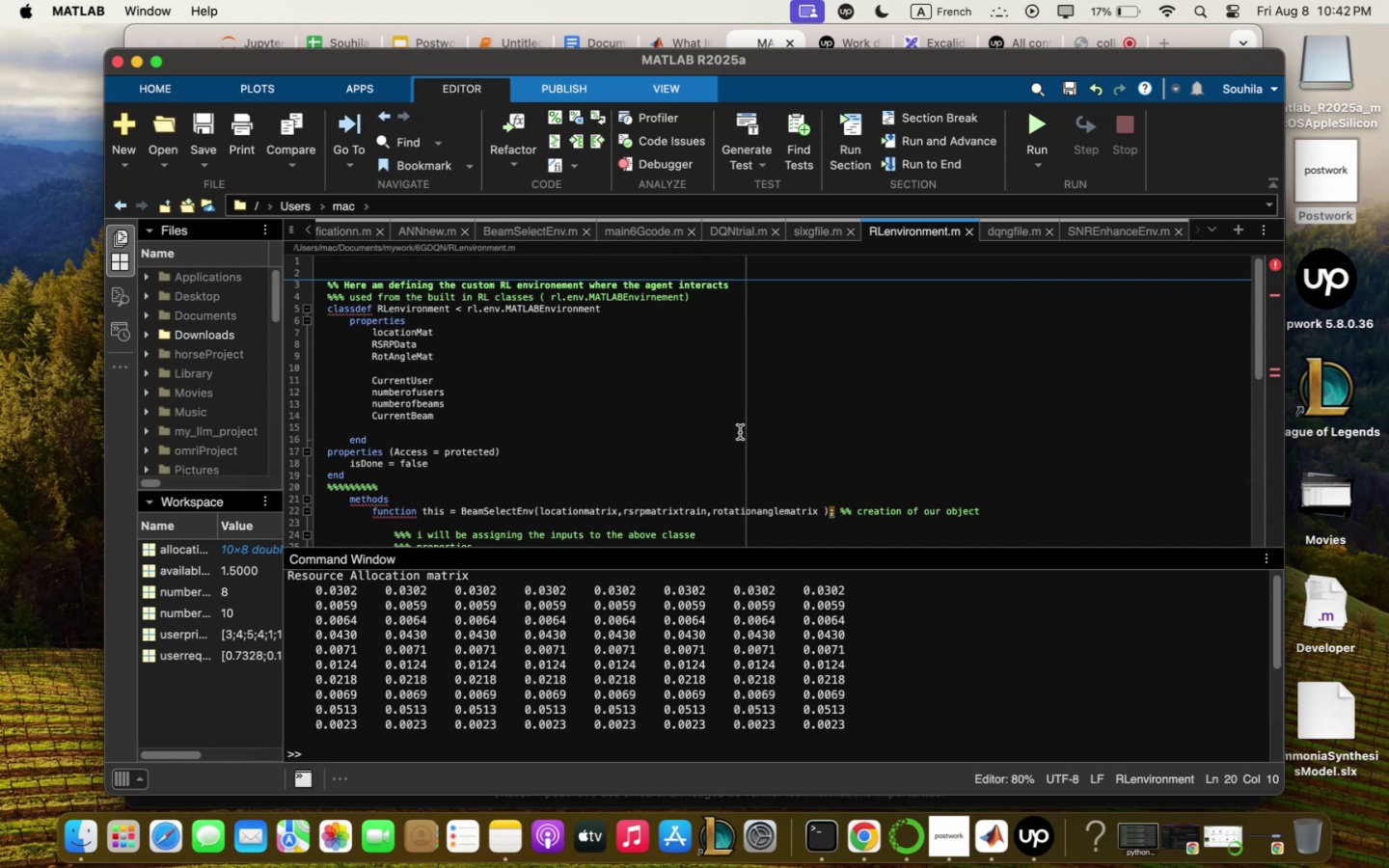 
scroll: coordinate [733, 448], scroll_direction: down, amount: 10.0
 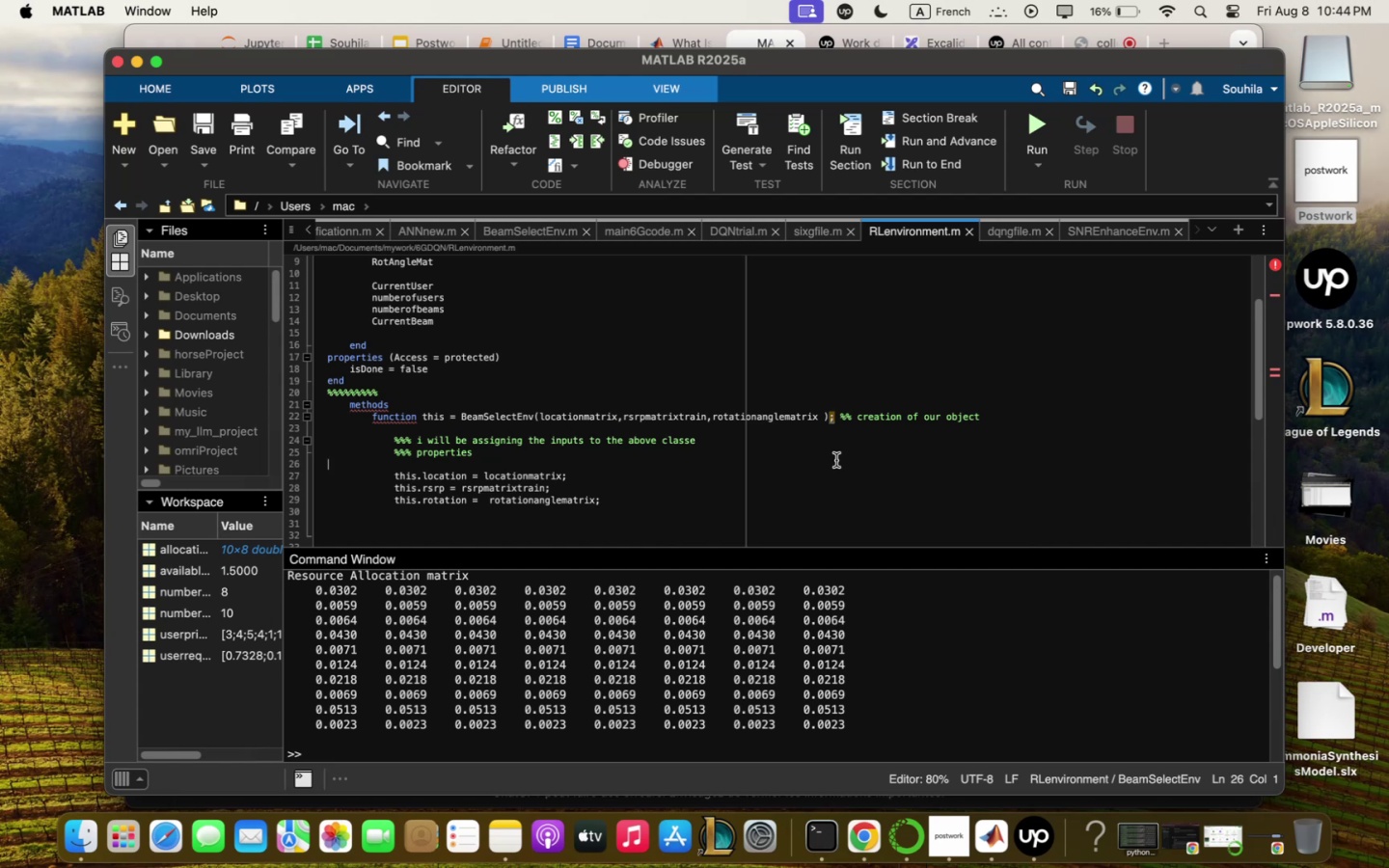 
wait(122.41)
 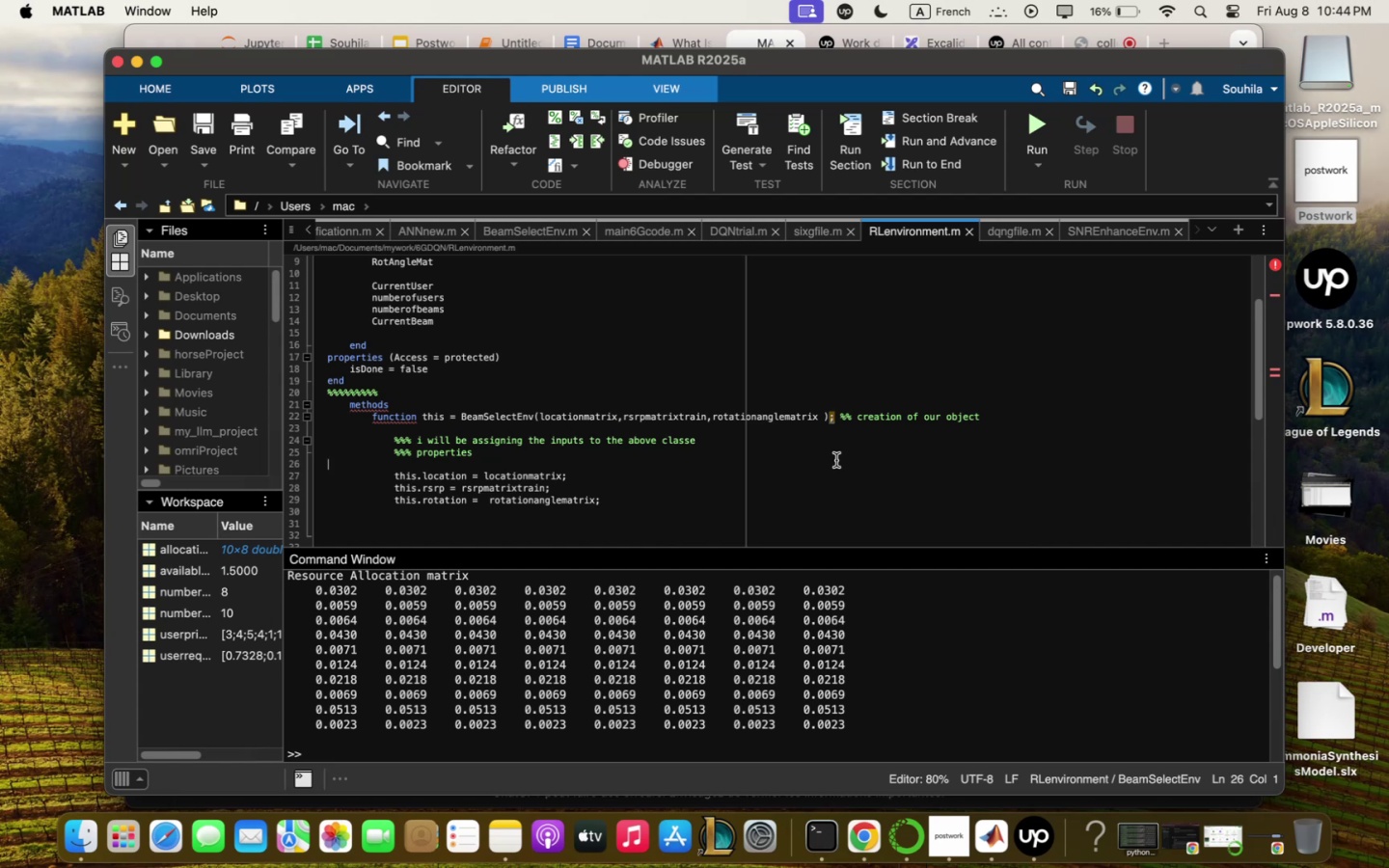 
scroll: coordinate [803, 426], scroll_direction: up, amount: 3.0
 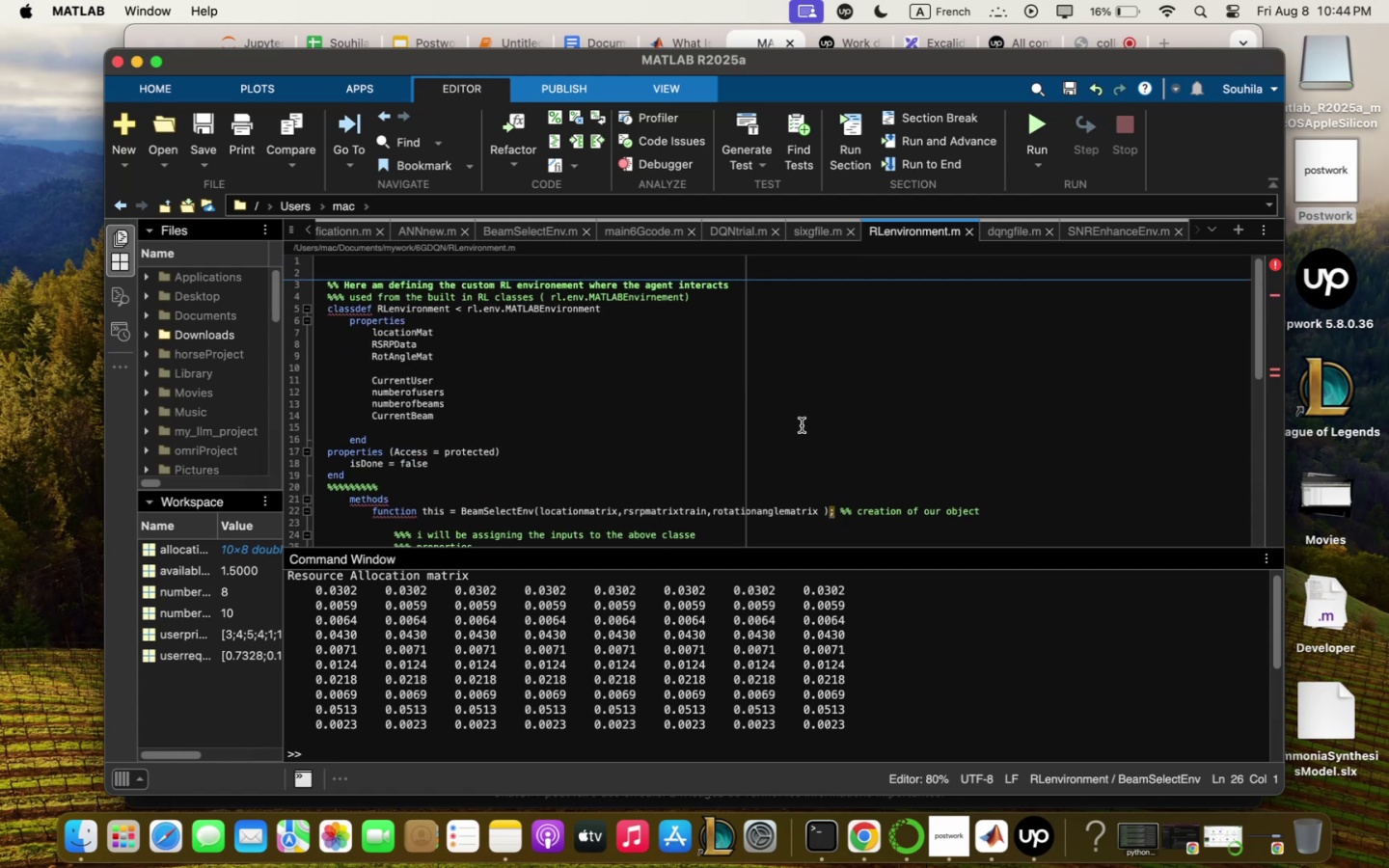 
scroll: coordinate [802, 425], scroll_direction: down, amount: 1.0
 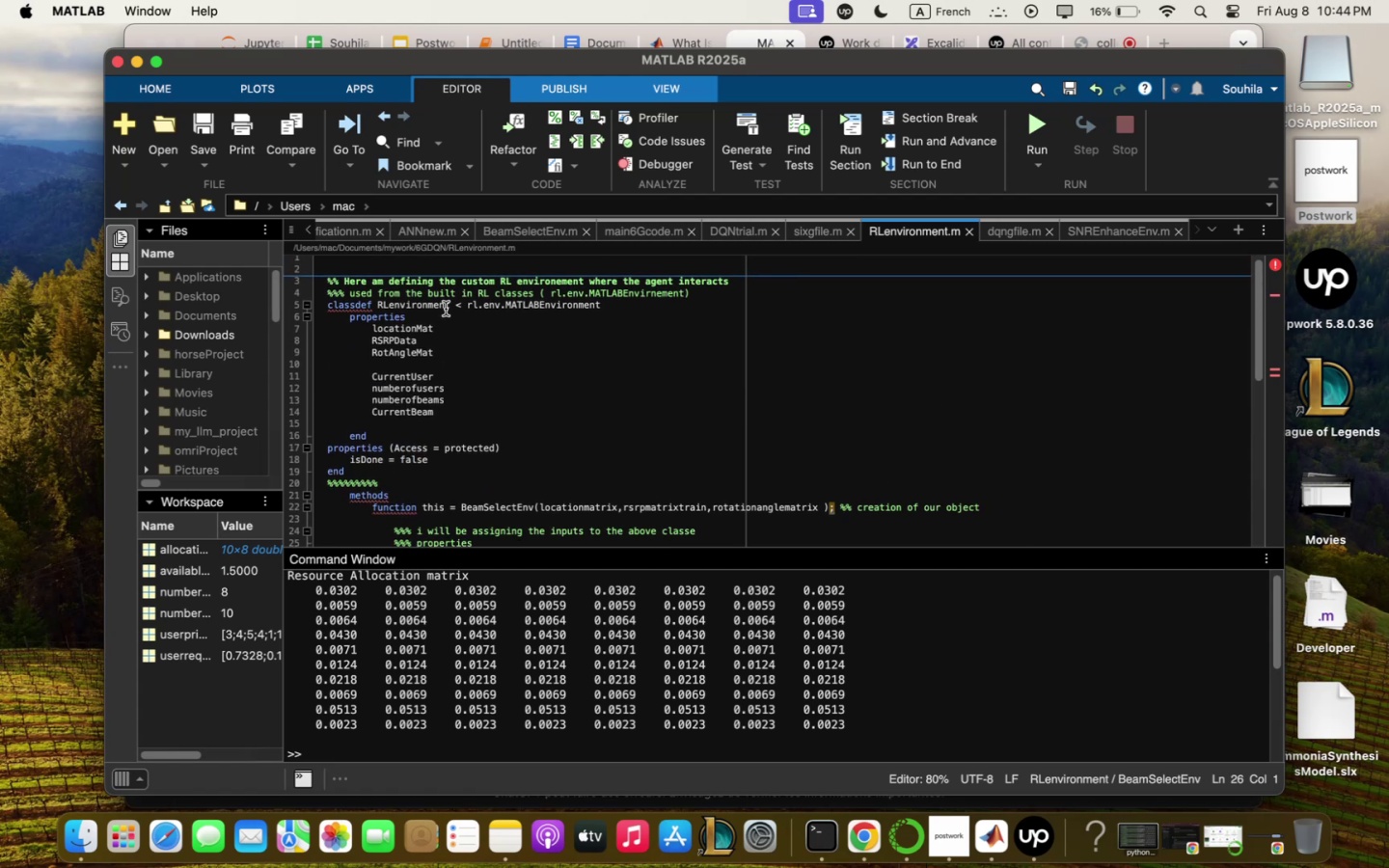 
left_click_drag(start_coordinate=[451, 302], to_coordinate=[375, 301])
 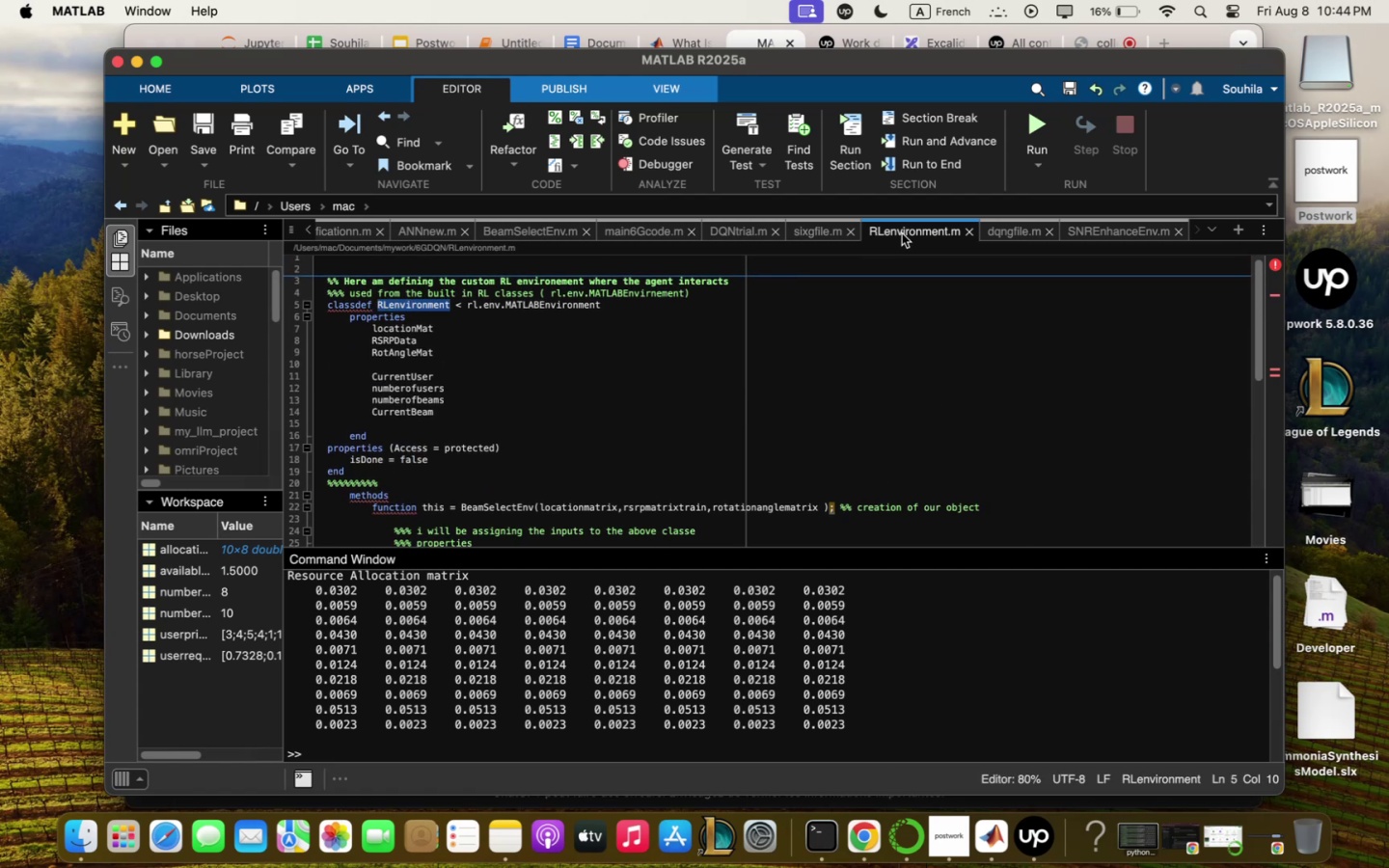 
key(Meta+CommandLeft)
 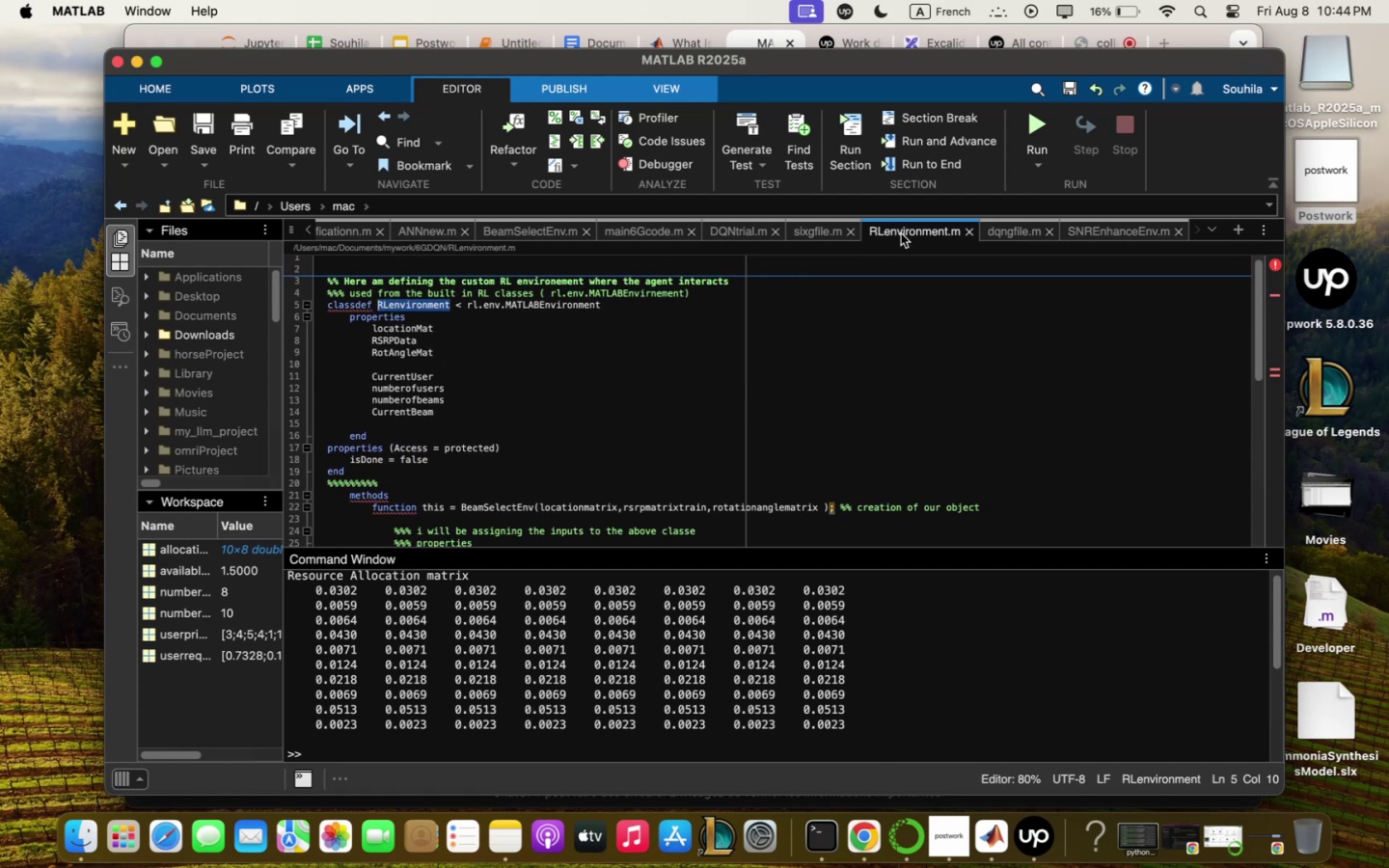 
key(Meta+C)
 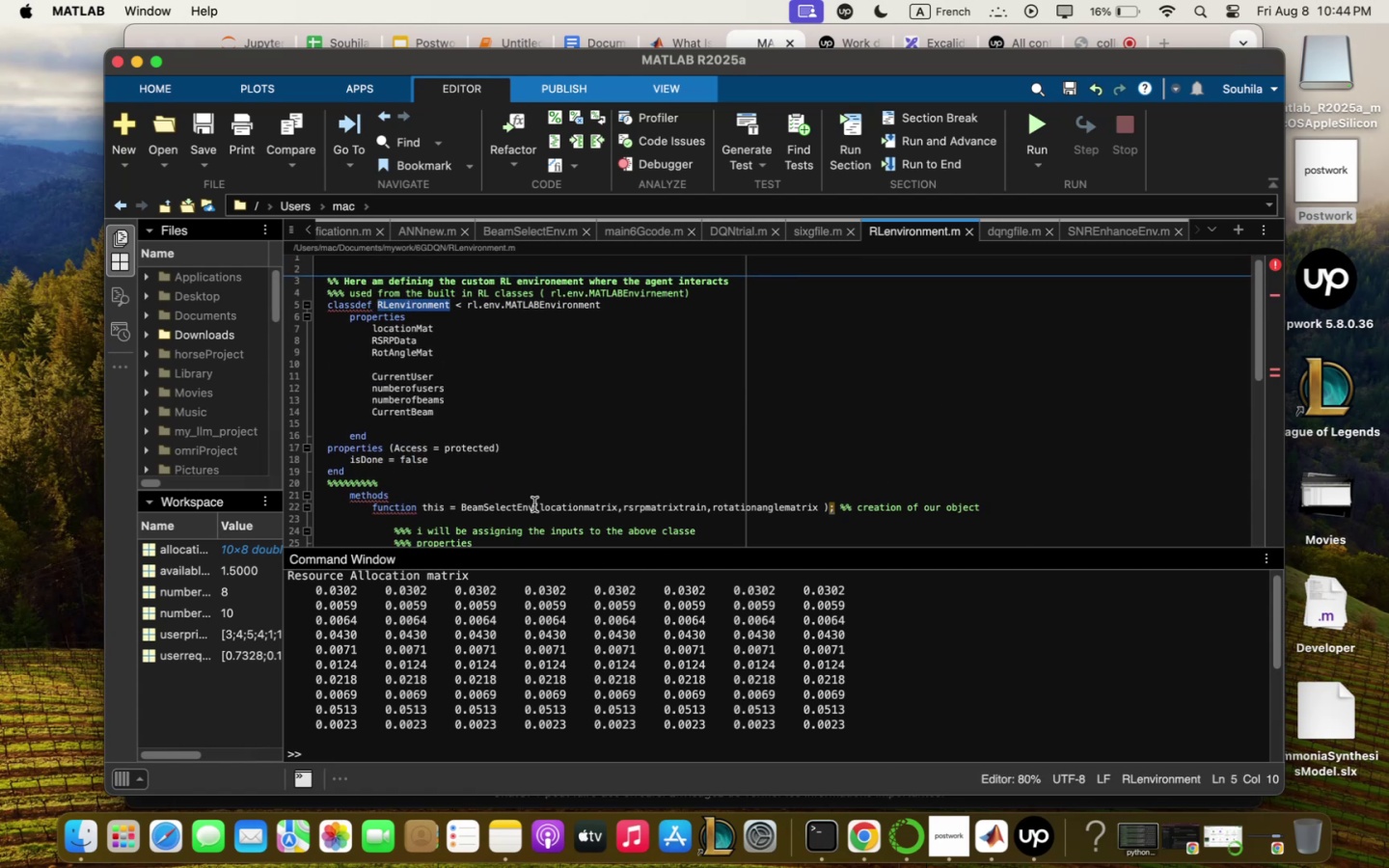 
left_click_drag(start_coordinate=[537, 504], to_coordinate=[459, 504])
 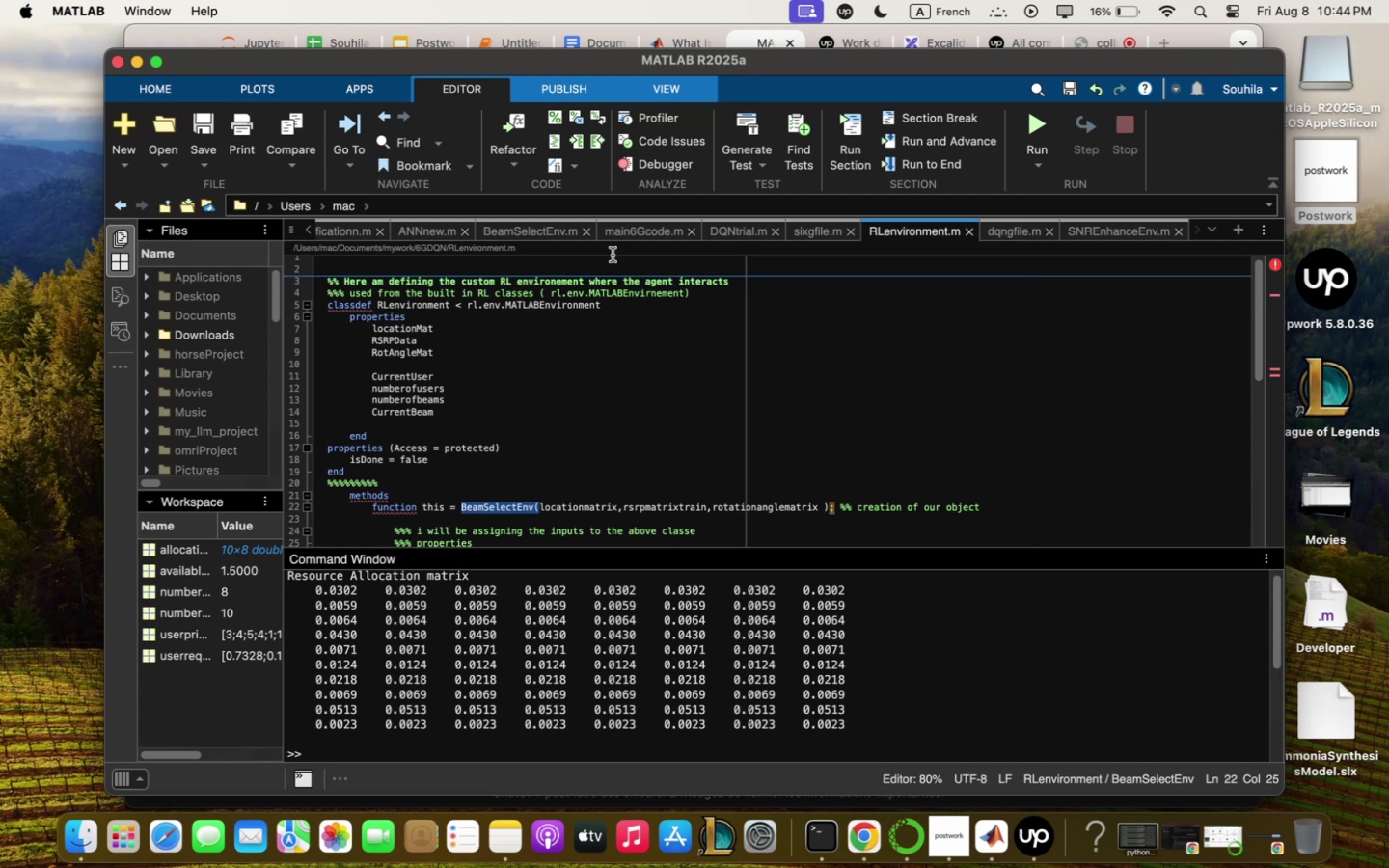 
key(Meta+CommandLeft)
 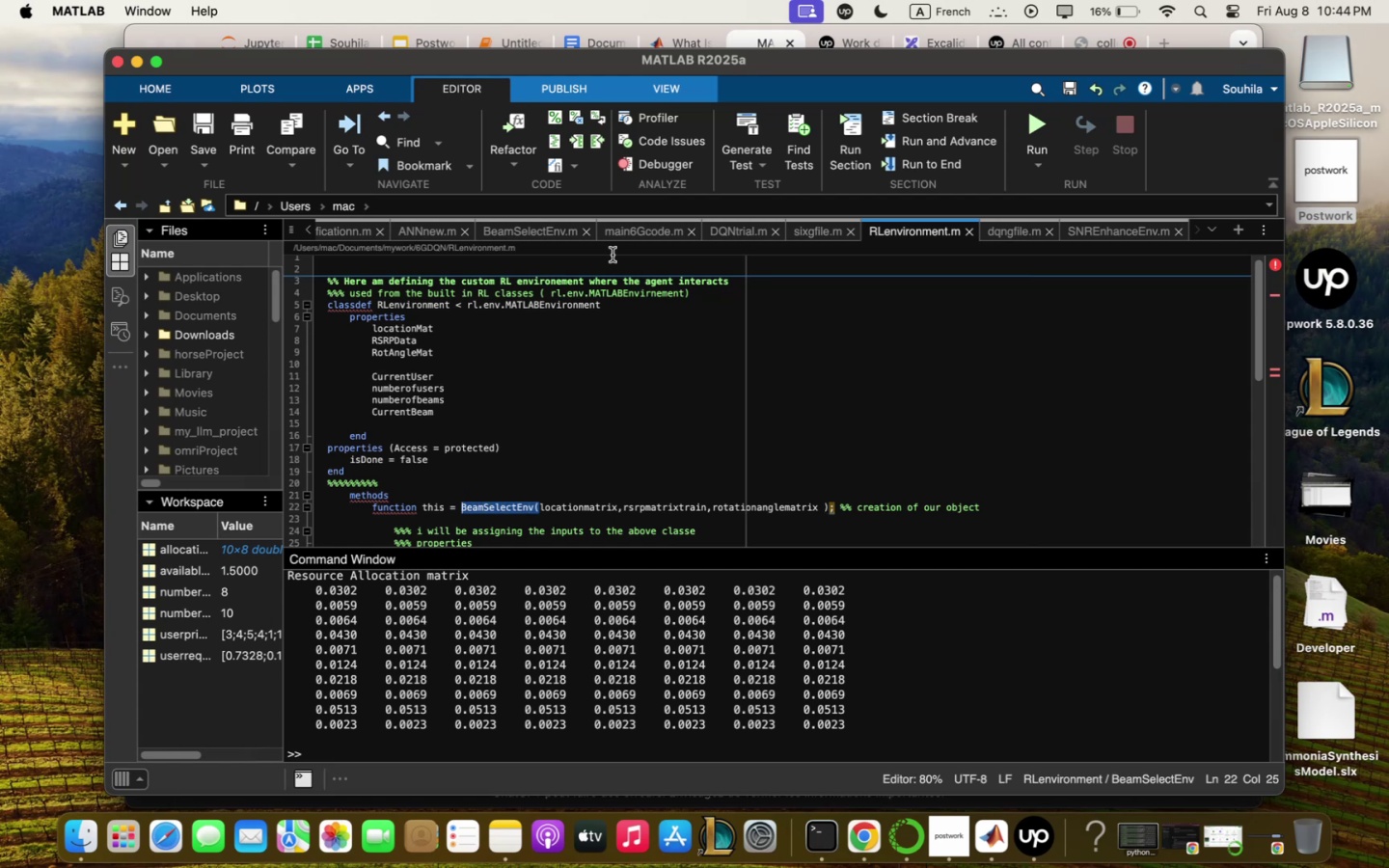 
key(Meta+V)
 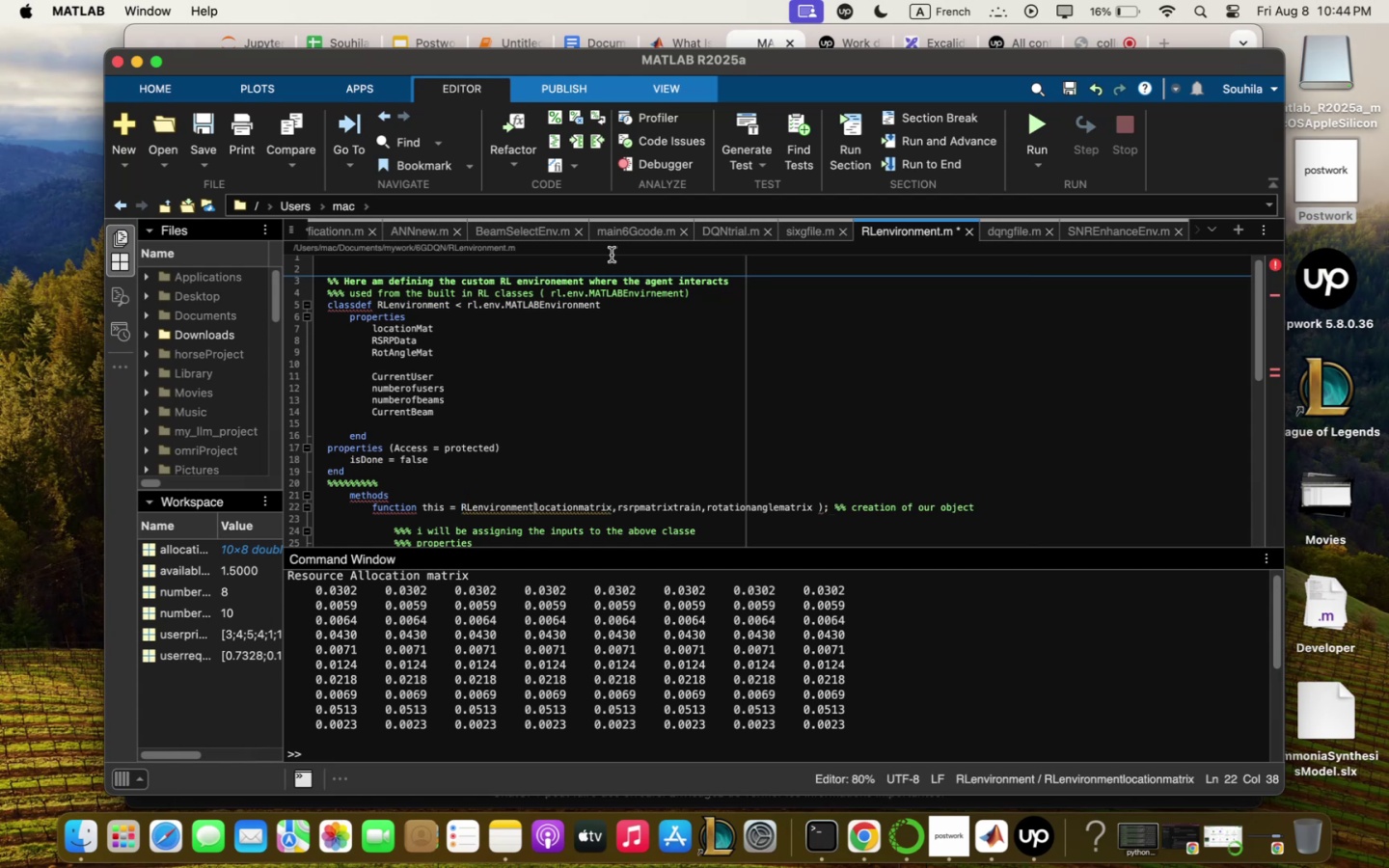 
key(5)
 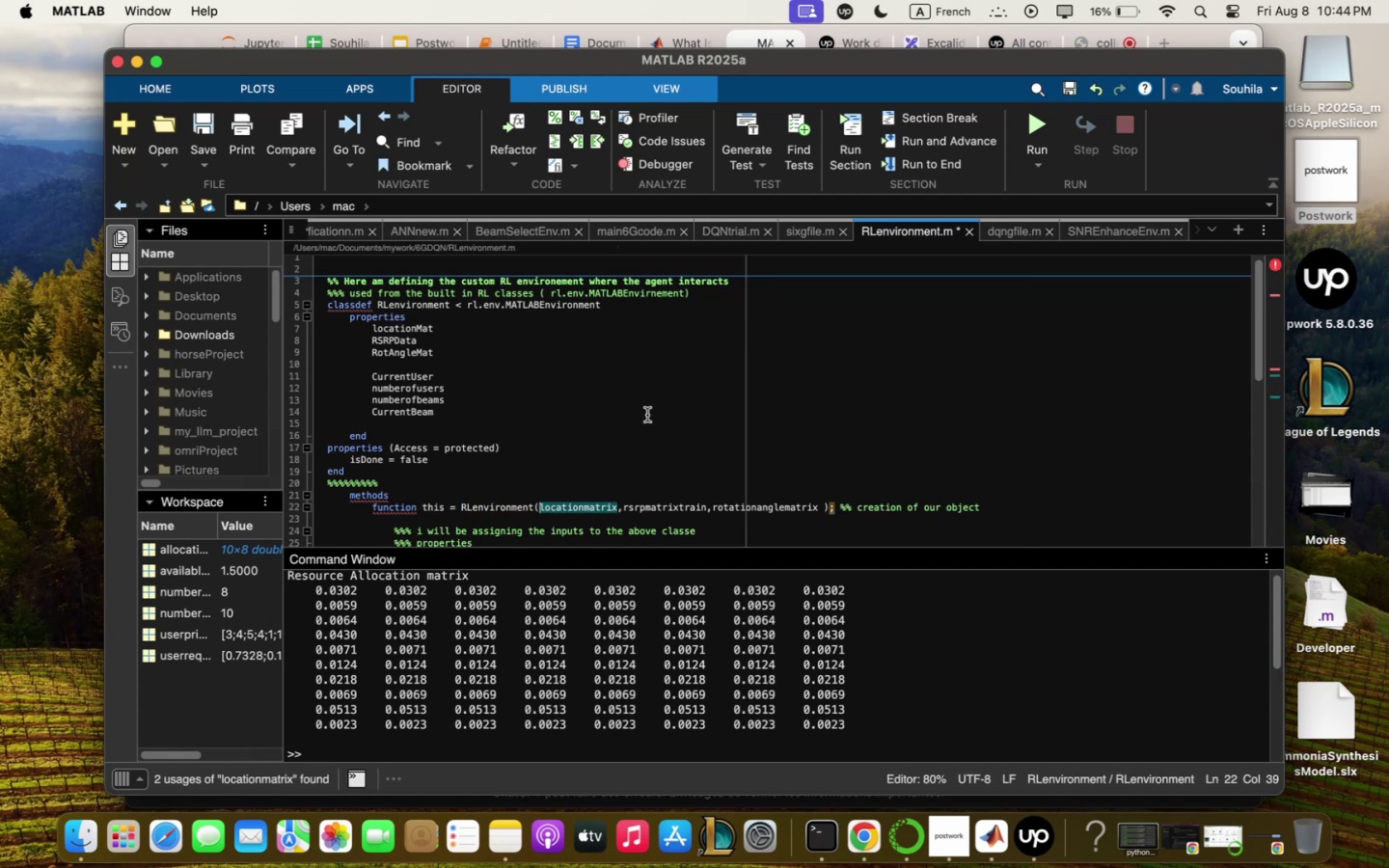 
scroll: coordinate [564, 475], scroll_direction: down, amount: 6.0
 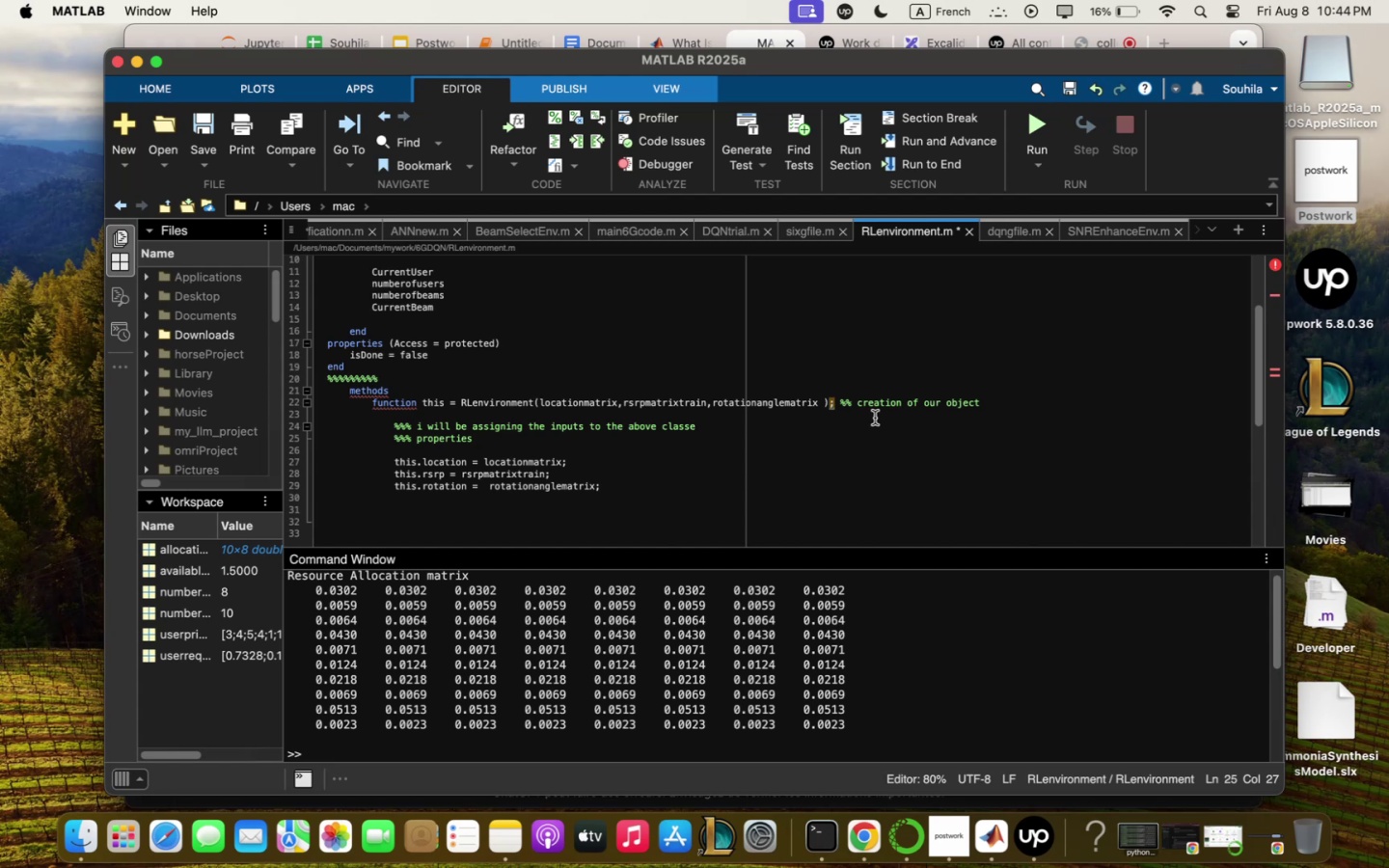 
wait(15.85)
 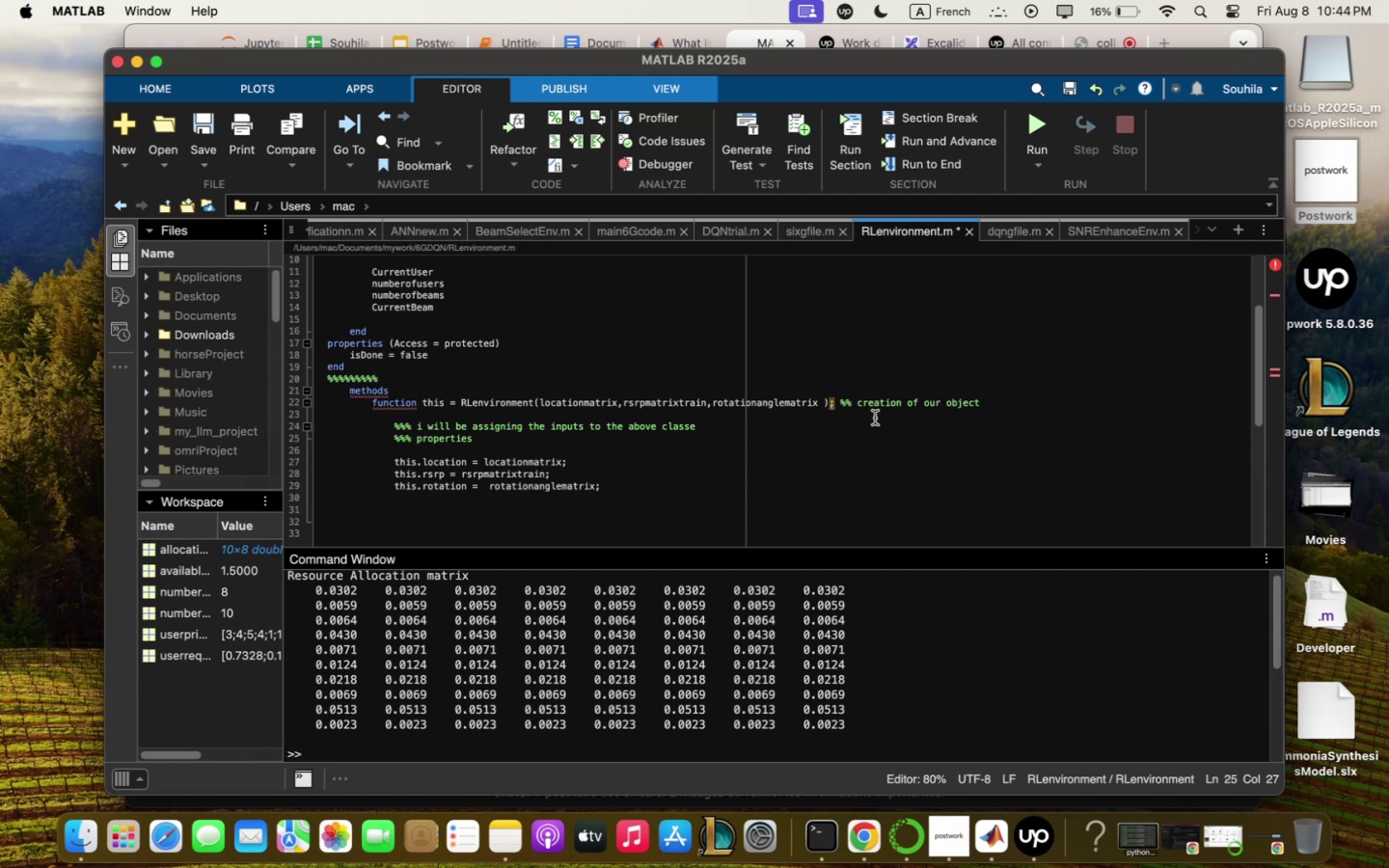 
scroll: coordinate [858, 396], scroll_direction: up, amount: 30.0
 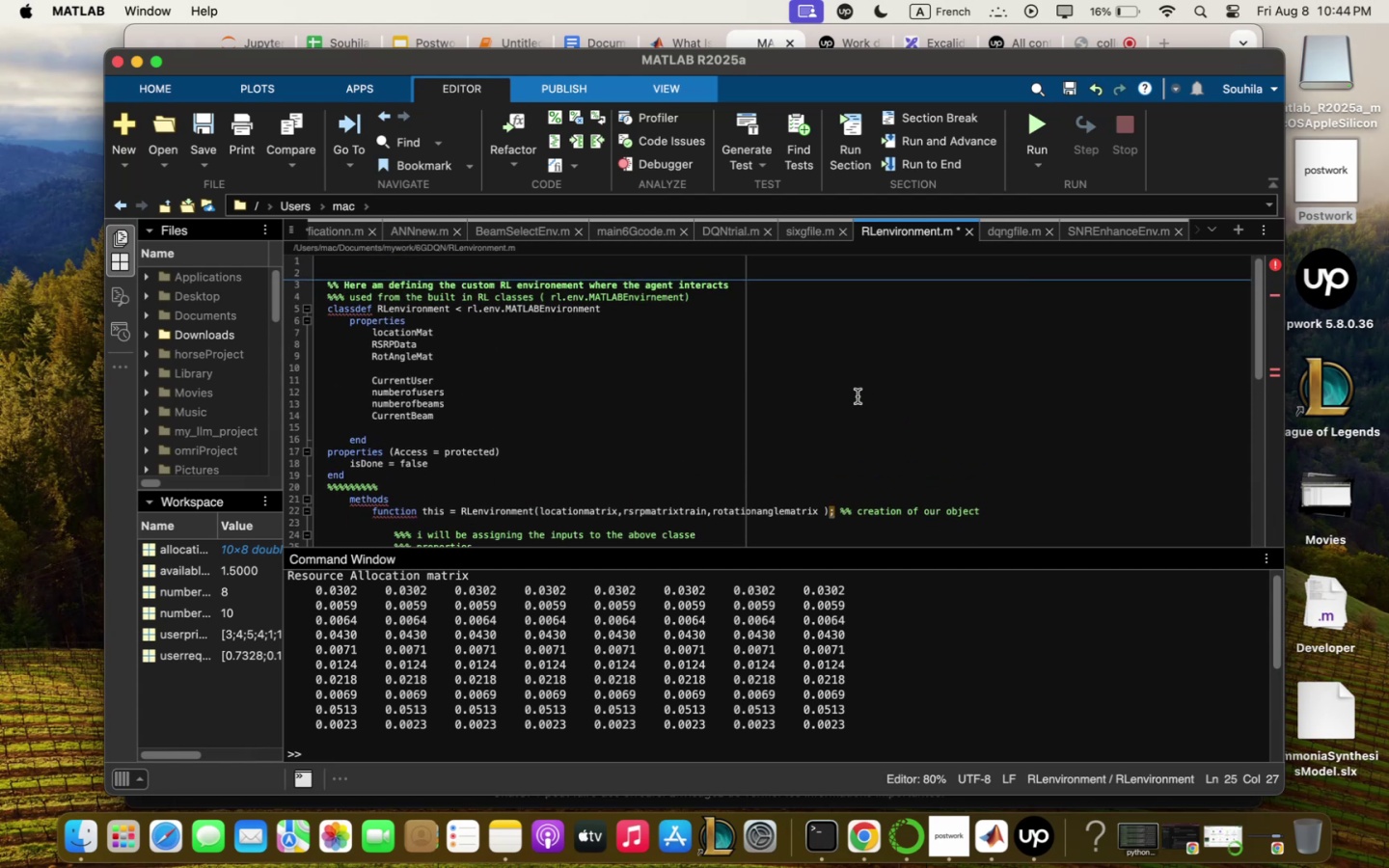 
scroll: coordinate [858, 396], scroll_direction: down, amount: 7.0
 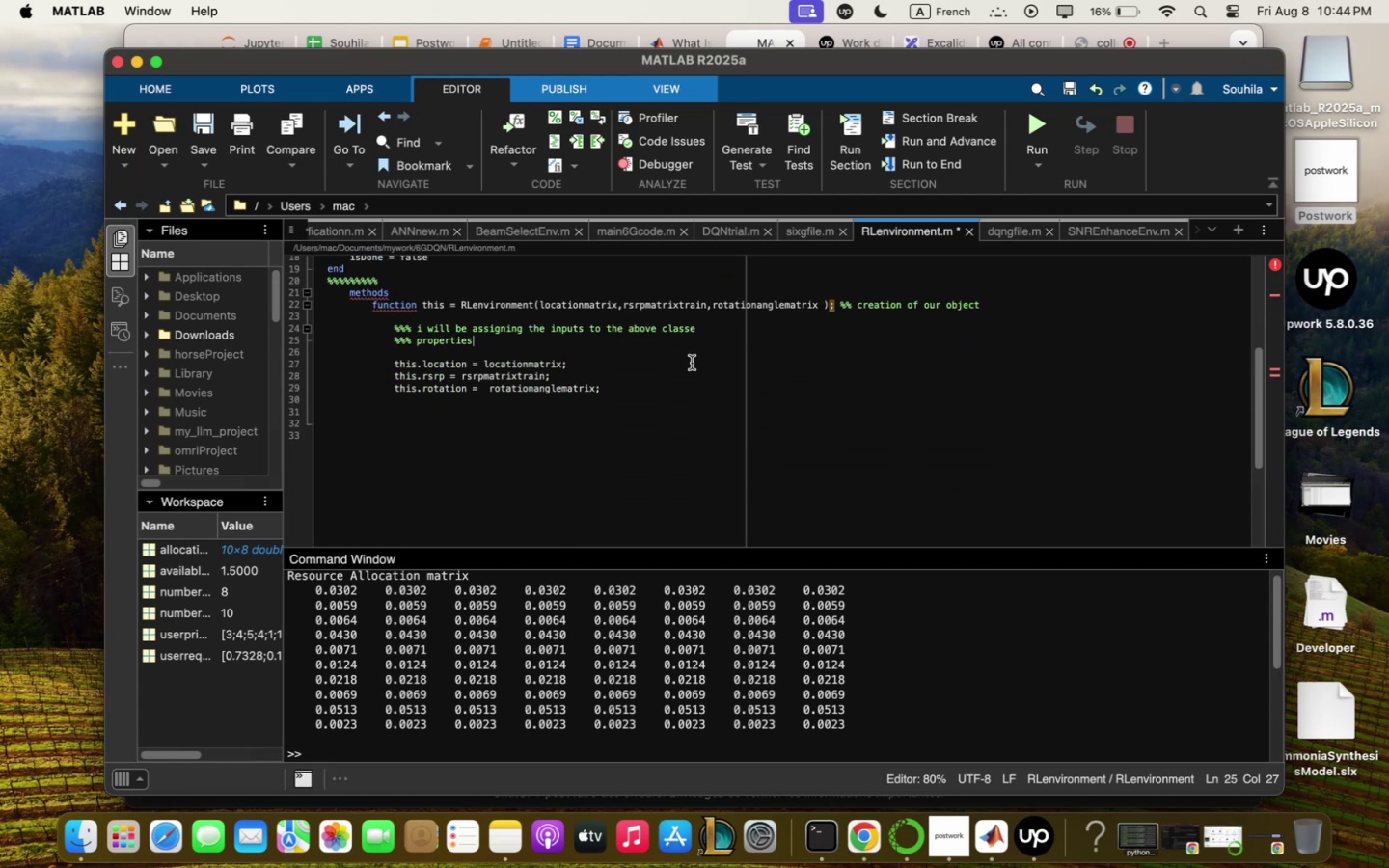 
scroll: coordinate [692, 363], scroll_direction: up, amount: 2.0
 